 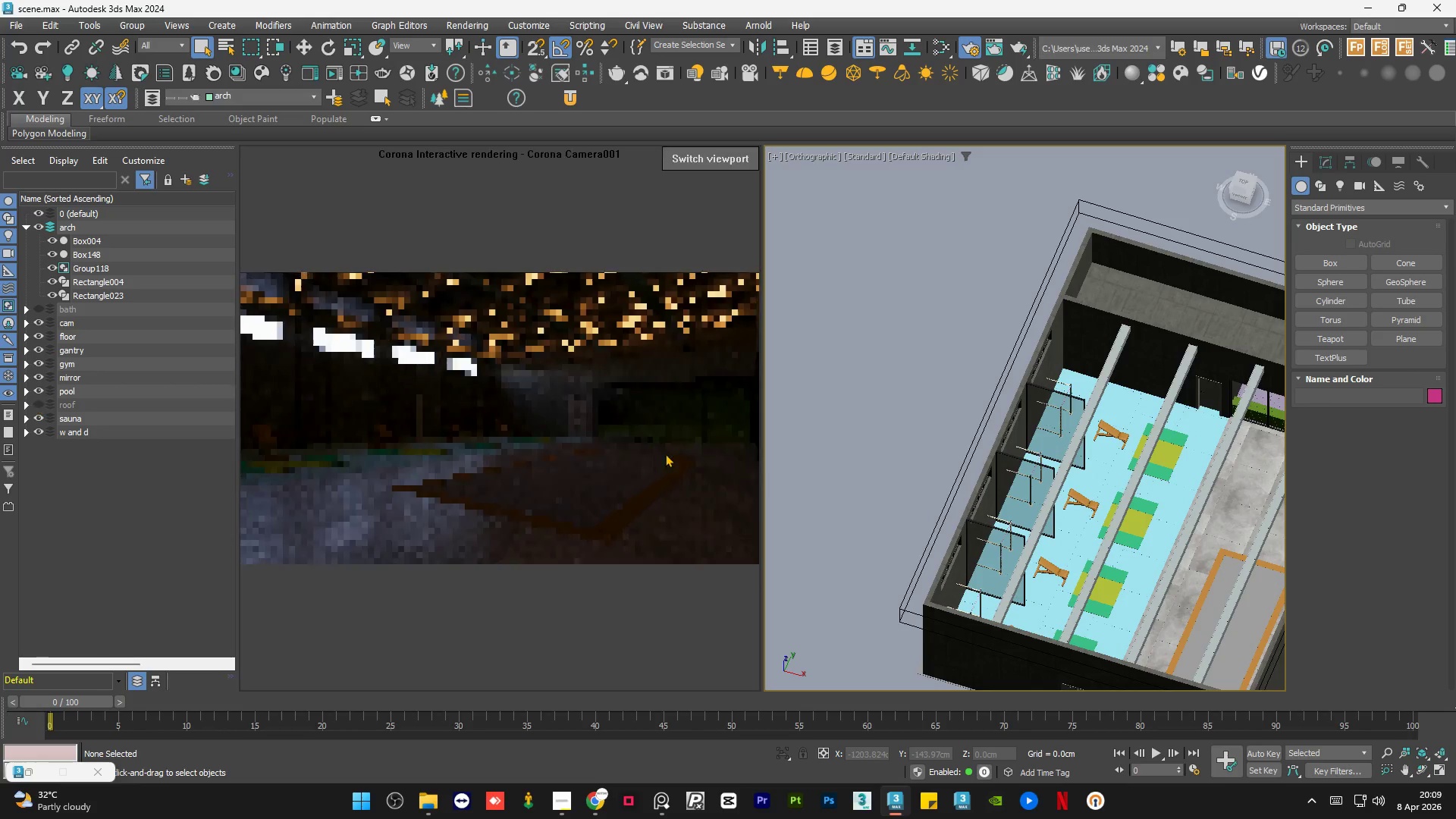 
left_click([1242, 180])
 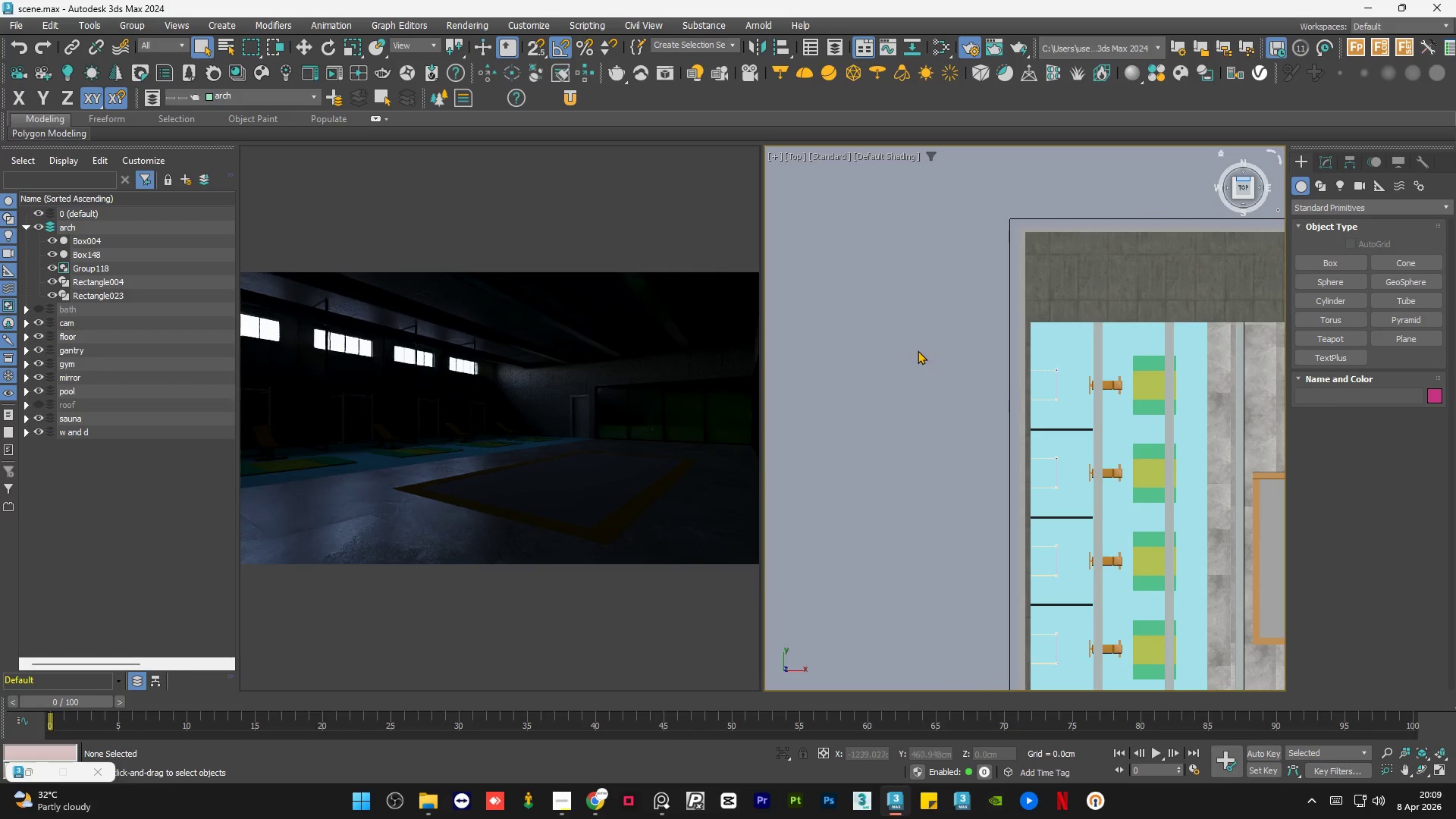 
key(F3)
 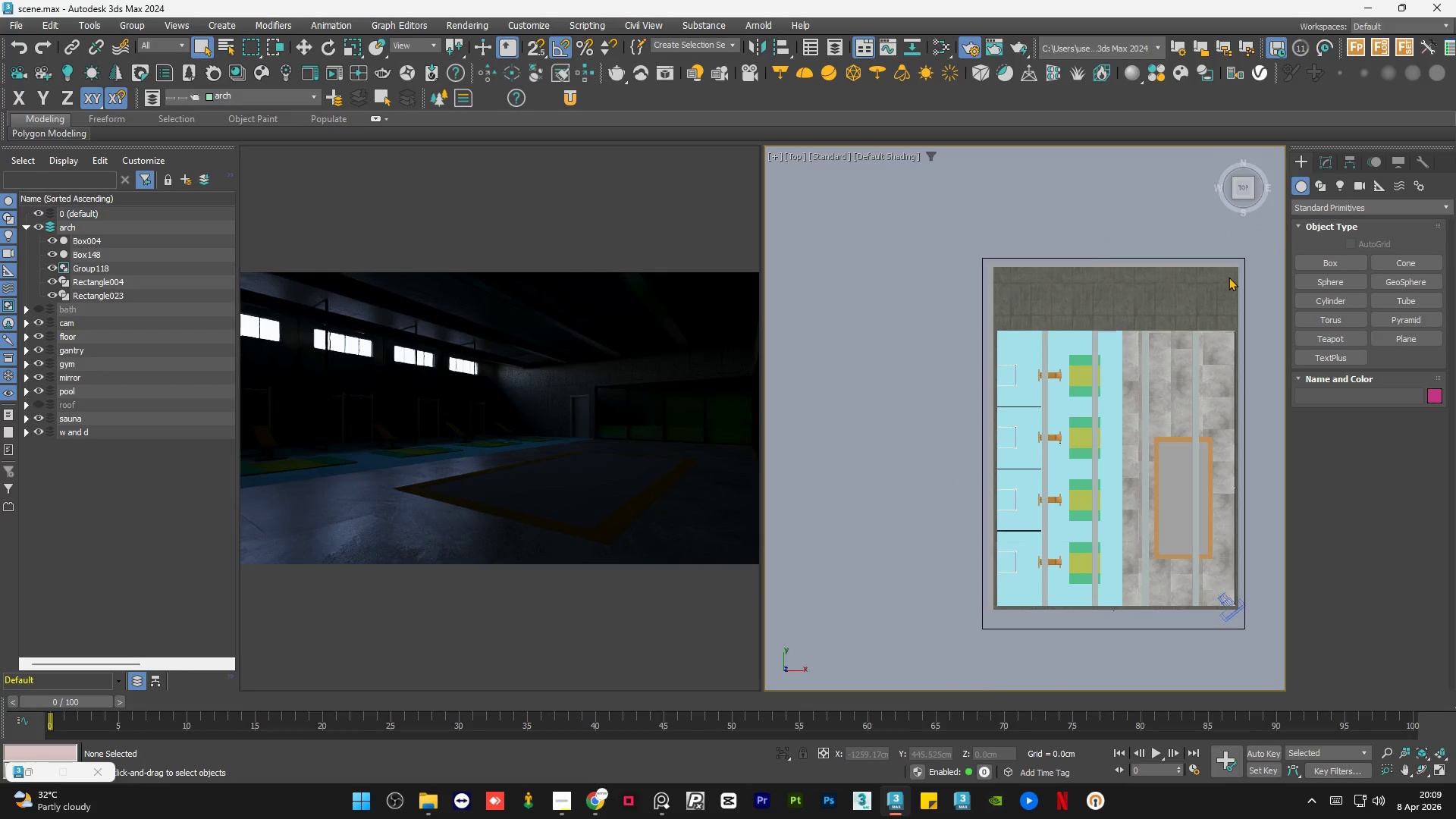 
scroll: coordinate [916, 352], scroll_direction: down, amount: 1.0
 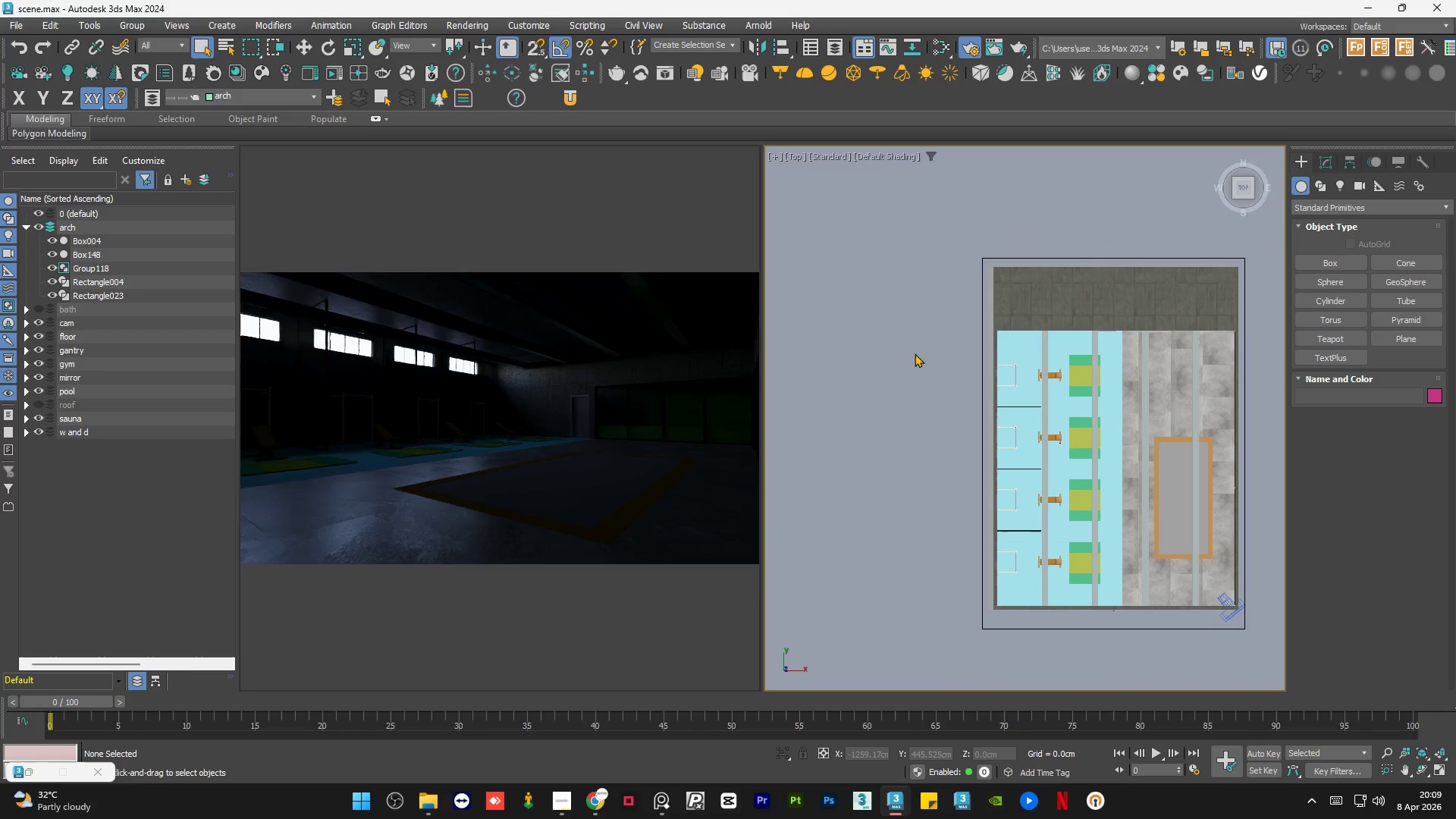 
scroll: coordinate [1228, 277], scroll_direction: up, amount: 5.0
 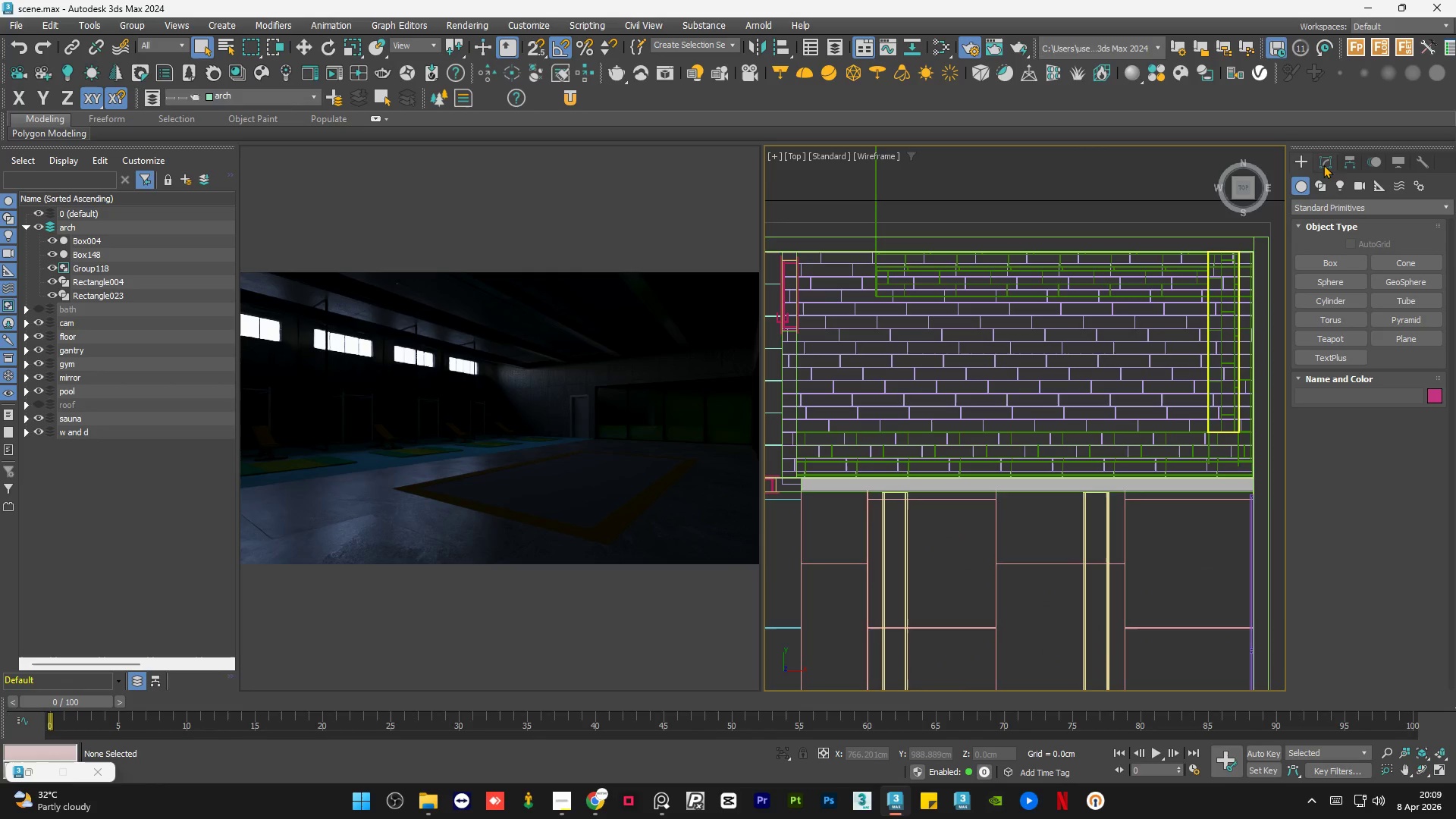 
left_click([1323, 165])
 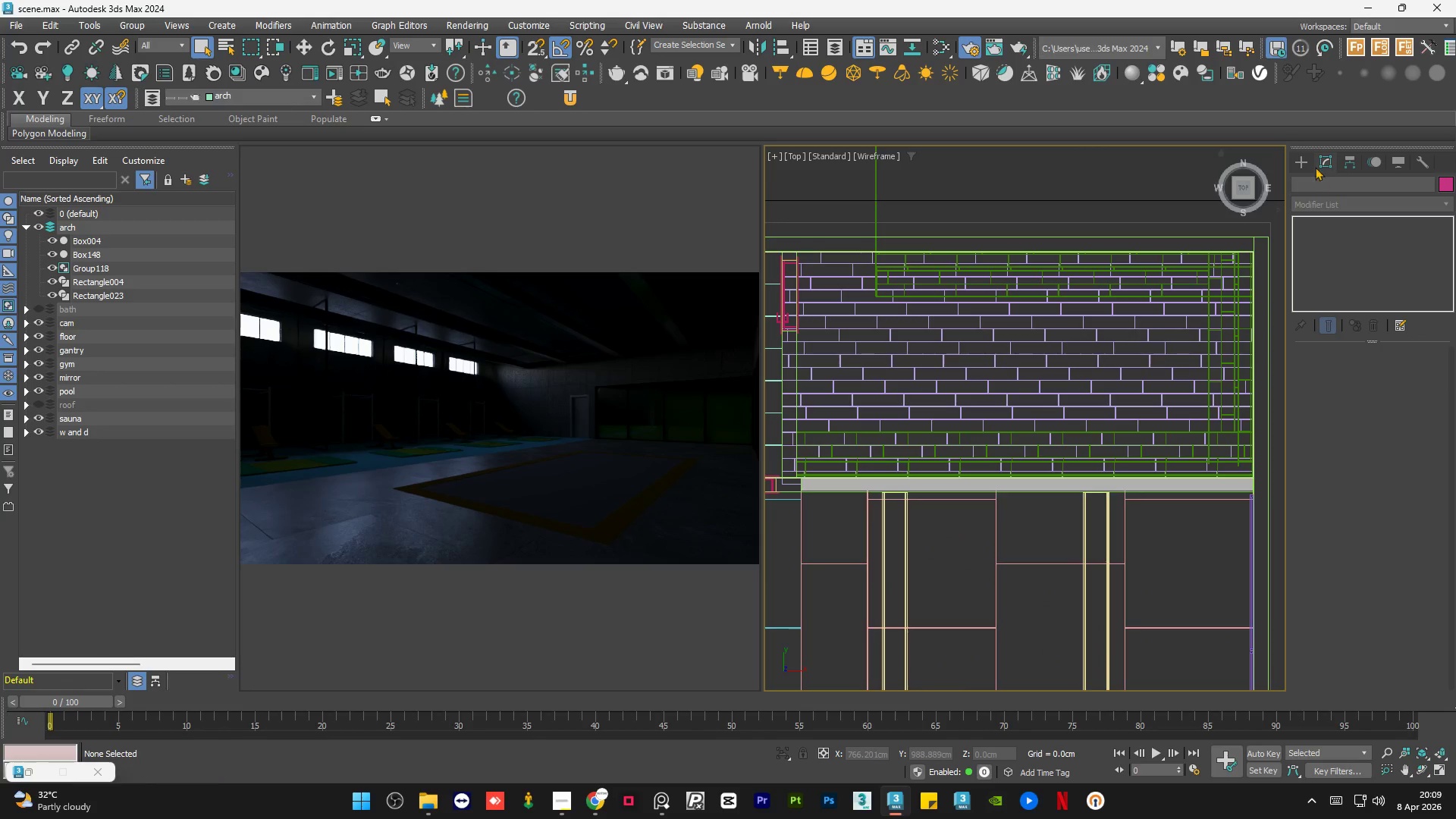 
left_click([1302, 157])
 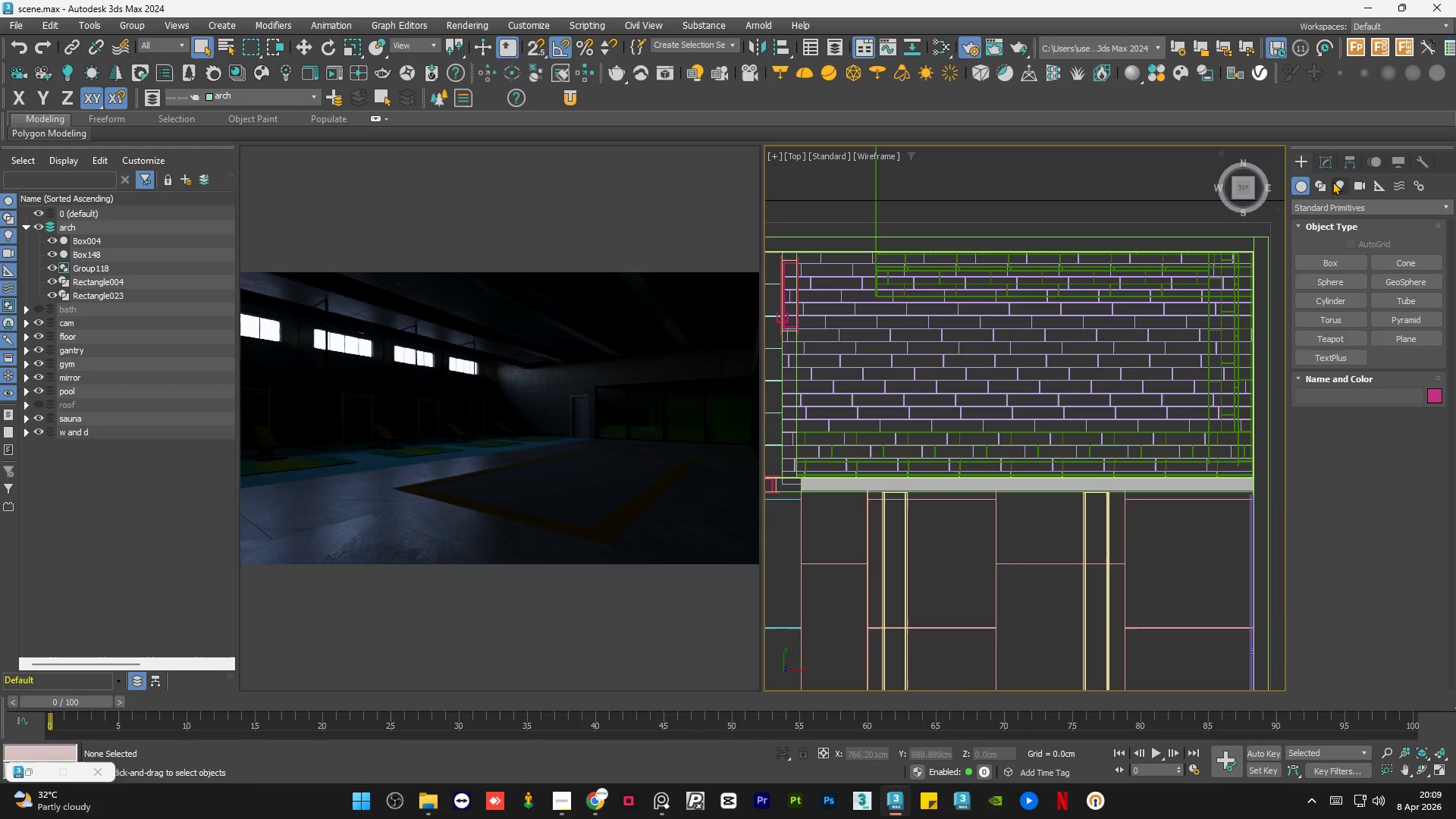 
left_click([1339, 181])
 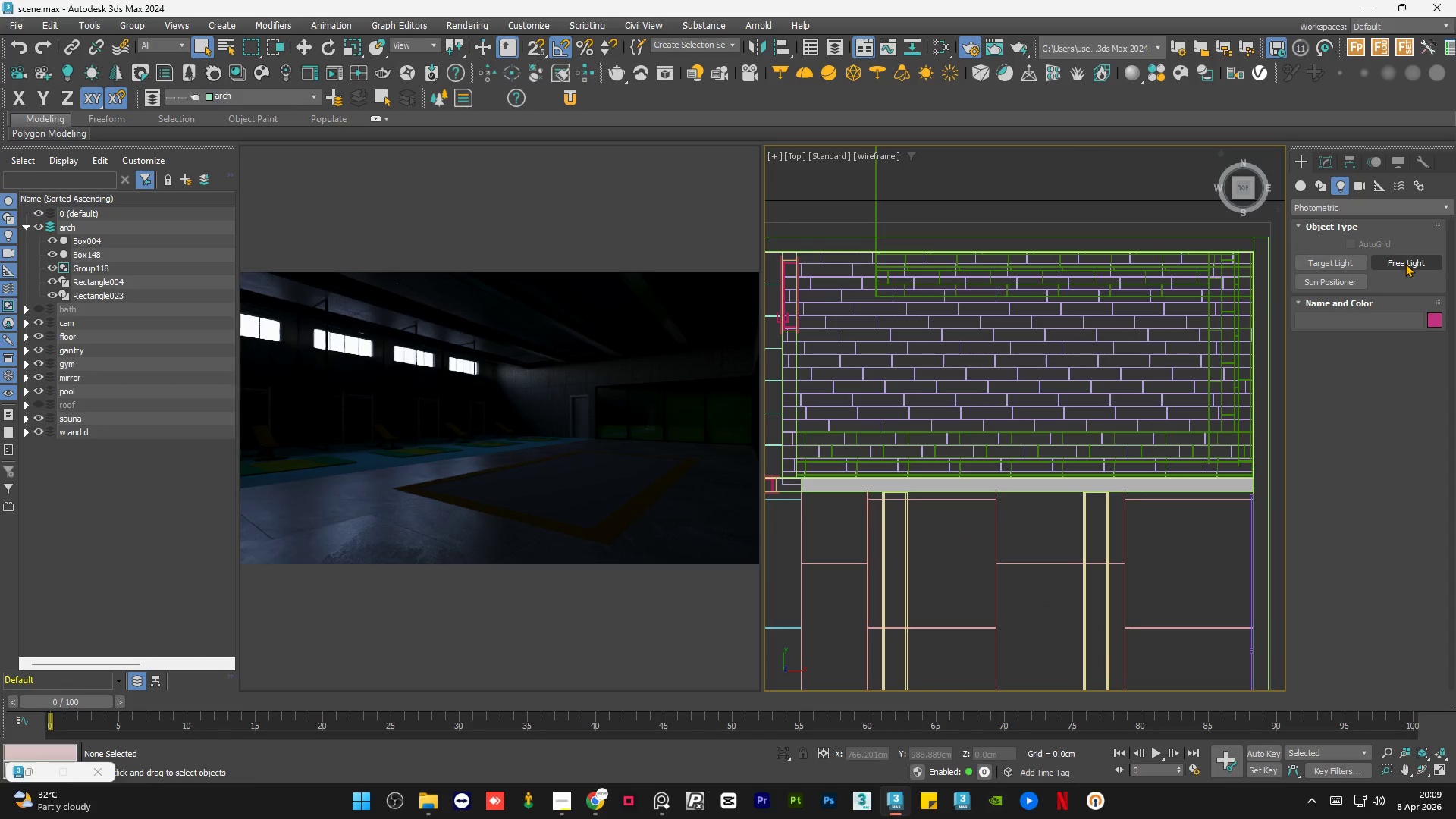 
left_click([1381, 212])
 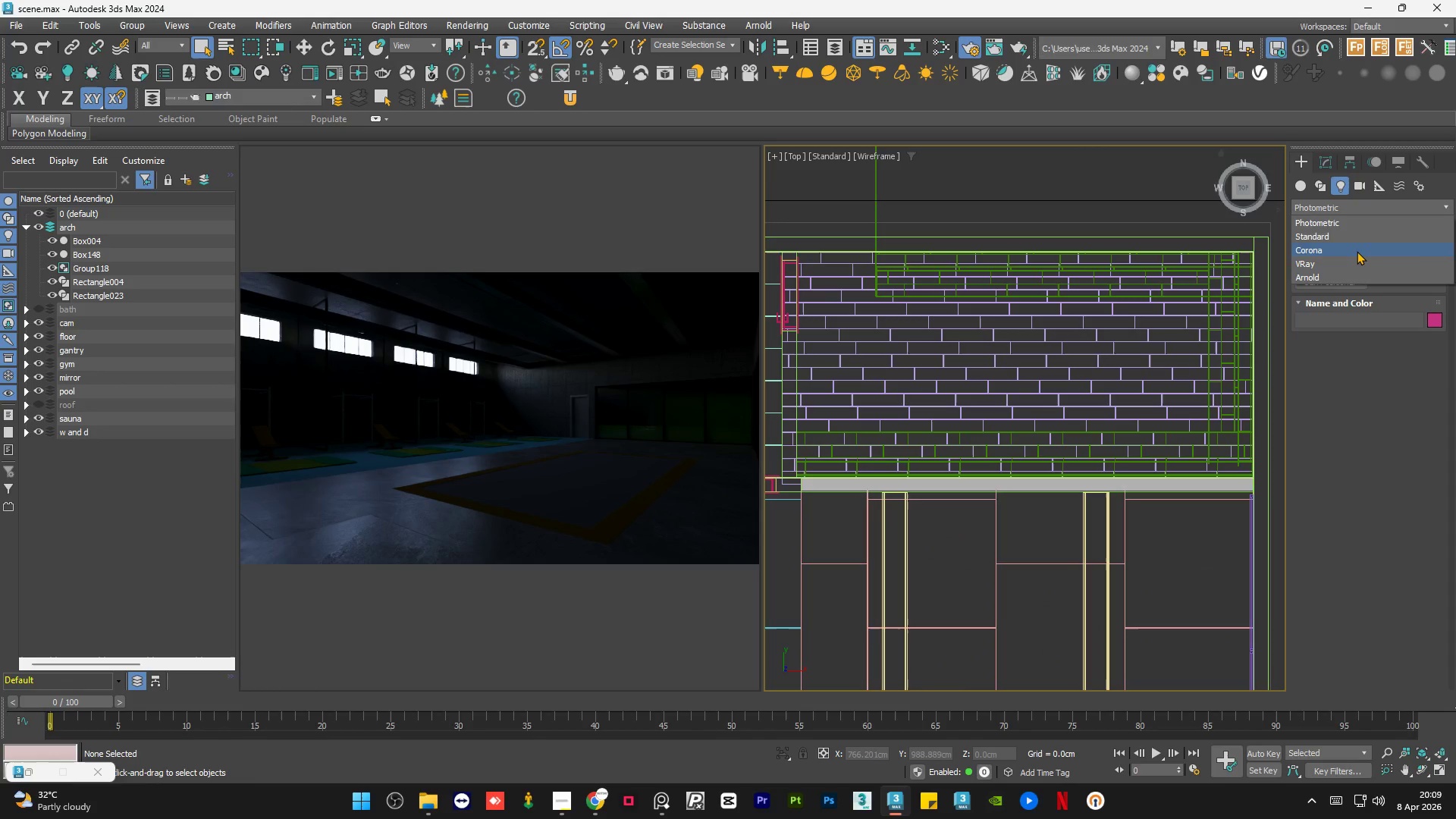 
left_click([1357, 251])
 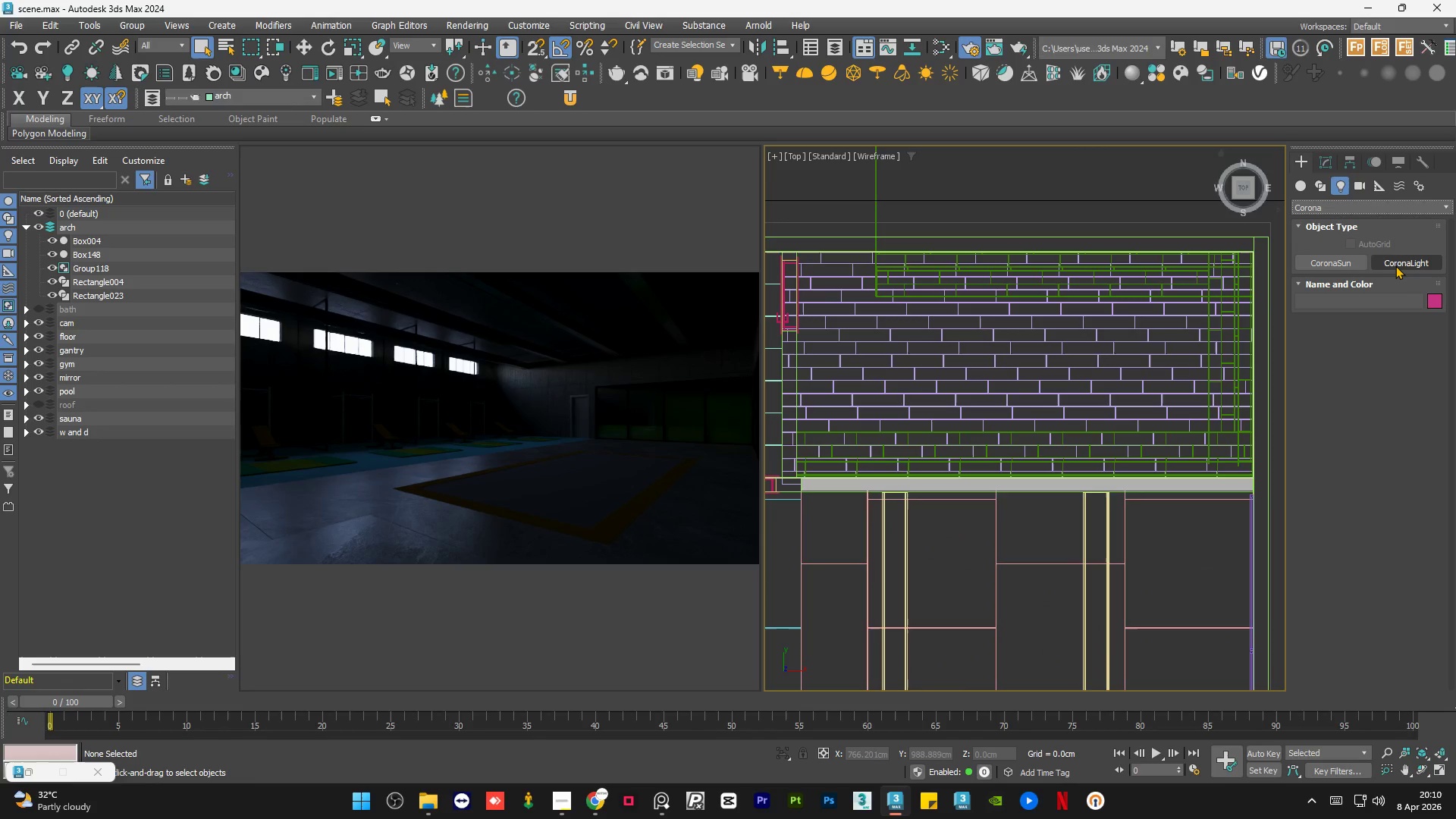 
left_click([1397, 265])
 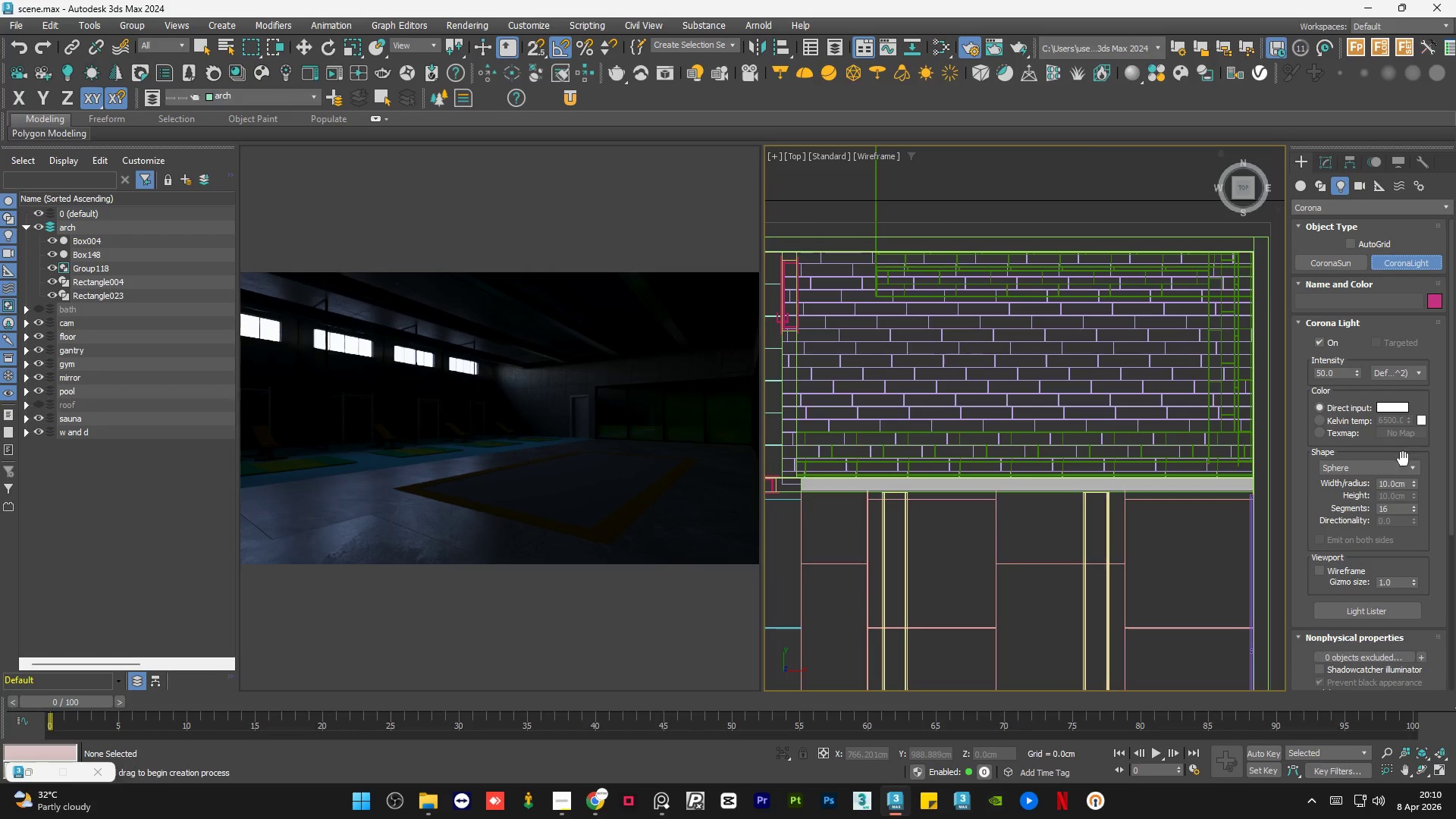 
left_click([1410, 465])
 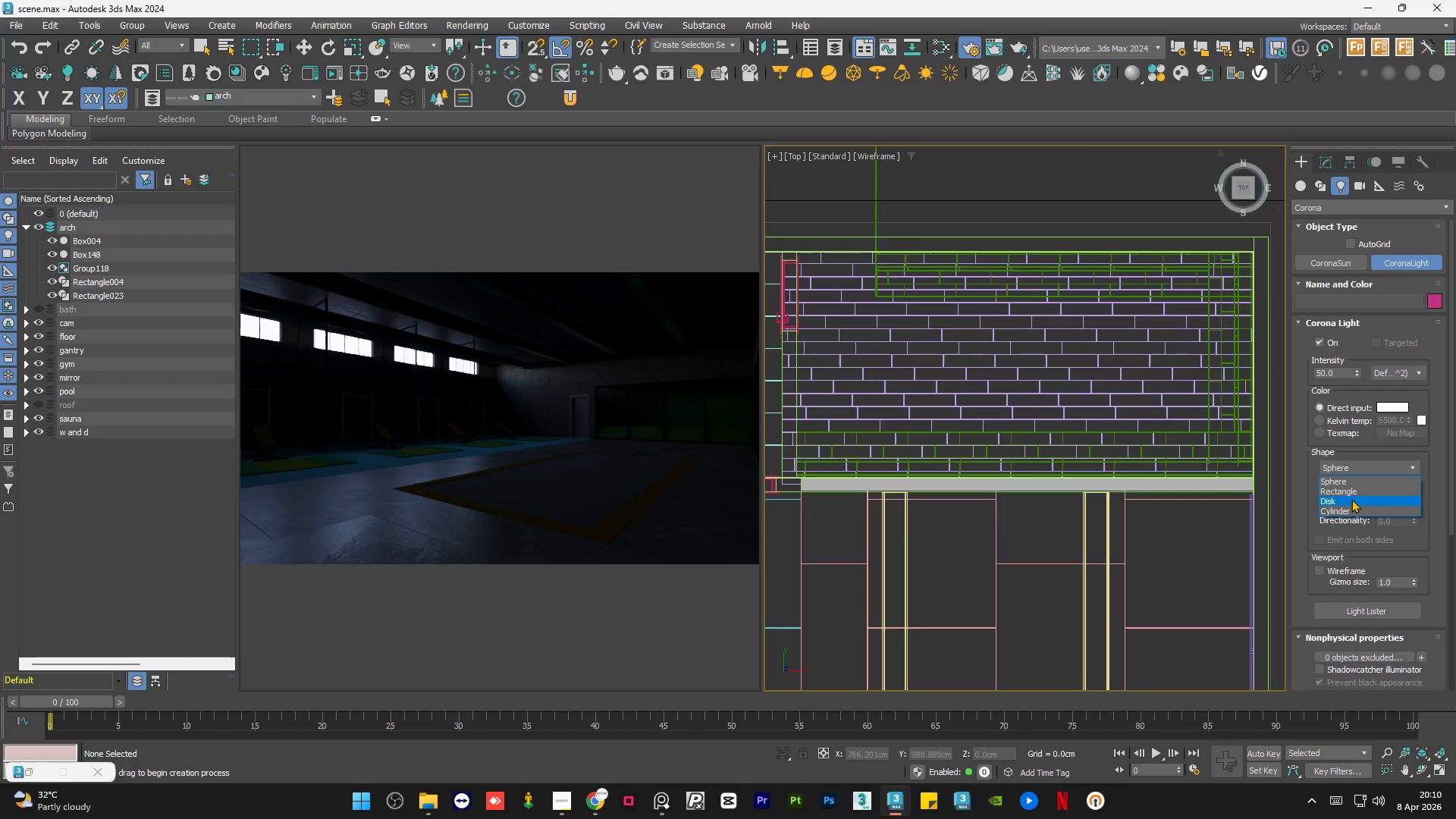 
left_click([1356, 492])
 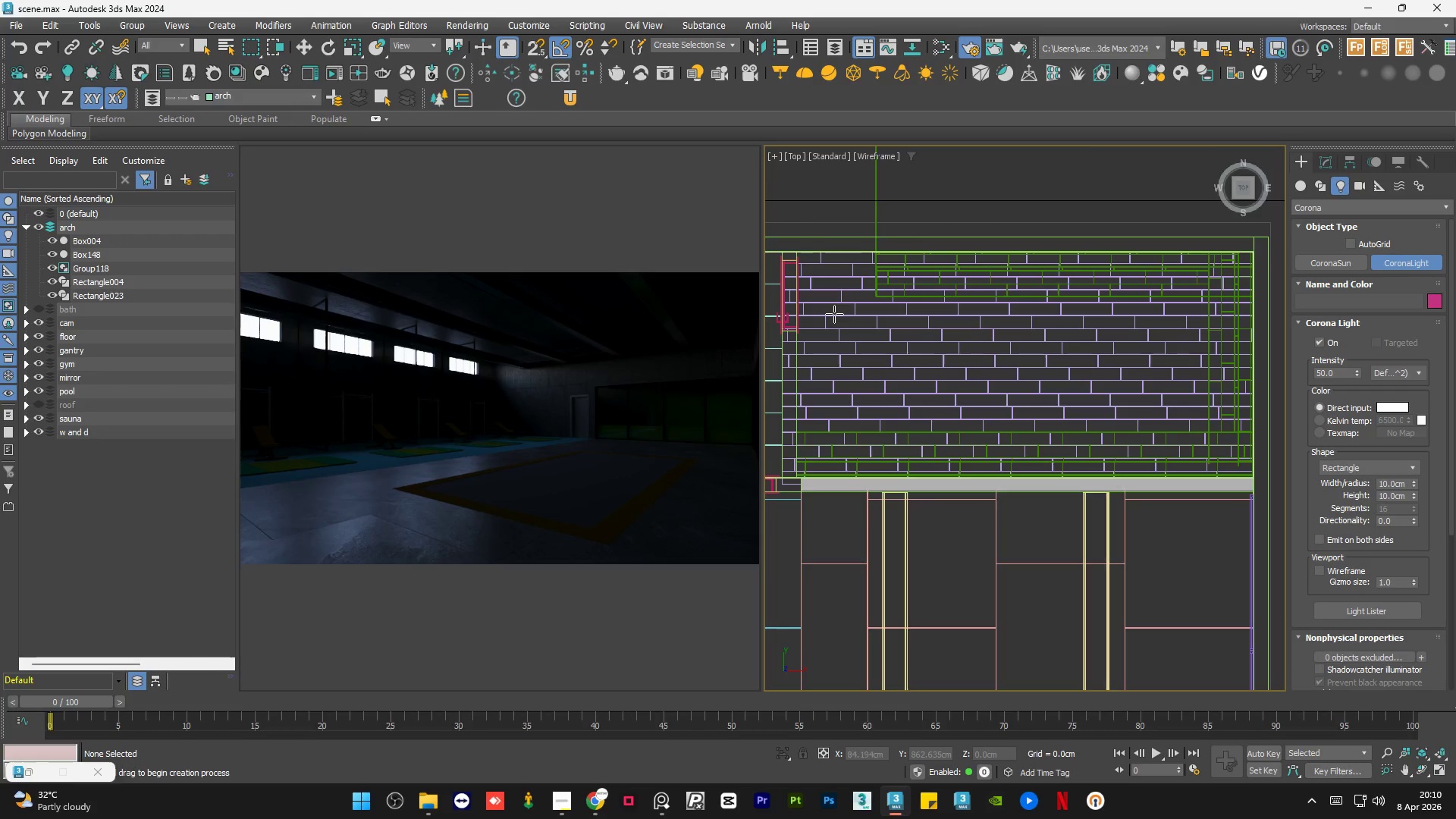 
left_click_drag(start_coordinate=[833, 312], to_coordinate=[1184, 400])
 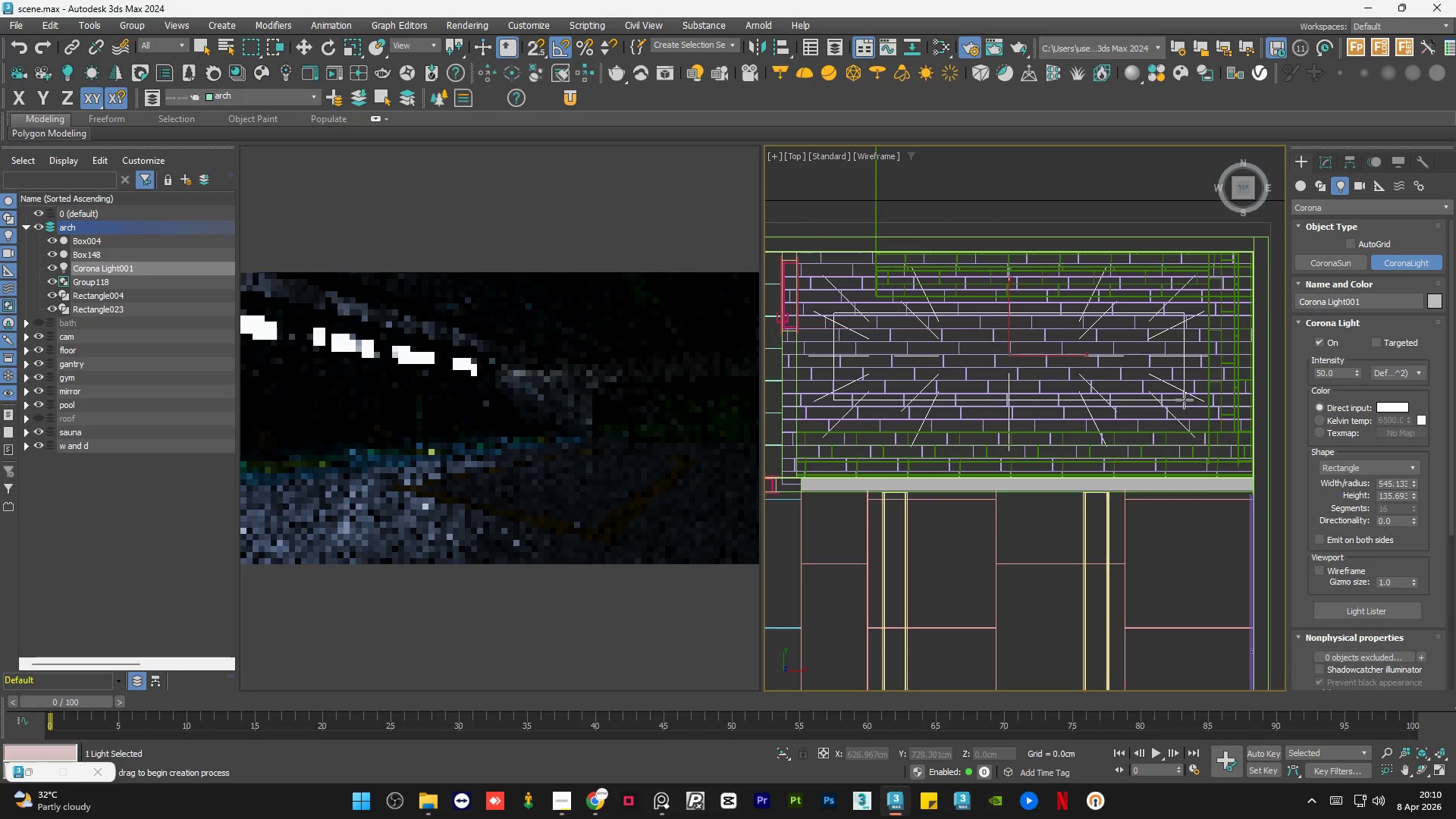 
key(W)
 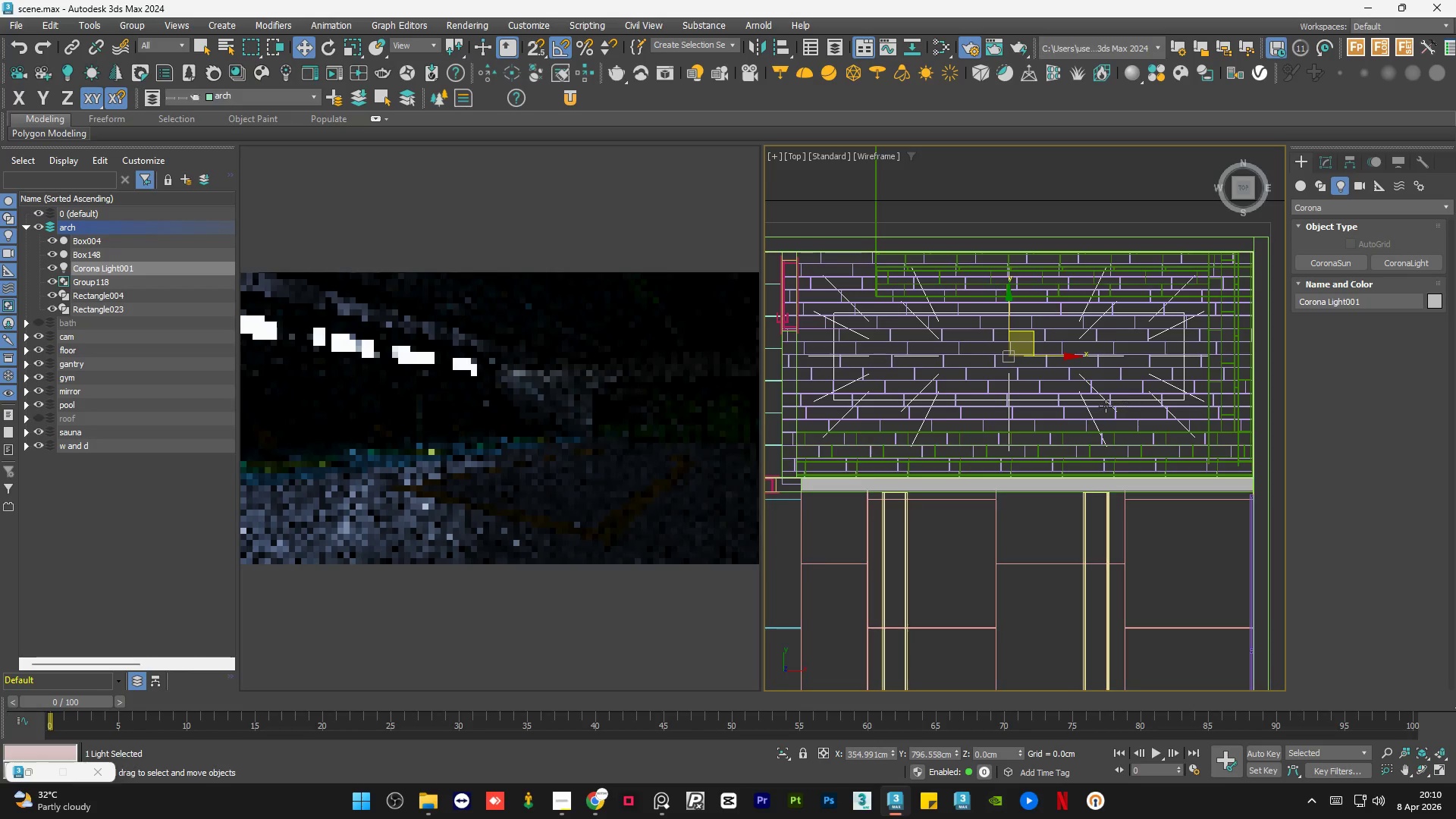 
hold_key(key=AltLeft, duration=0.83)
 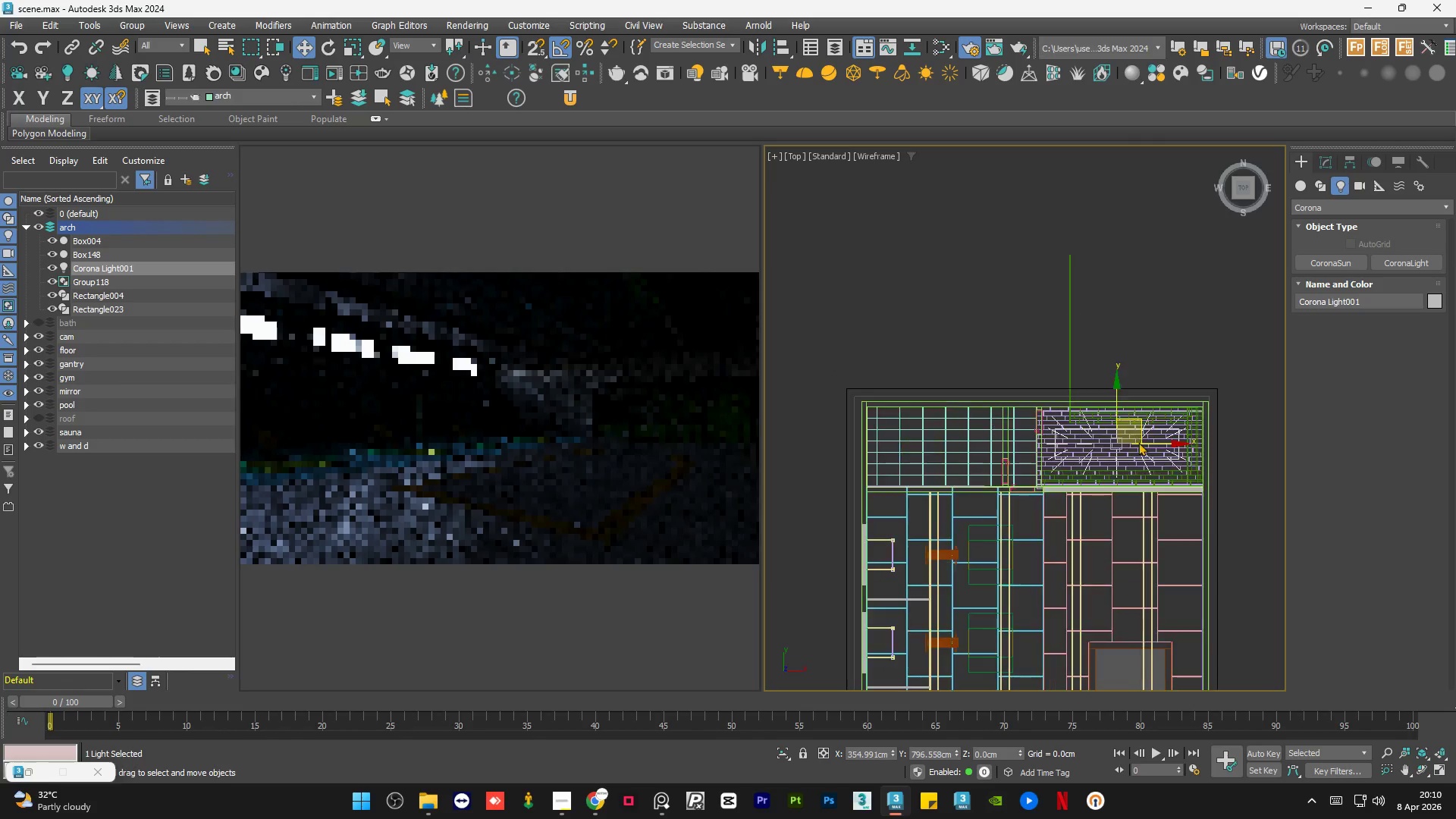 
scroll: coordinate [1102, 410], scroll_direction: down, amount: 3.0
 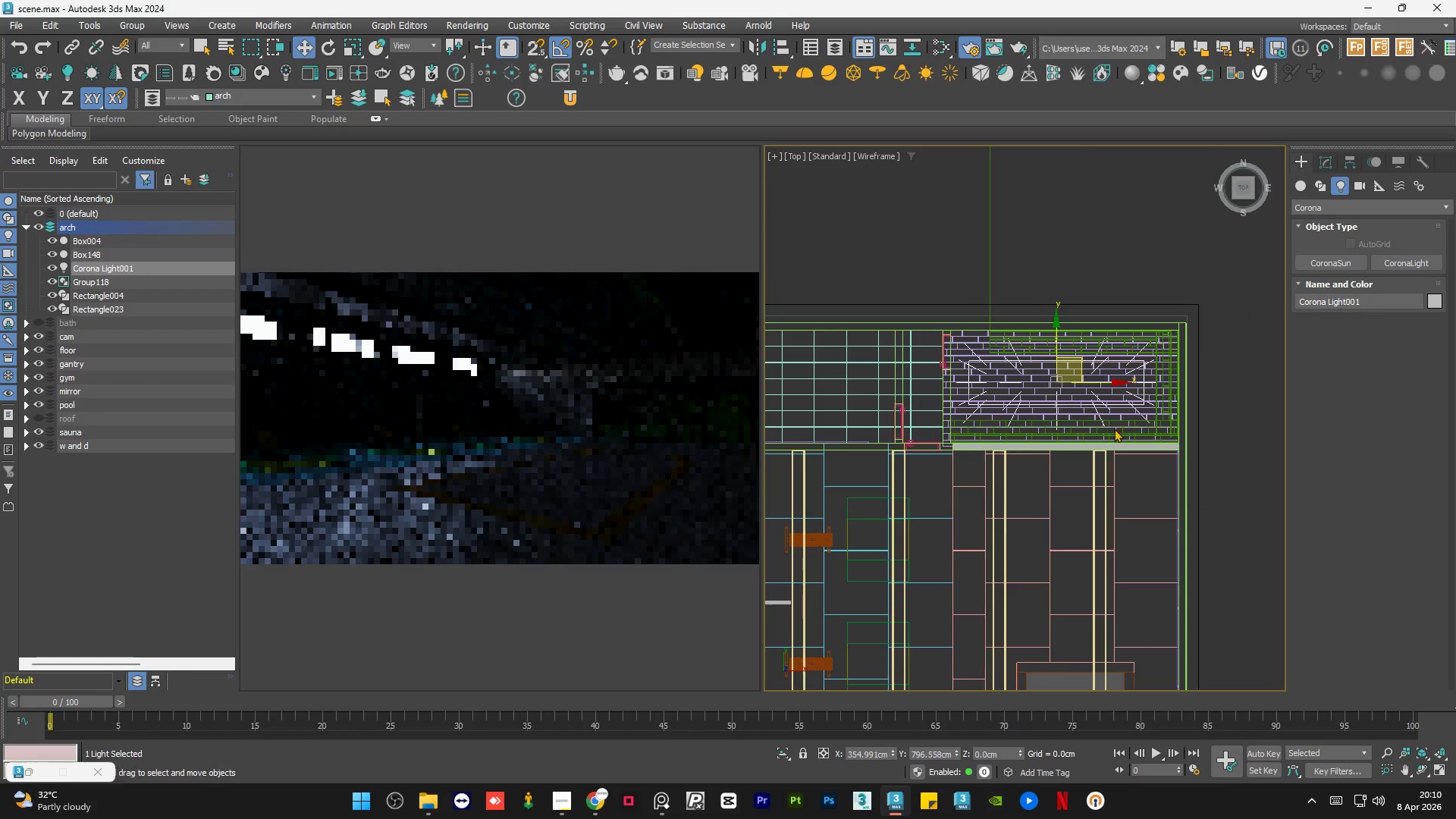 
hold_key(key=AltLeft, duration=1.42)
scroll: coordinate [1138, 442], scroll_direction: up, amount: 1.0
 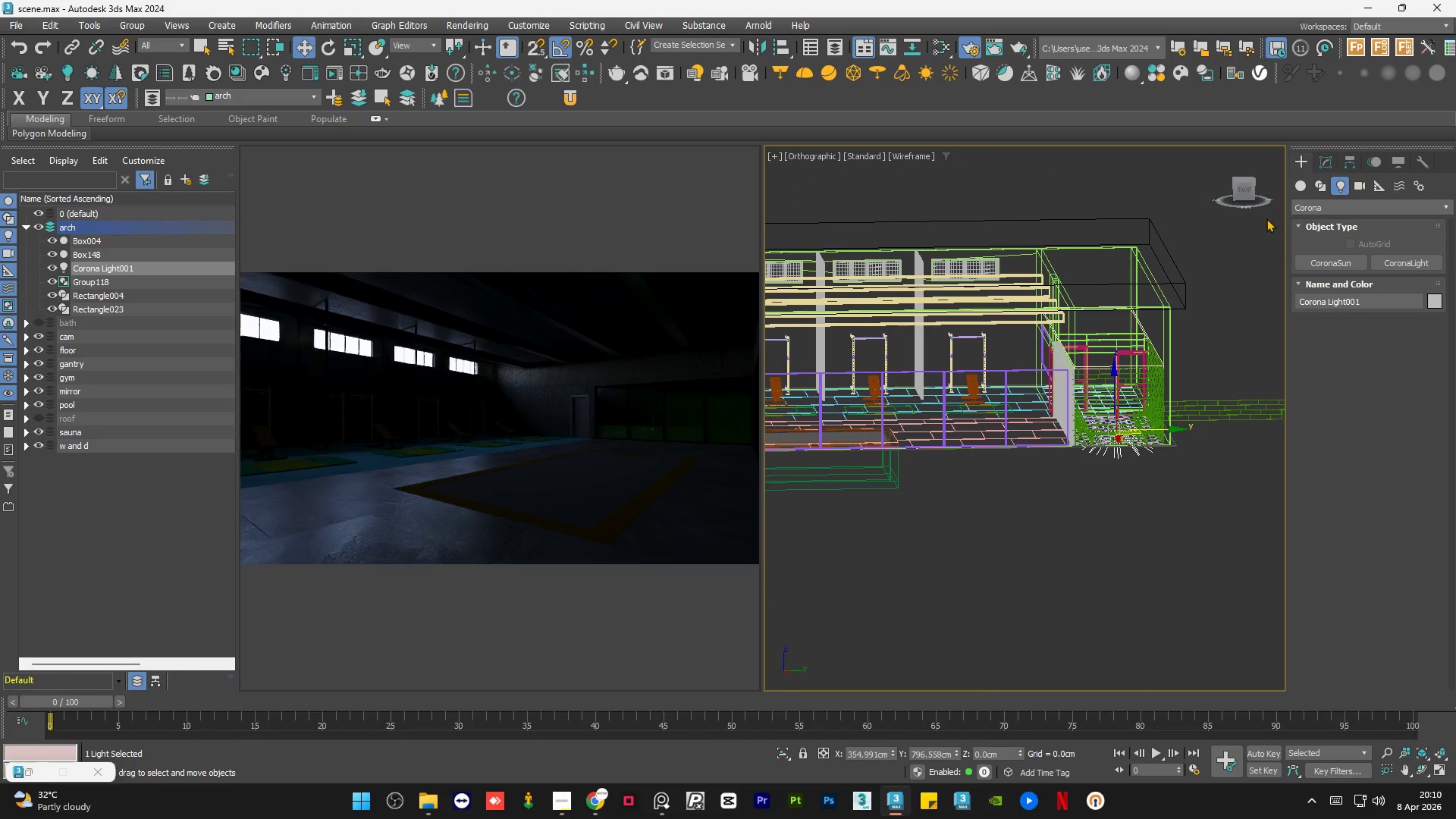 
left_click([1241, 185])
 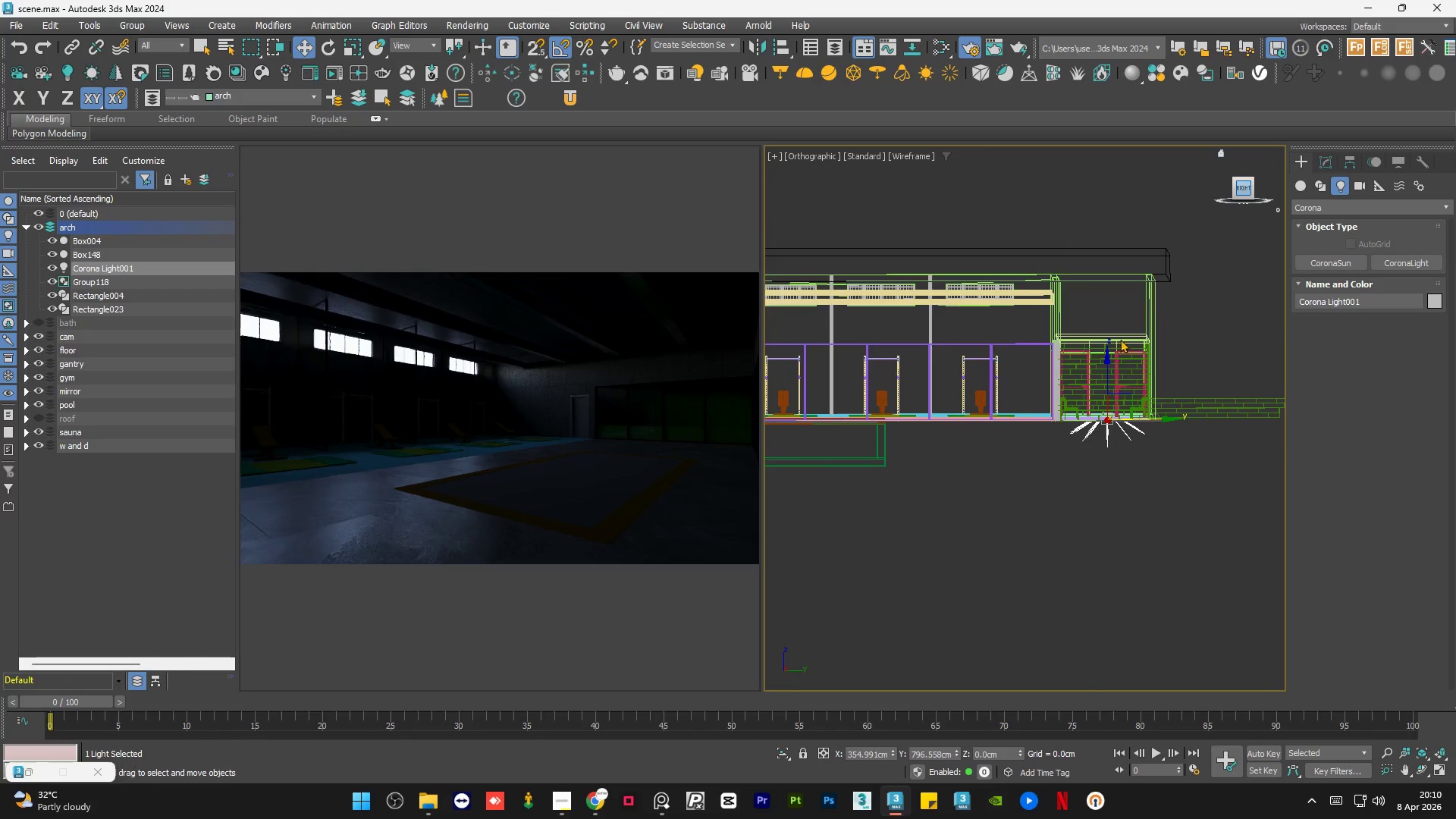 
scroll: coordinate [1106, 400], scroll_direction: up, amount: 7.0
 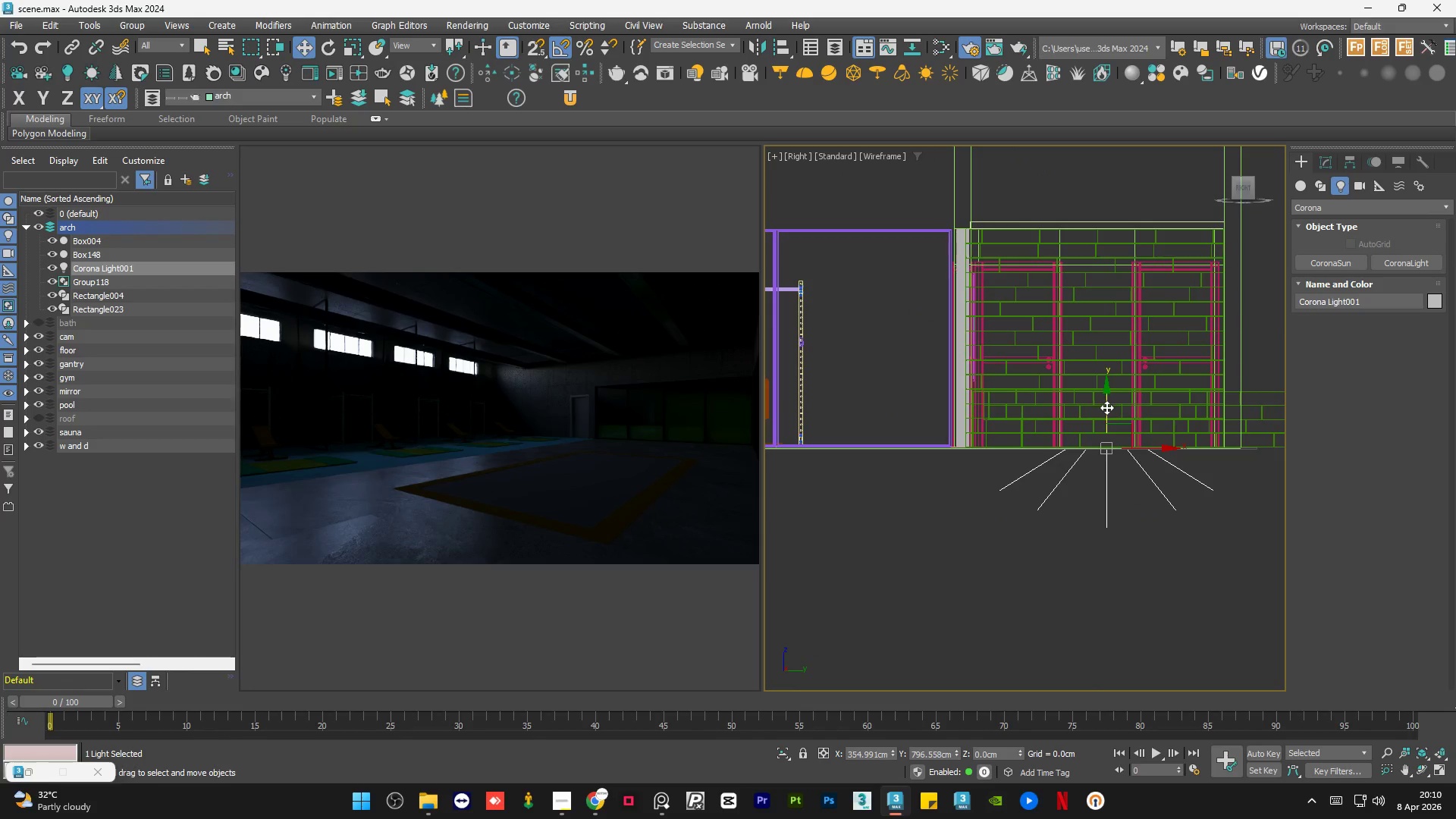 
left_click_drag(start_coordinate=[1106, 407], to_coordinate=[1109, 190])
 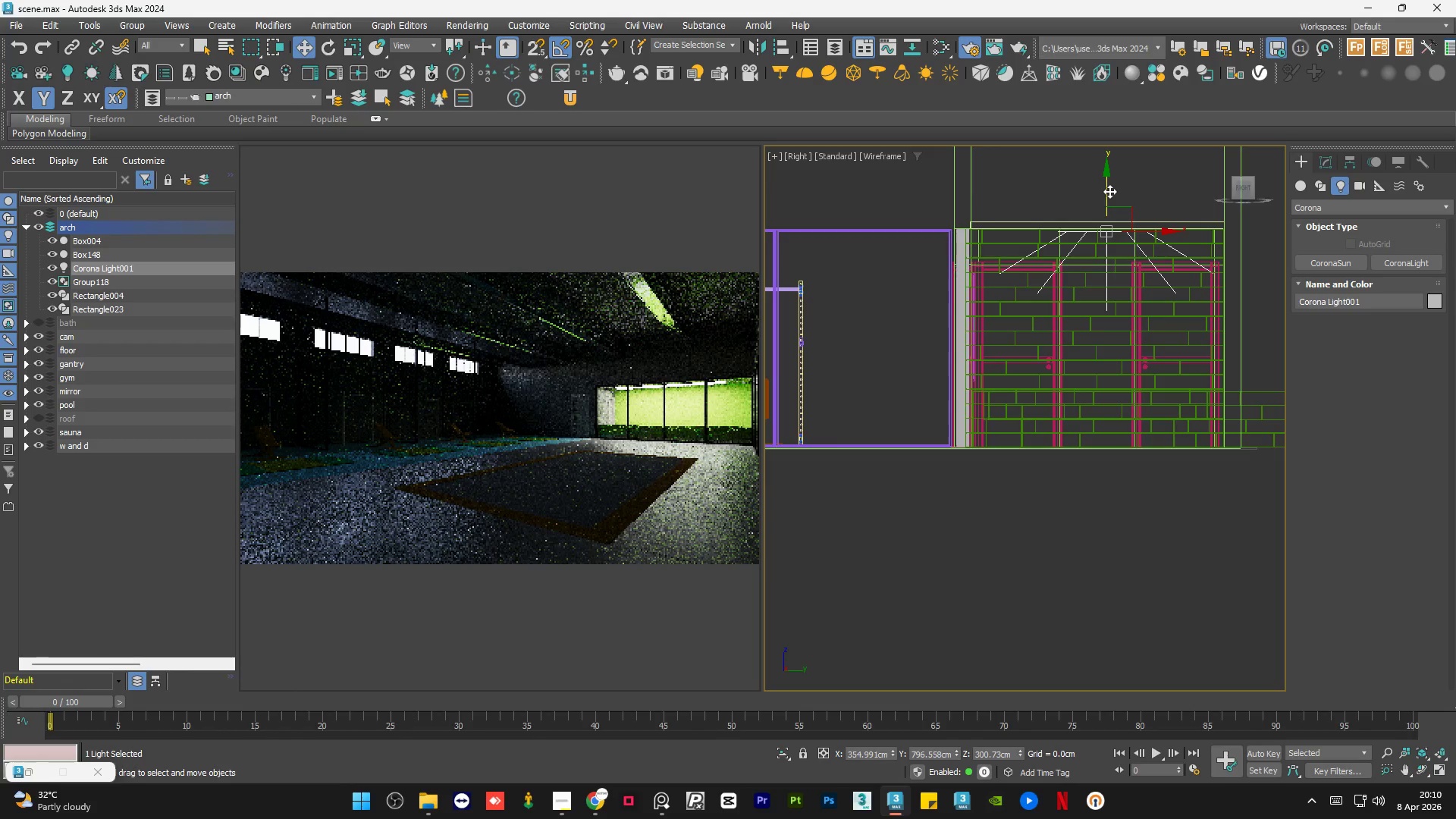 
scroll: coordinate [1121, 220], scroll_direction: up, amount: 5.0
 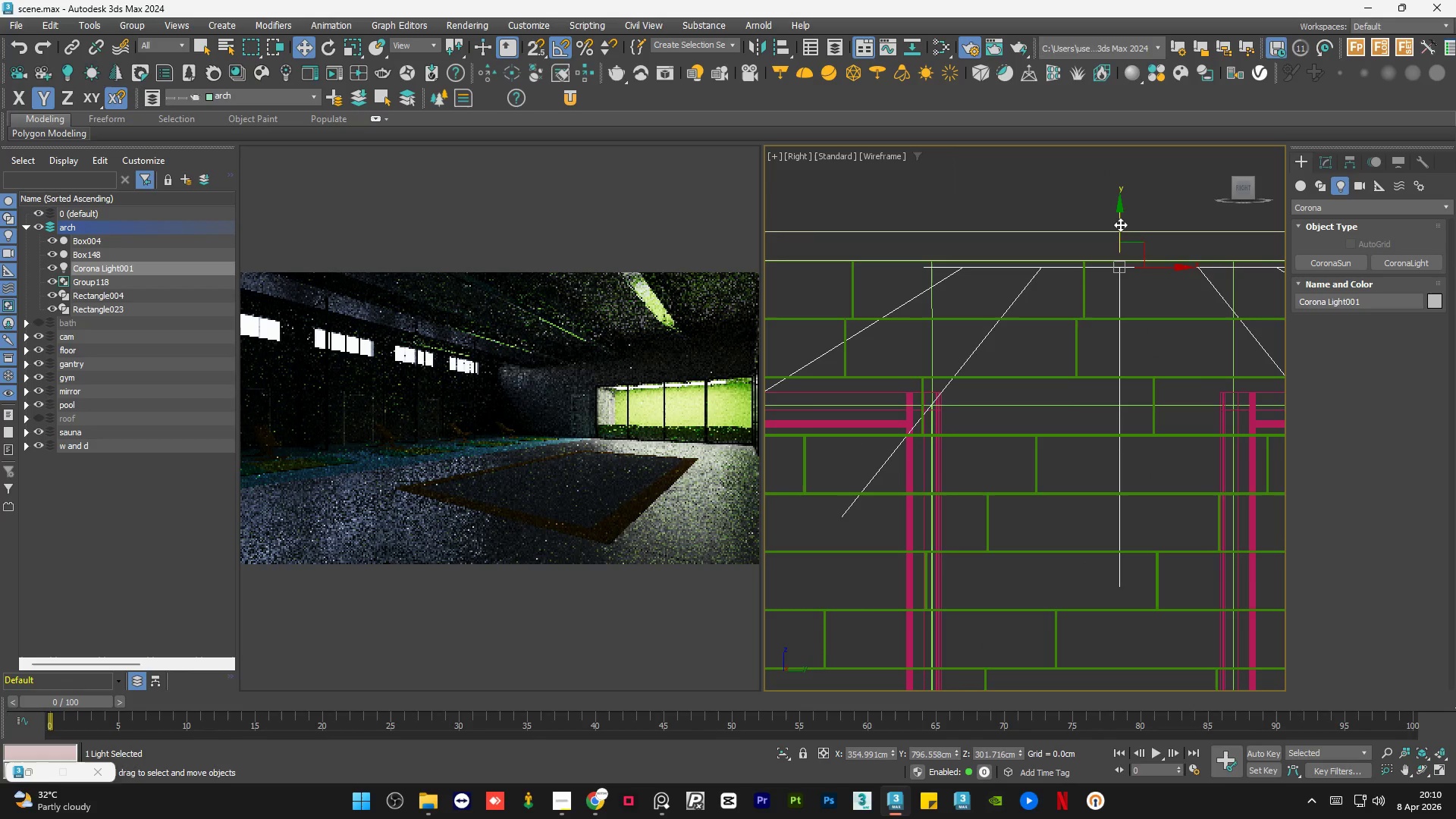 
hold_key(key=AltLeft, duration=1.09)
 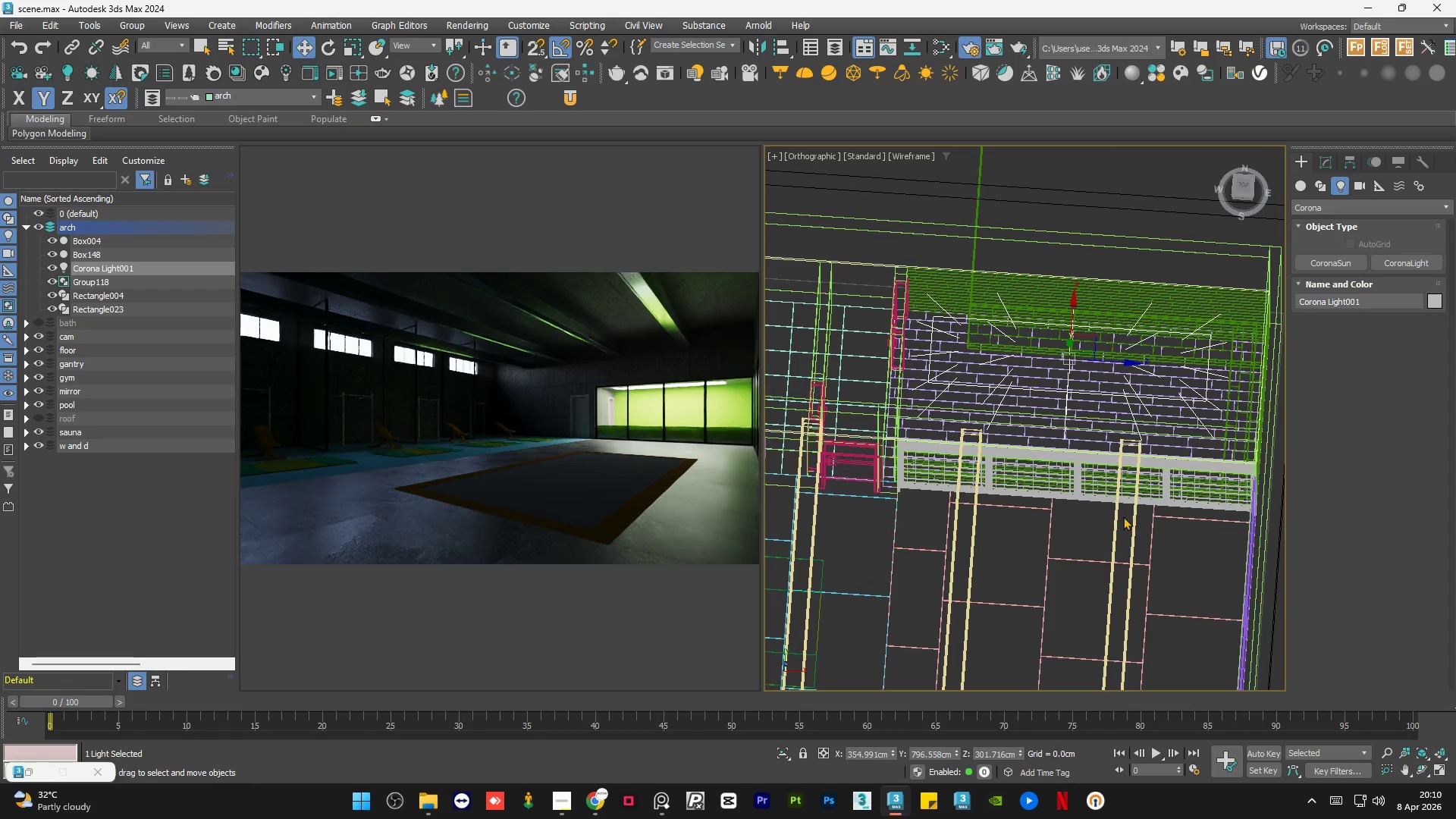 
scroll: coordinate [1064, 347], scroll_direction: down, amount: 5.0
 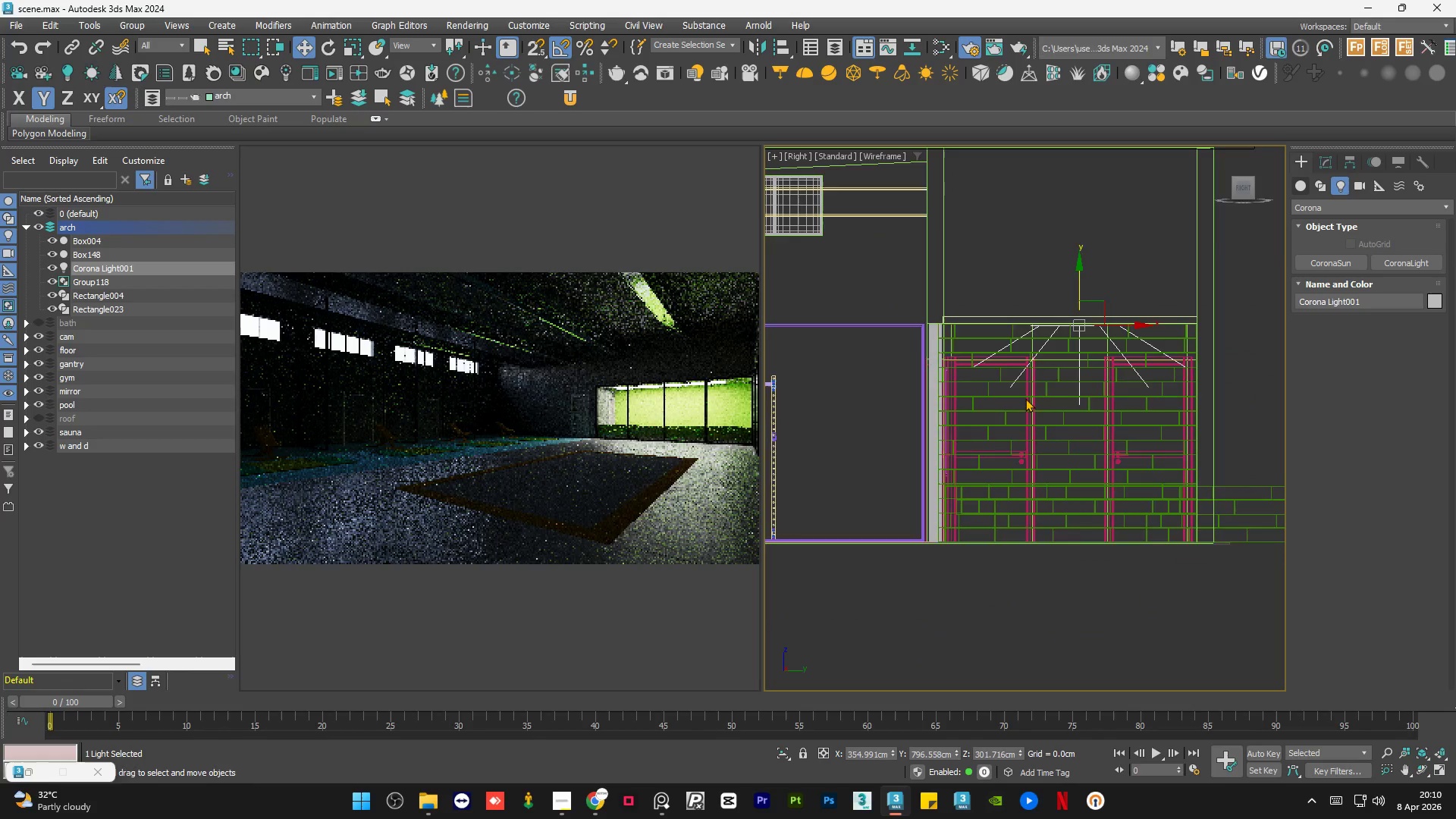 
hold_key(key=AltLeft, duration=0.55)
 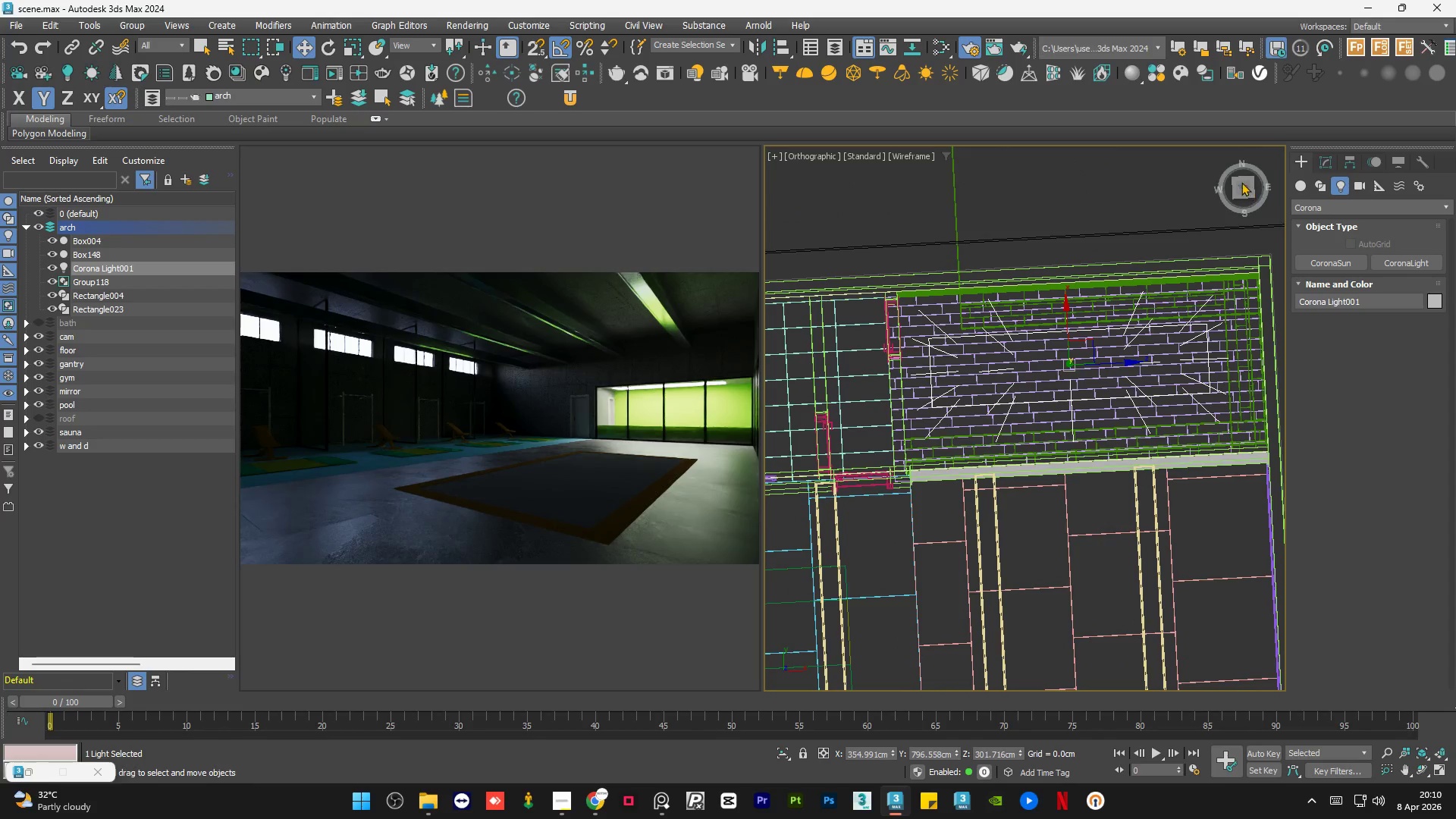 
left_click([1241, 182])
 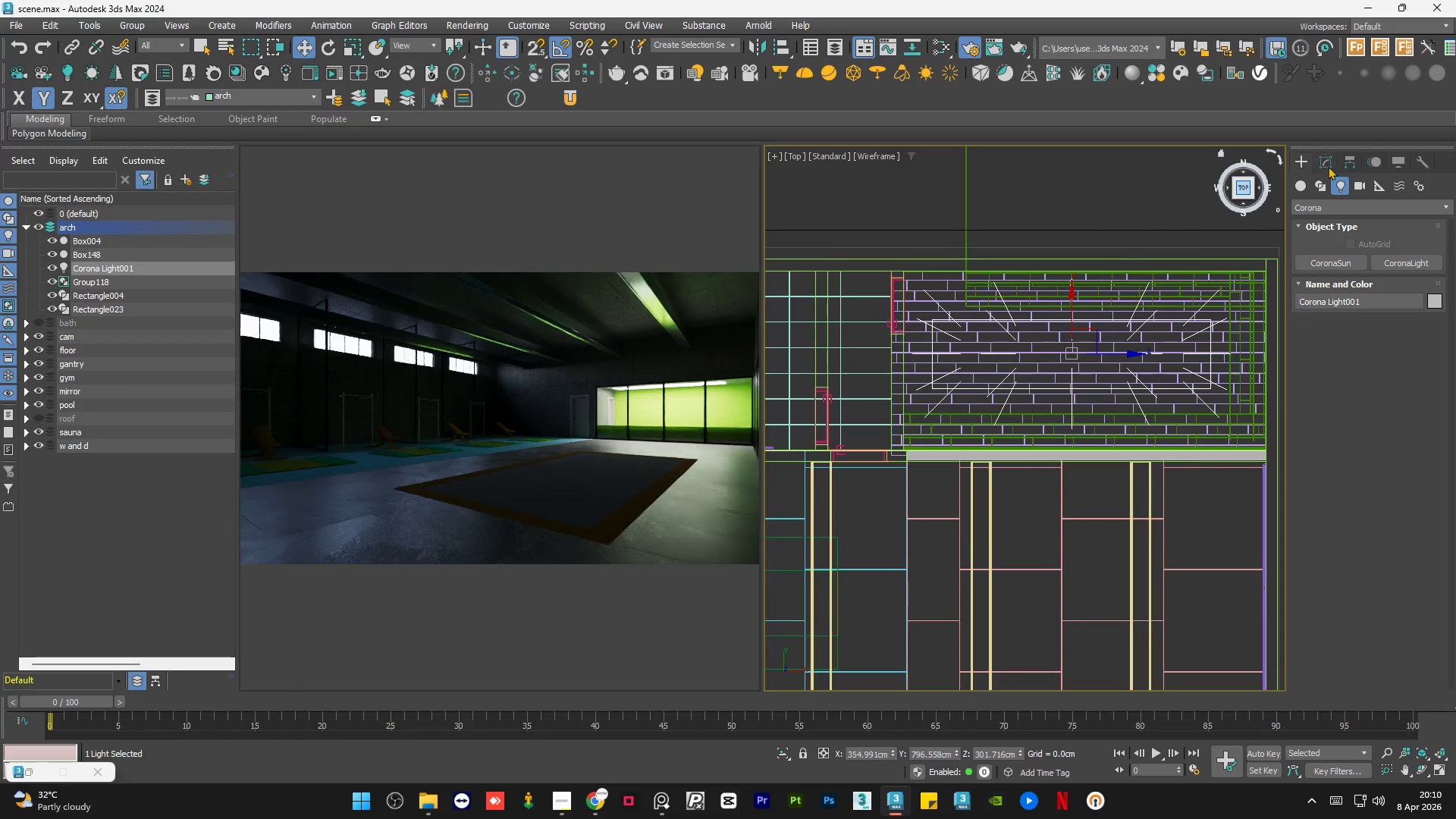 
left_click([1328, 161])
 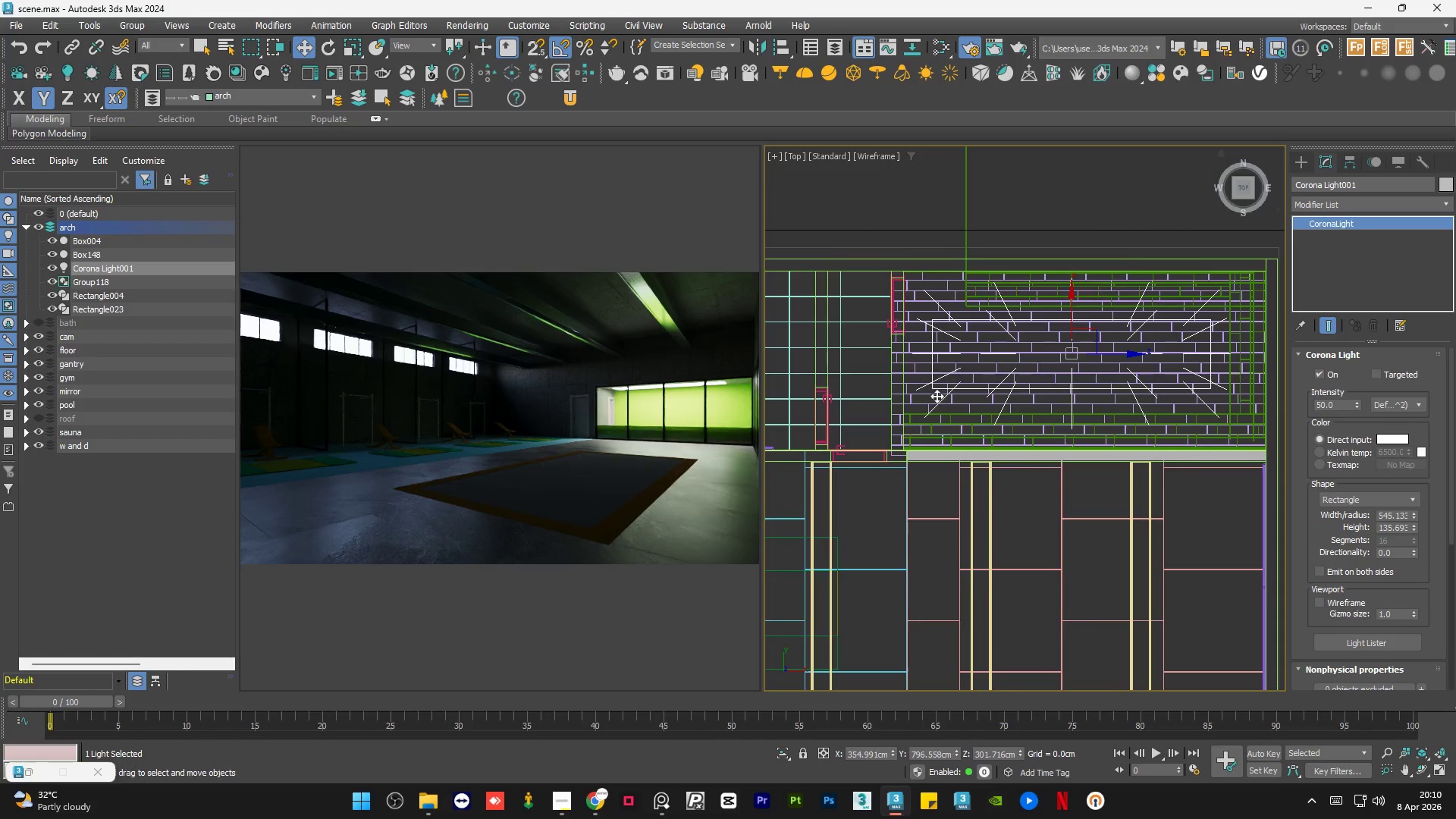 
scroll: coordinate [906, 413], scroll_direction: down, amount: 1.0
 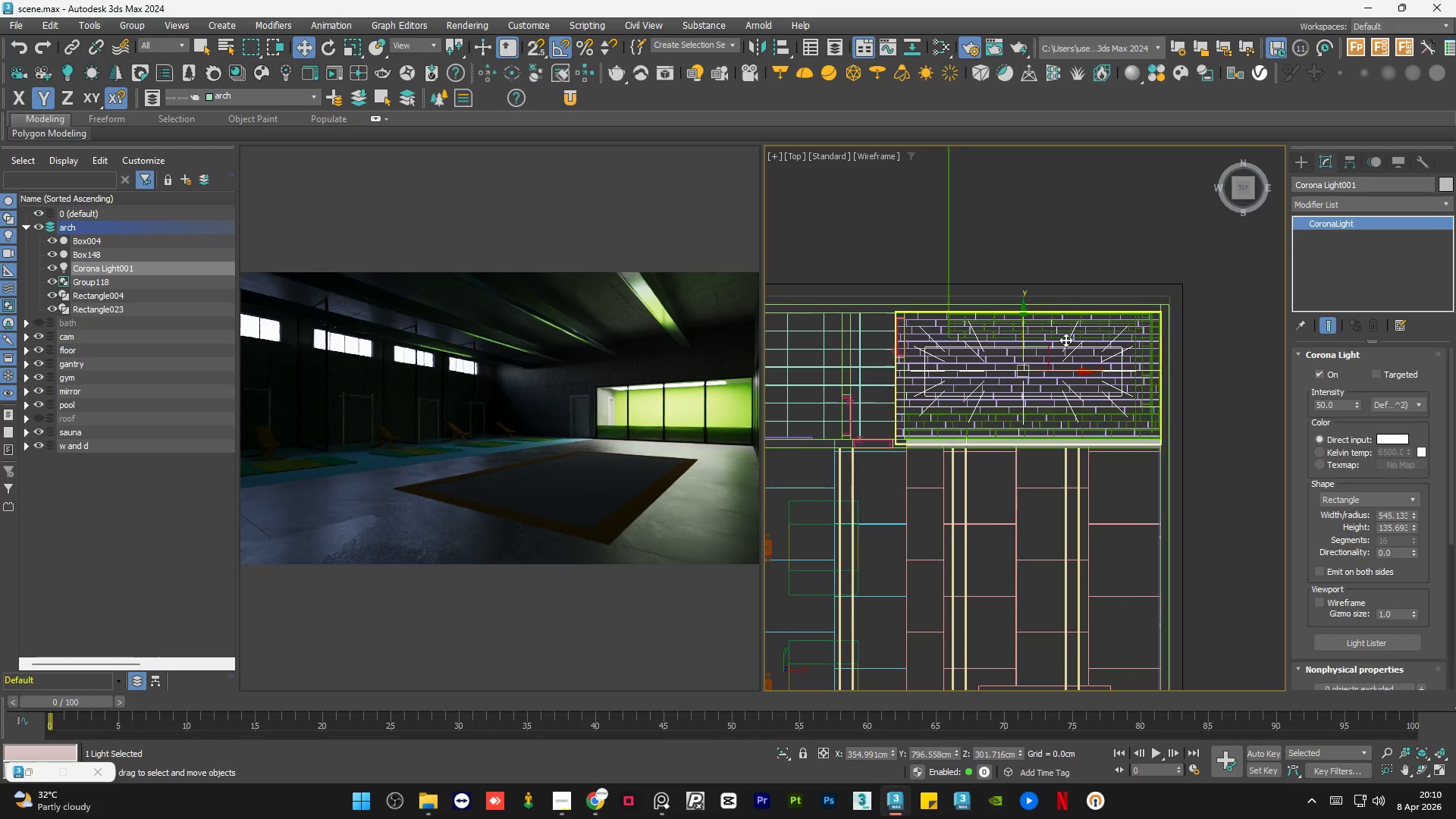 
scroll: coordinate [1065, 340], scroll_direction: up, amount: 1.0
 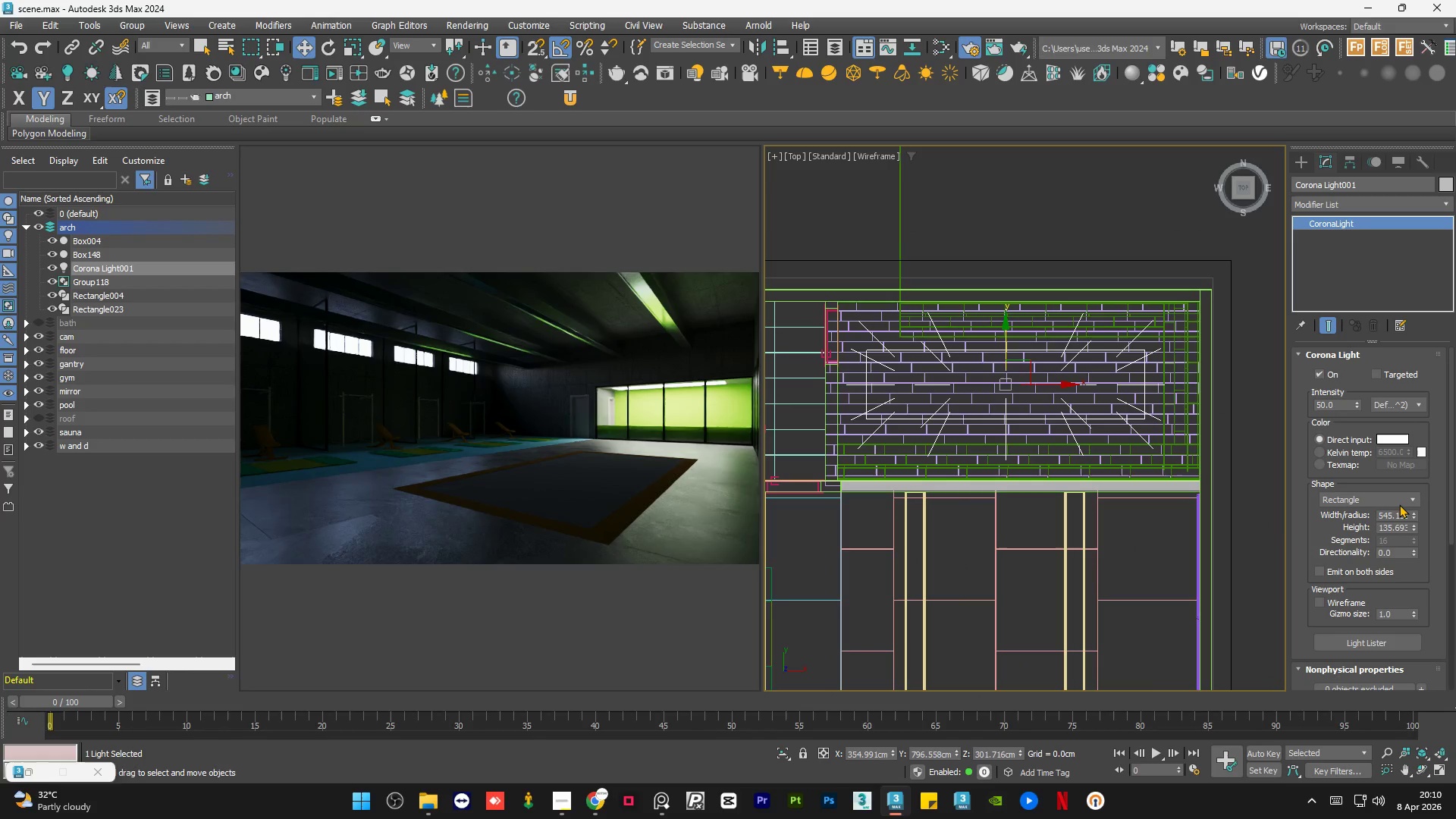 
left_click([1399, 500])
 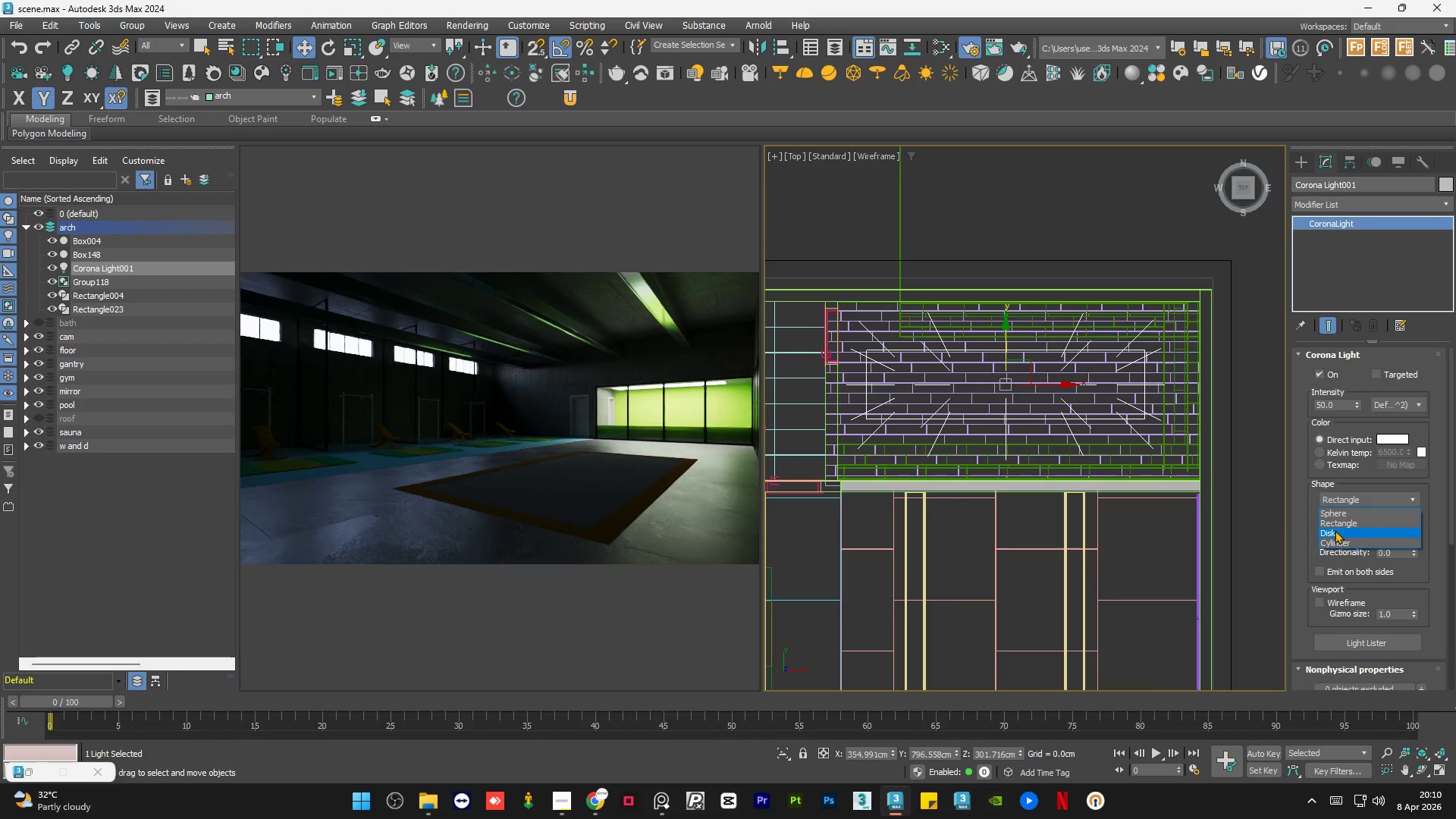 
left_click([1335, 530])
 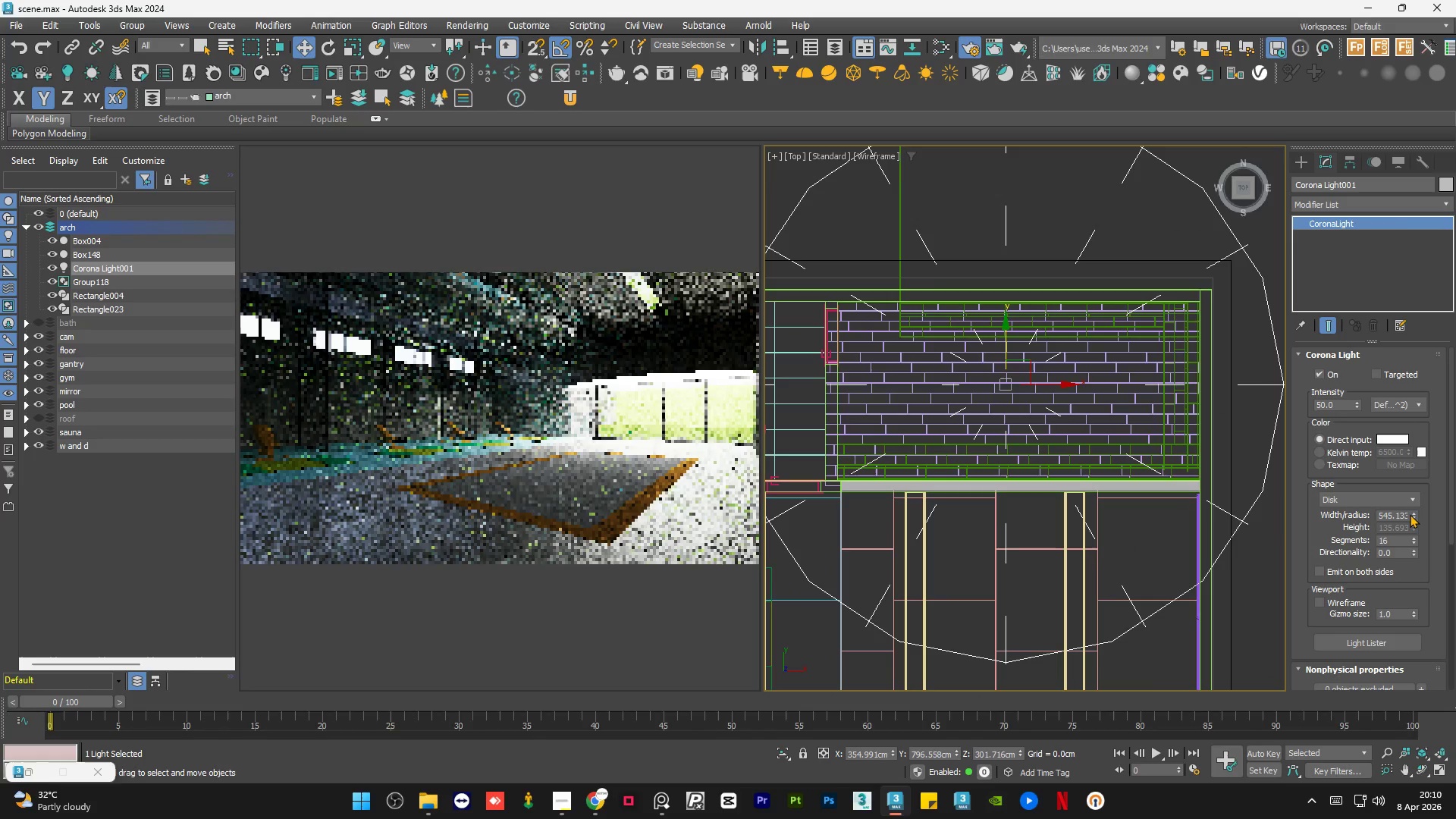 
left_click_drag(start_coordinate=[1414, 513], to_coordinate=[1404, 584])
 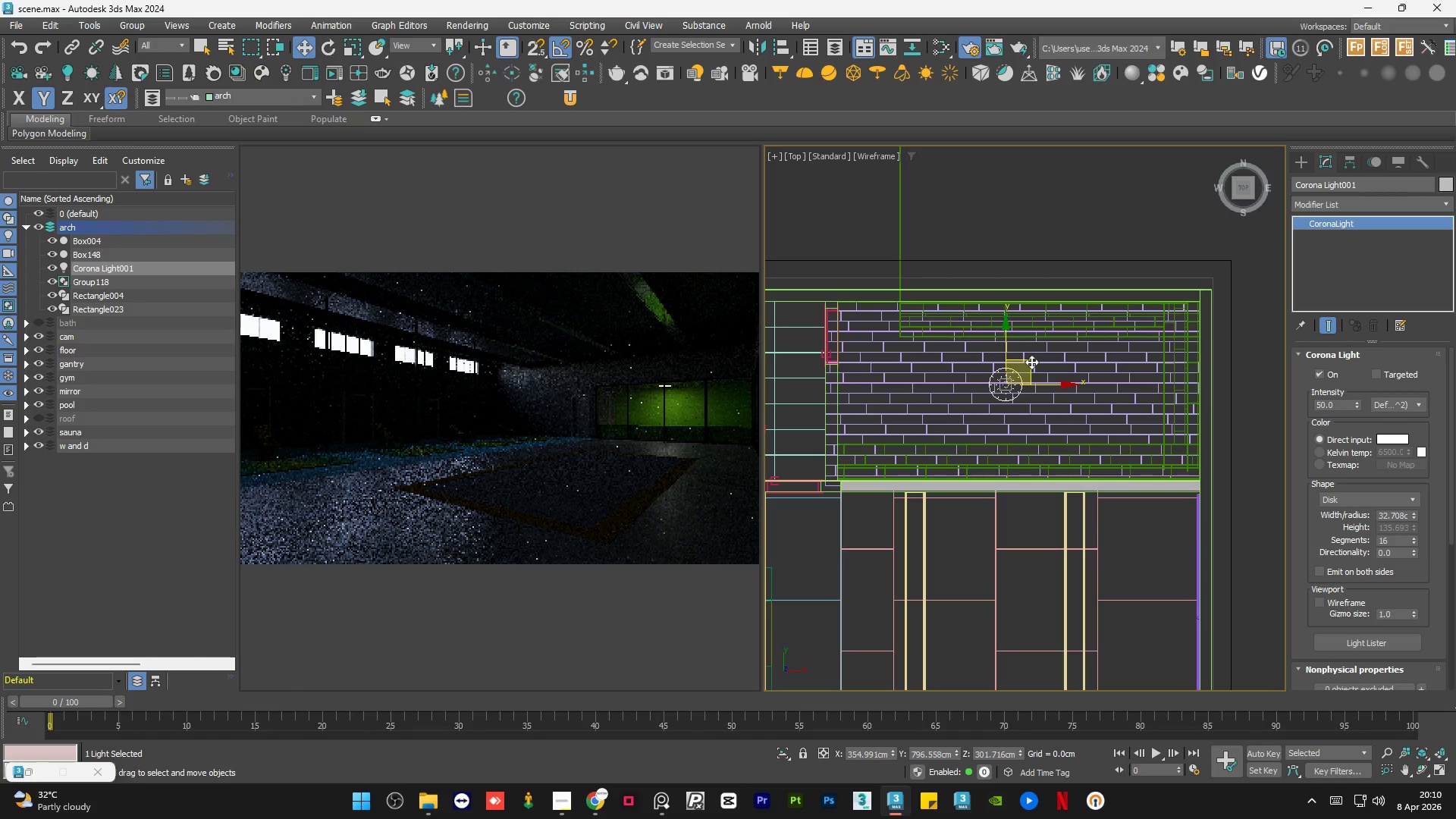 
left_click_drag(start_coordinate=[1031, 362], to_coordinate=[949, 344])
 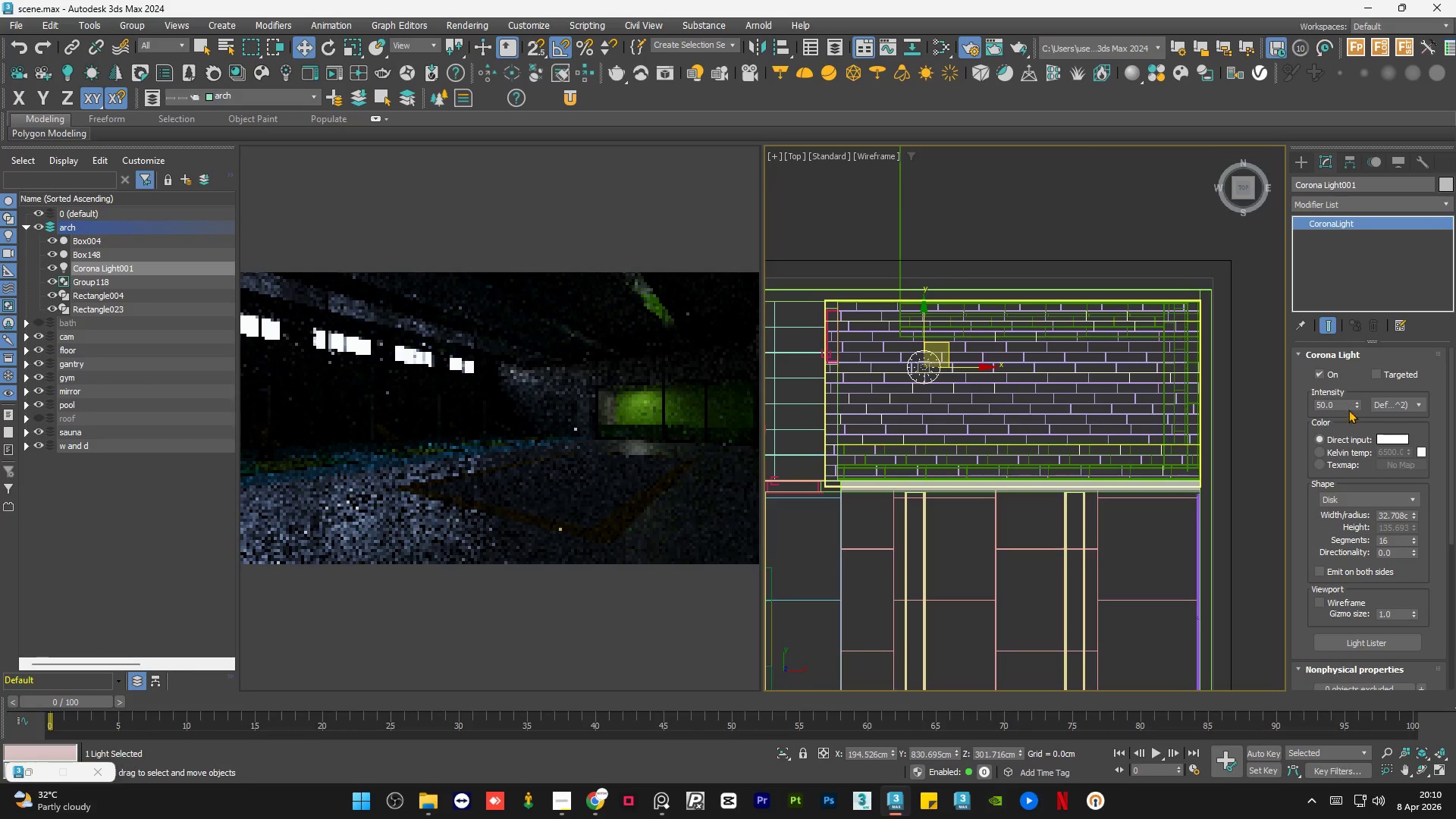 
double_click([1345, 402])
 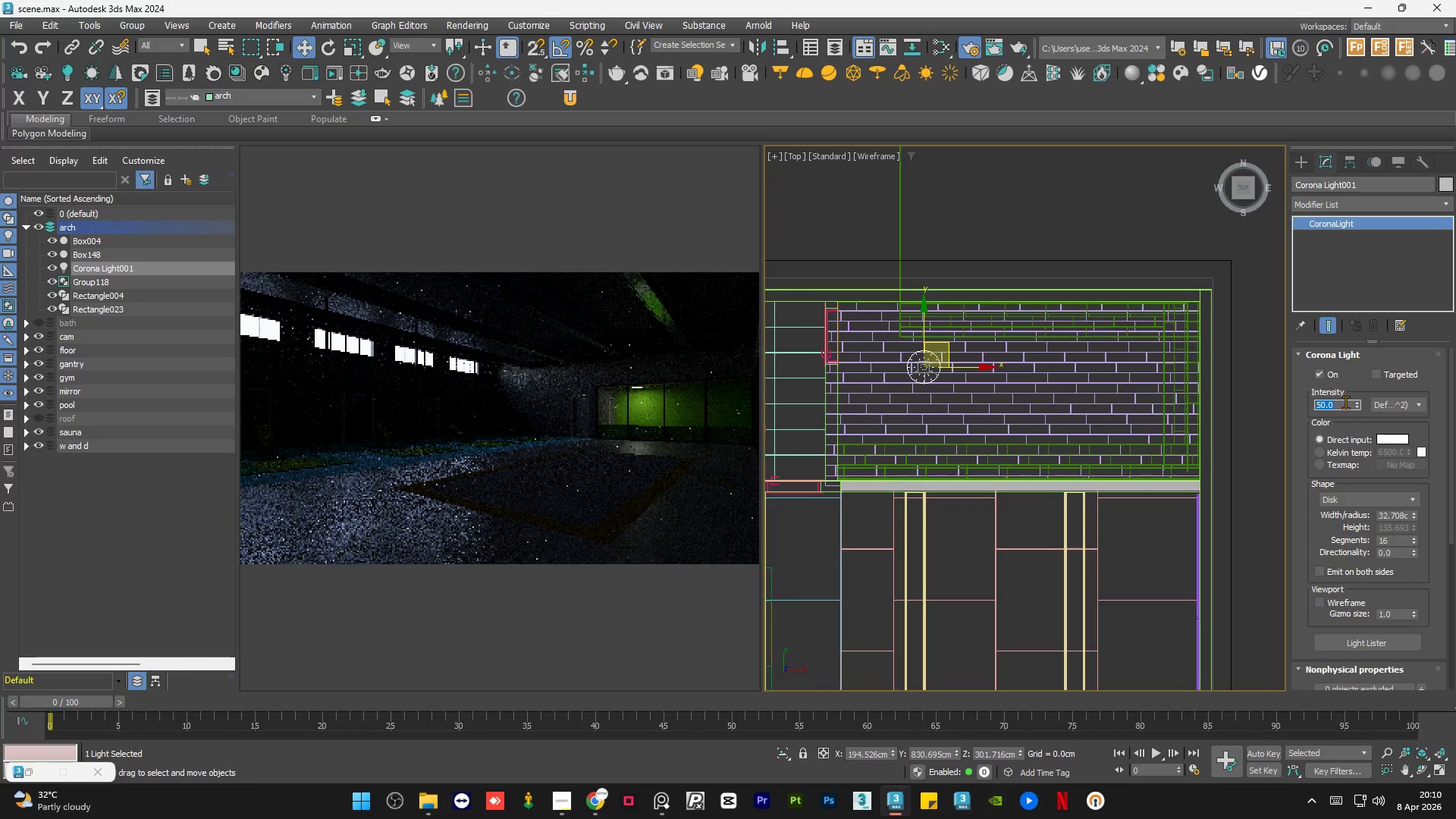 
key(Numpad4)
 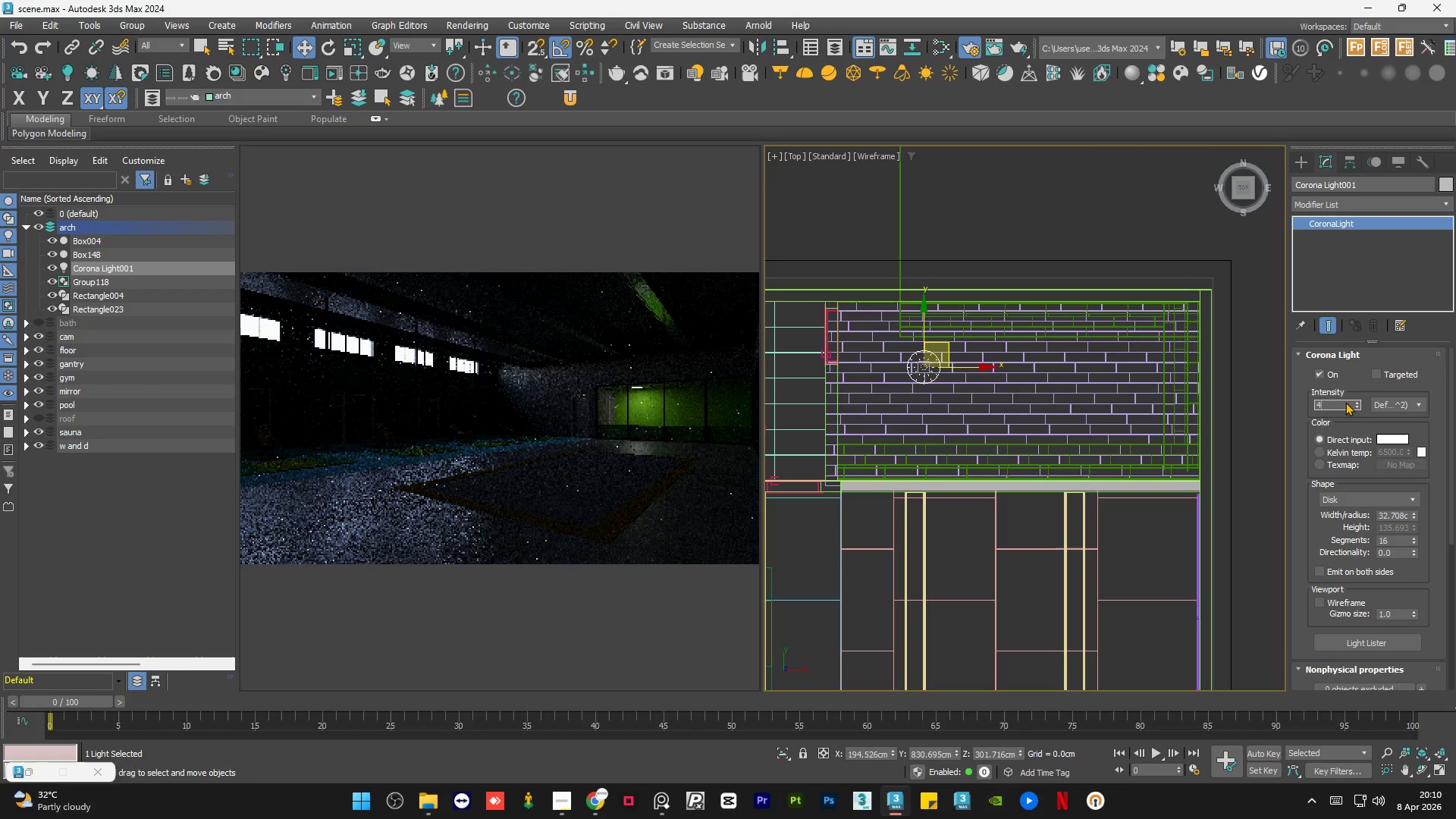 
key(Numpad0)
 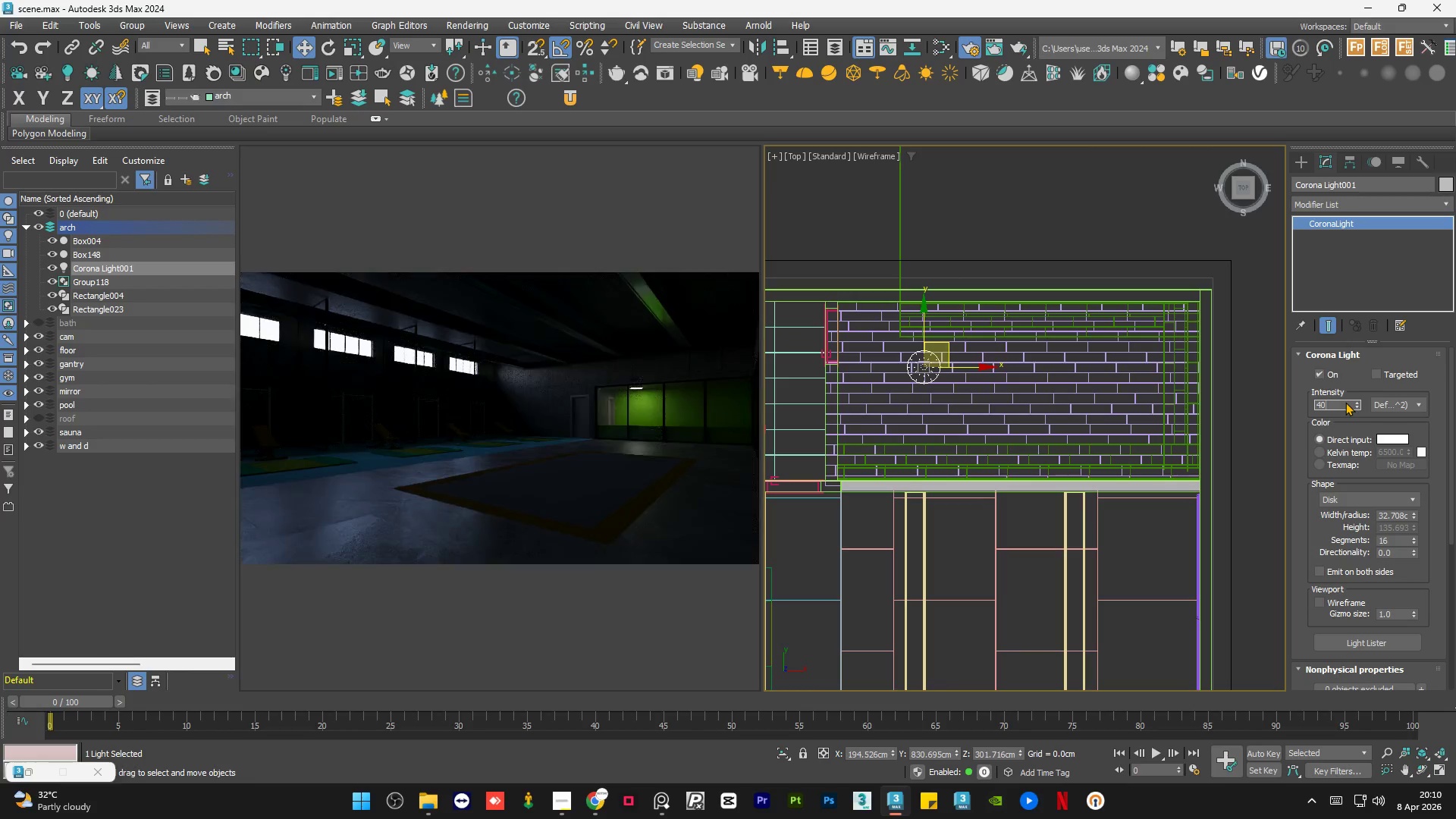 
key(NumpadEnter)
 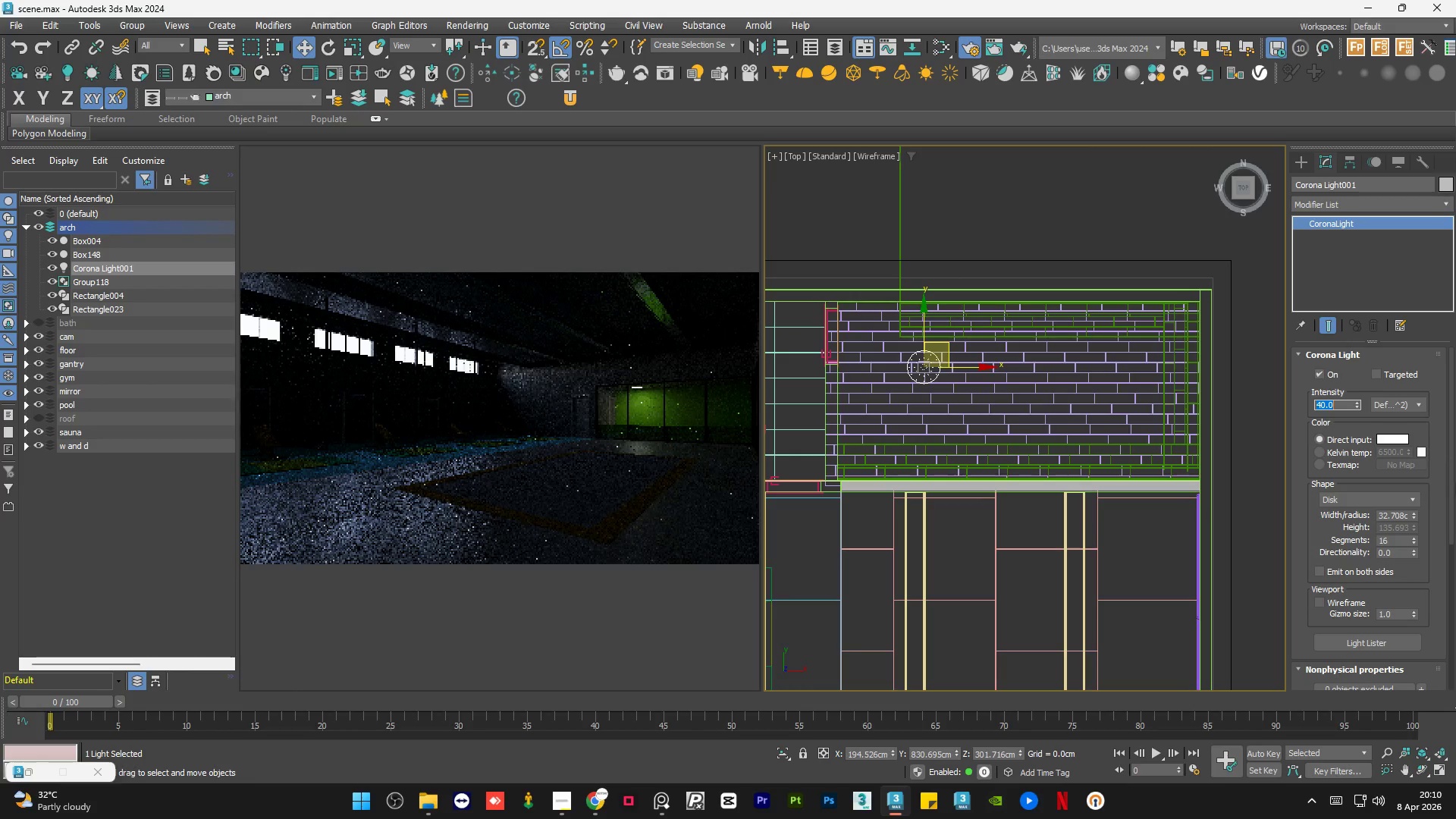 
hold_key(key=AltLeft, duration=1.25)
 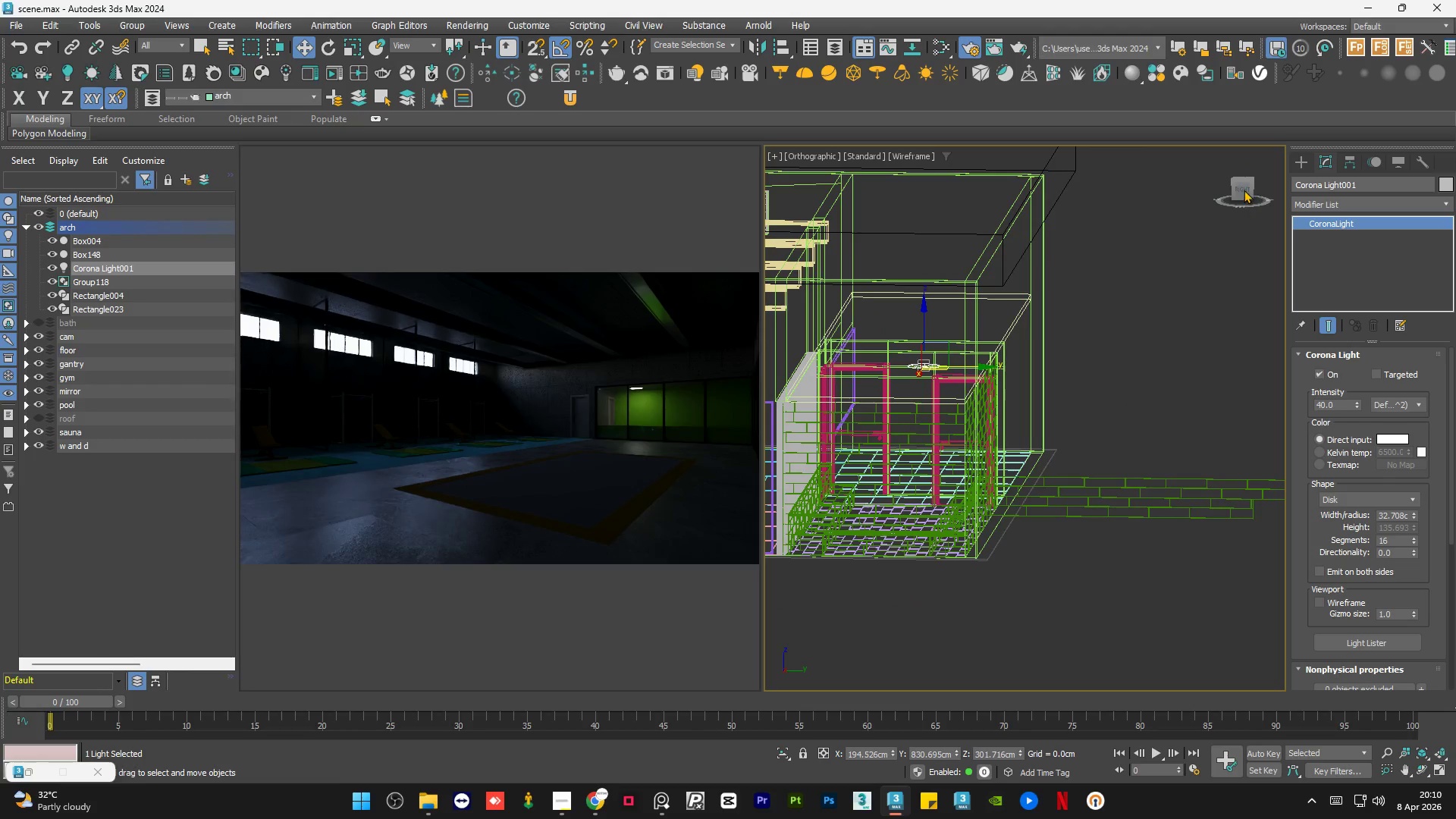 
left_click([1244, 190])
 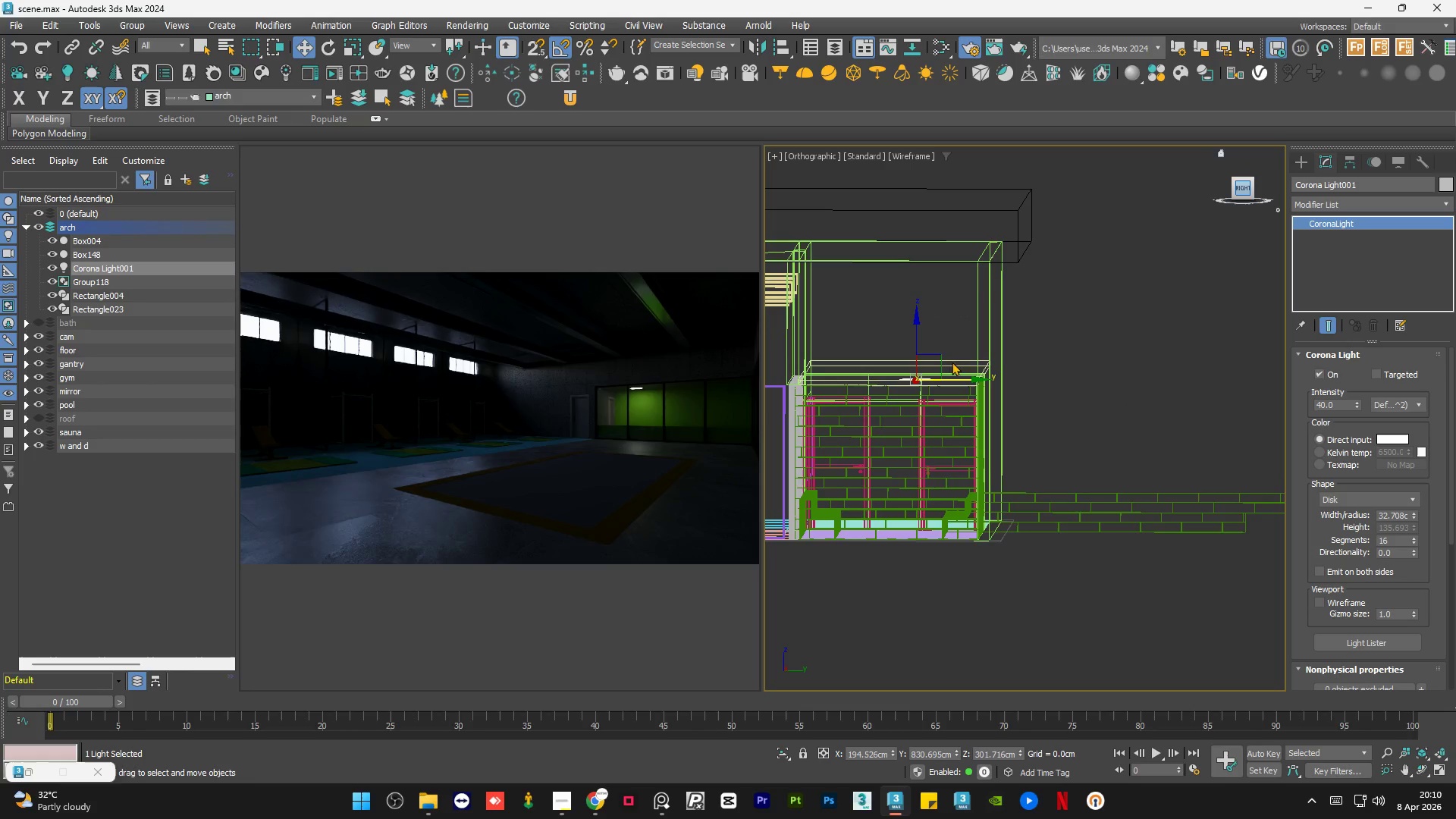 
scroll: coordinate [915, 383], scroll_direction: up, amount: 7.0
 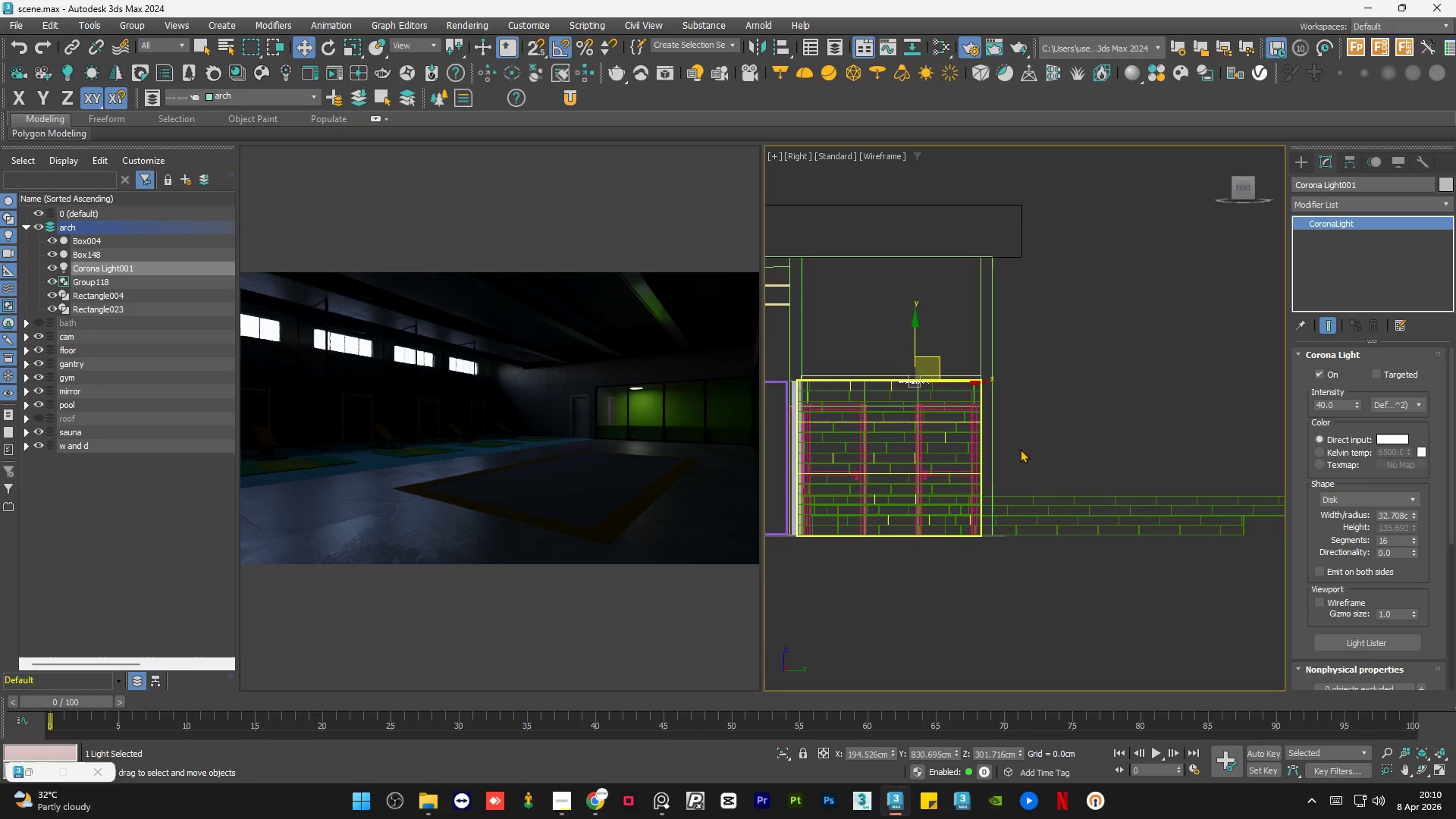 
scroll: coordinate [1163, 481], scroll_direction: down, amount: 1.0
 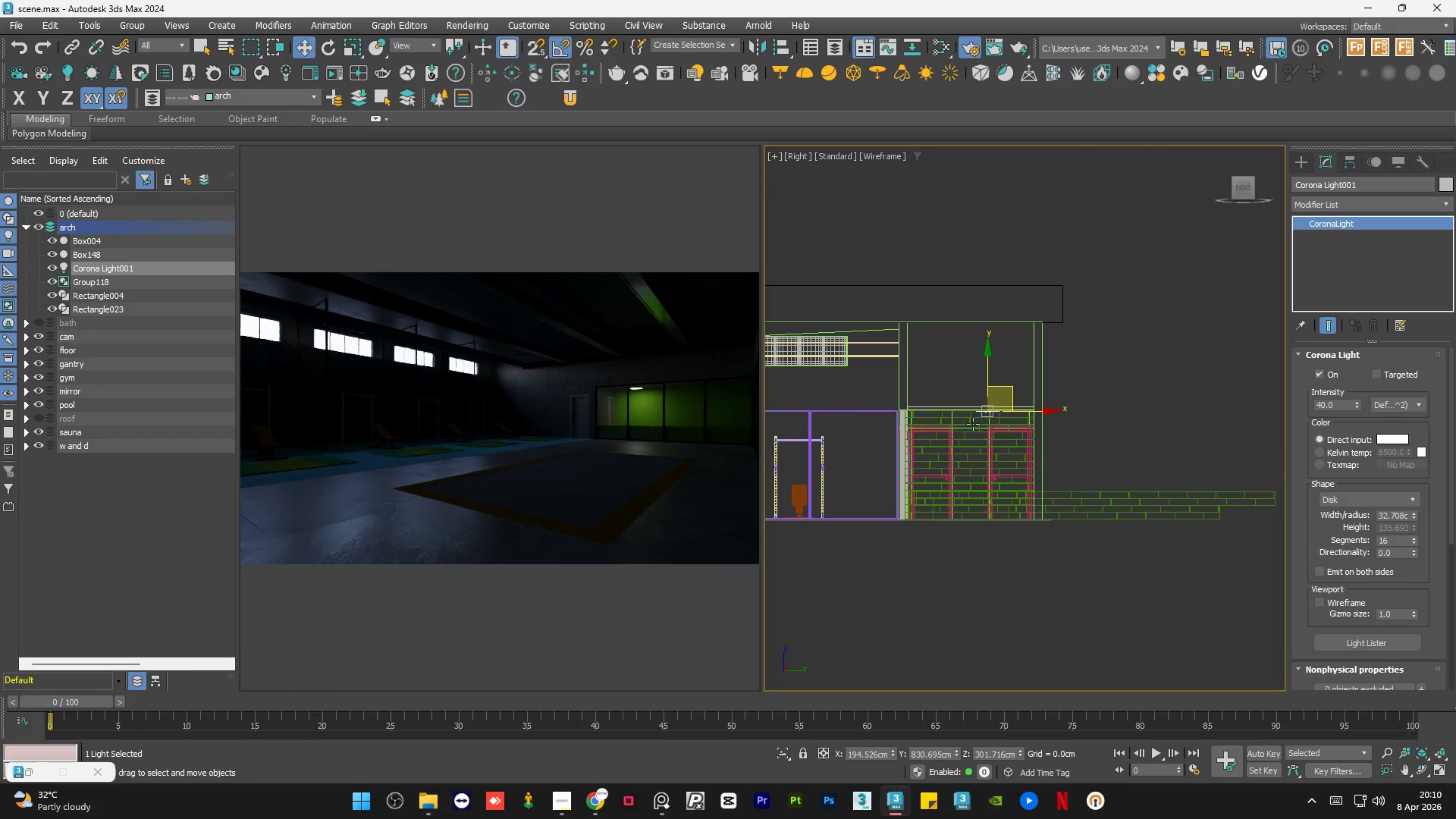 
scroll: coordinate [1145, 395], scroll_direction: up, amount: 9.0
 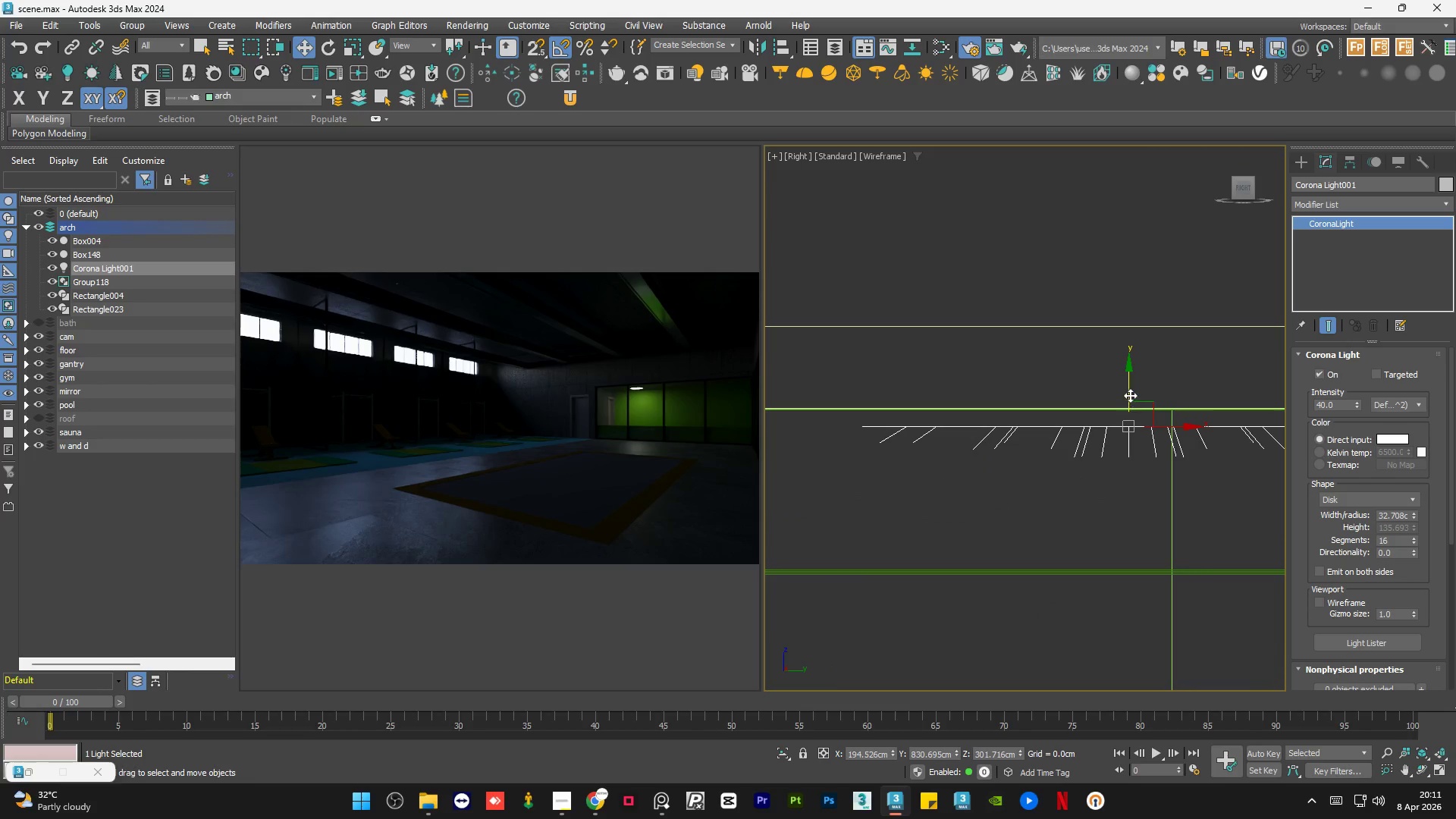 
left_click_drag(start_coordinate=[1128, 392], to_coordinate=[1140, 378])
 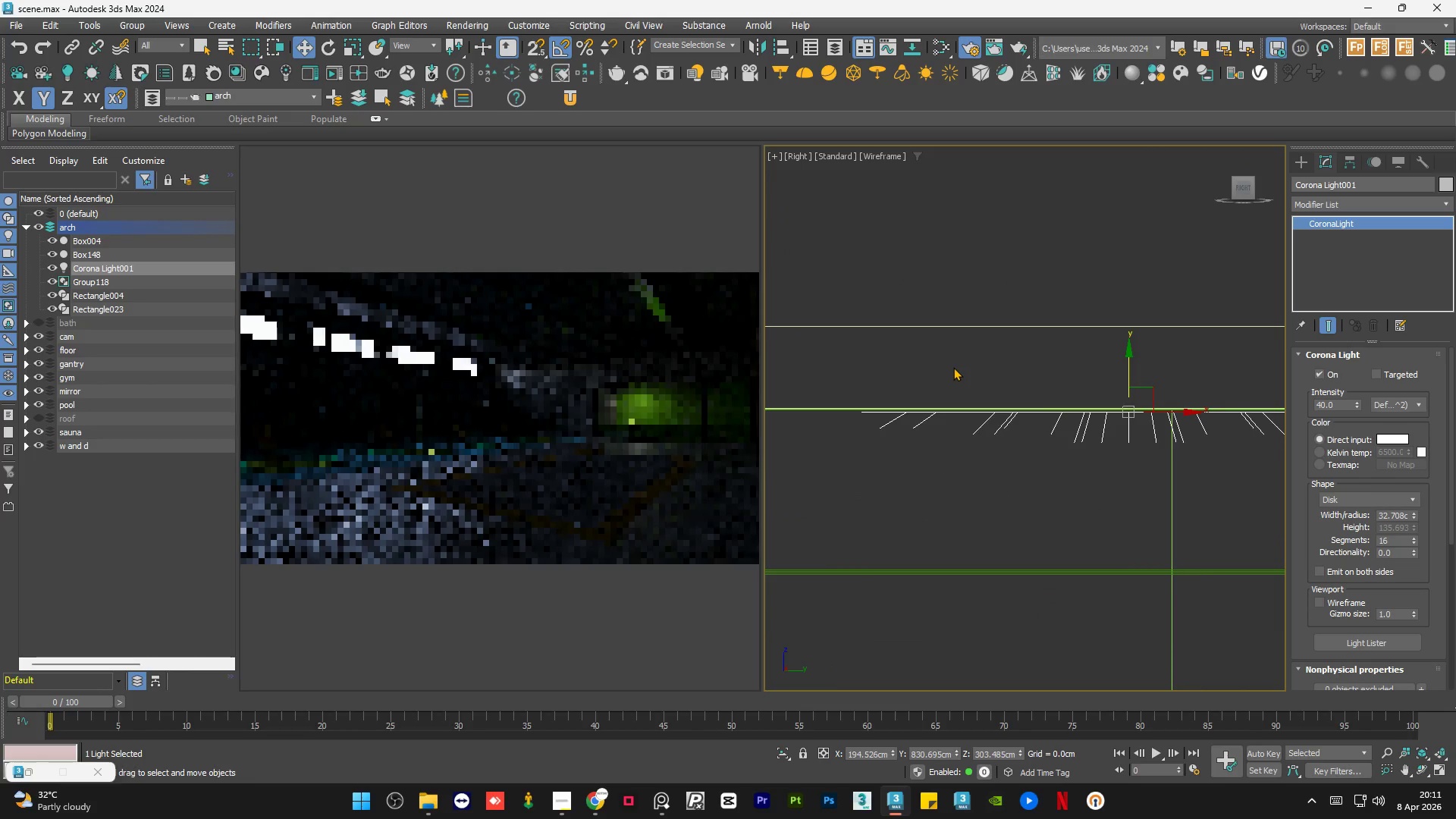 
hold_key(key=AltLeft, duration=0.98)
 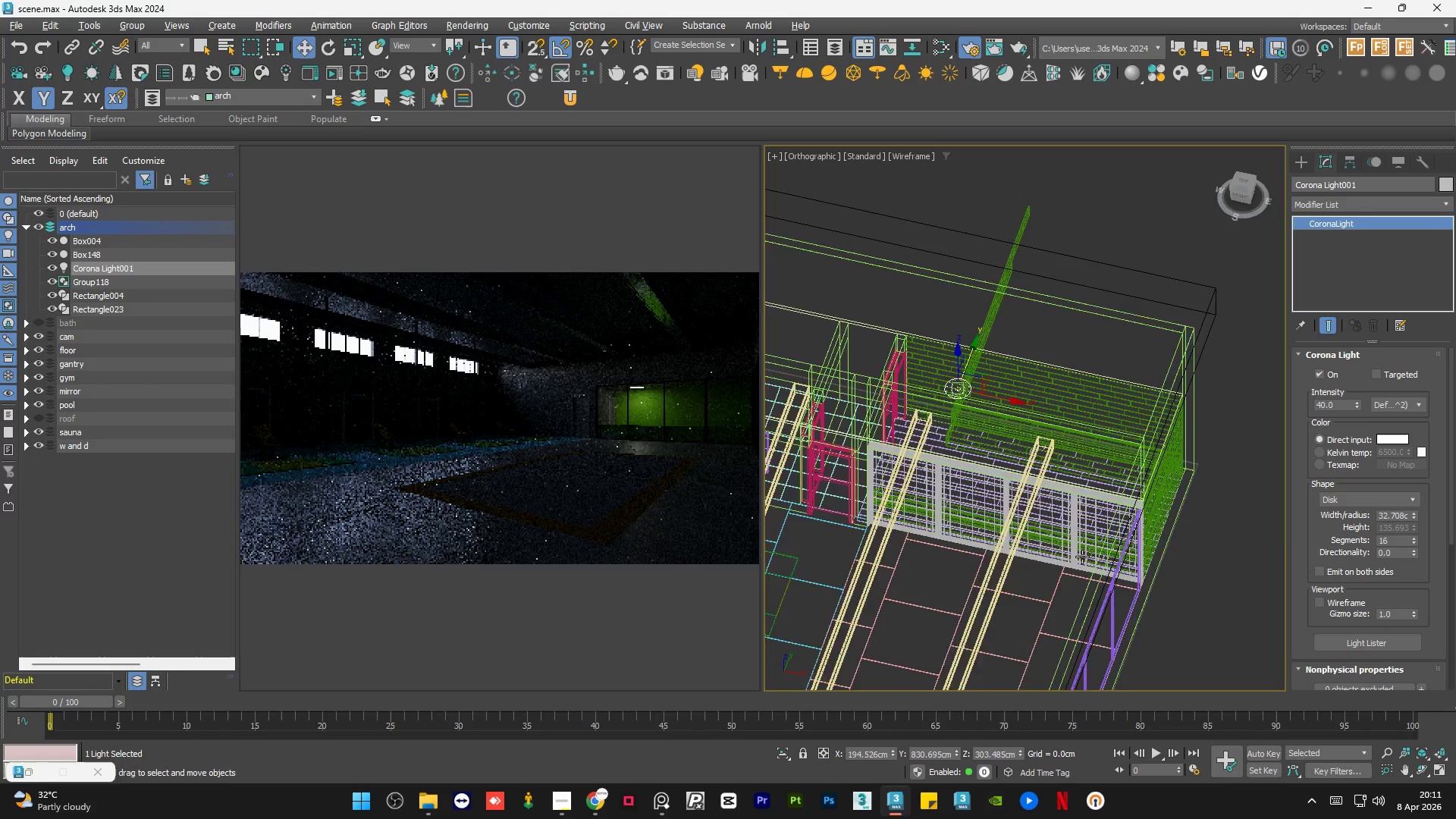 
scroll: coordinate [972, 441], scroll_direction: down, amount: 9.0
 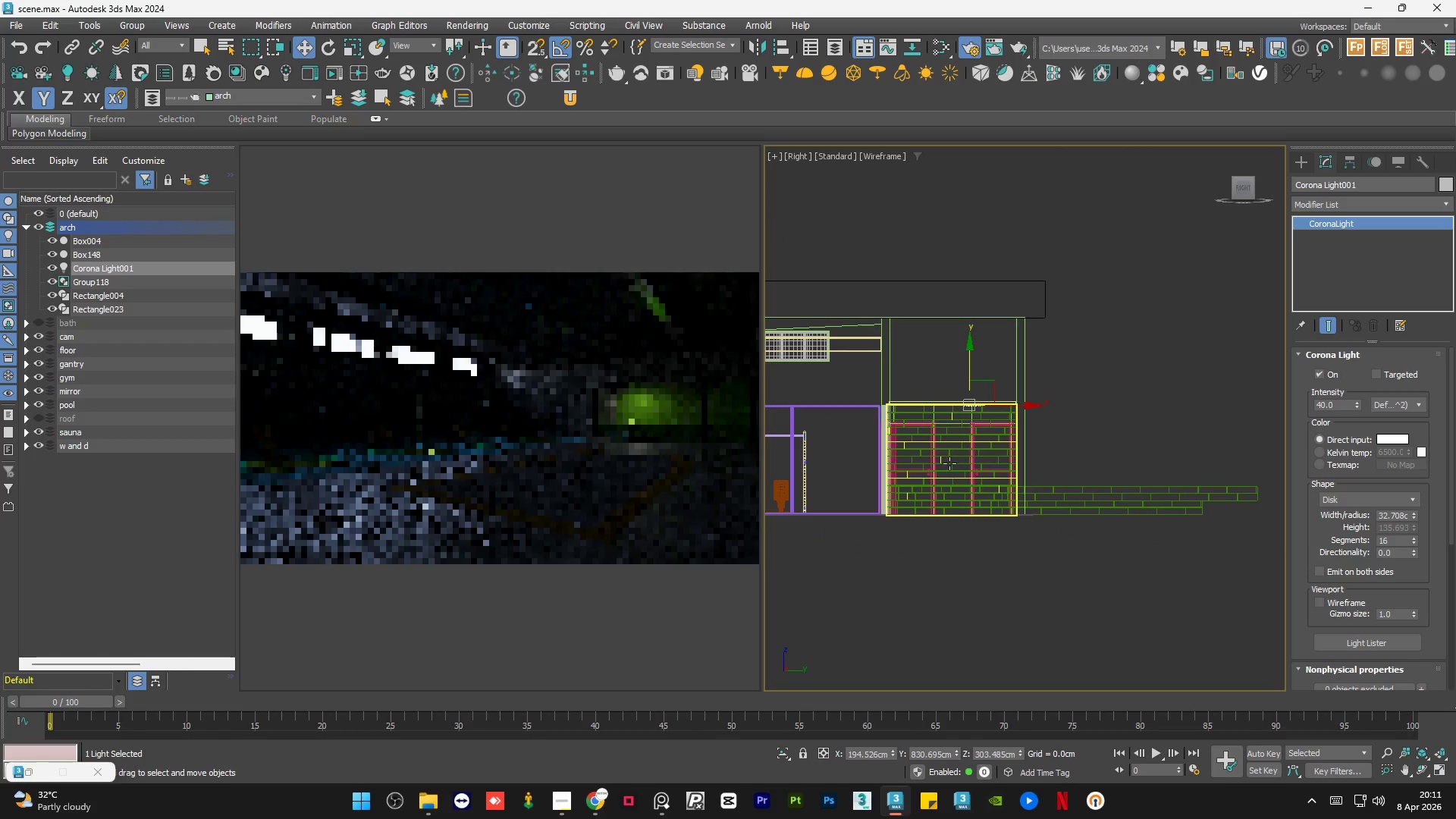 
hold_key(key=AltLeft, duration=0.92)
 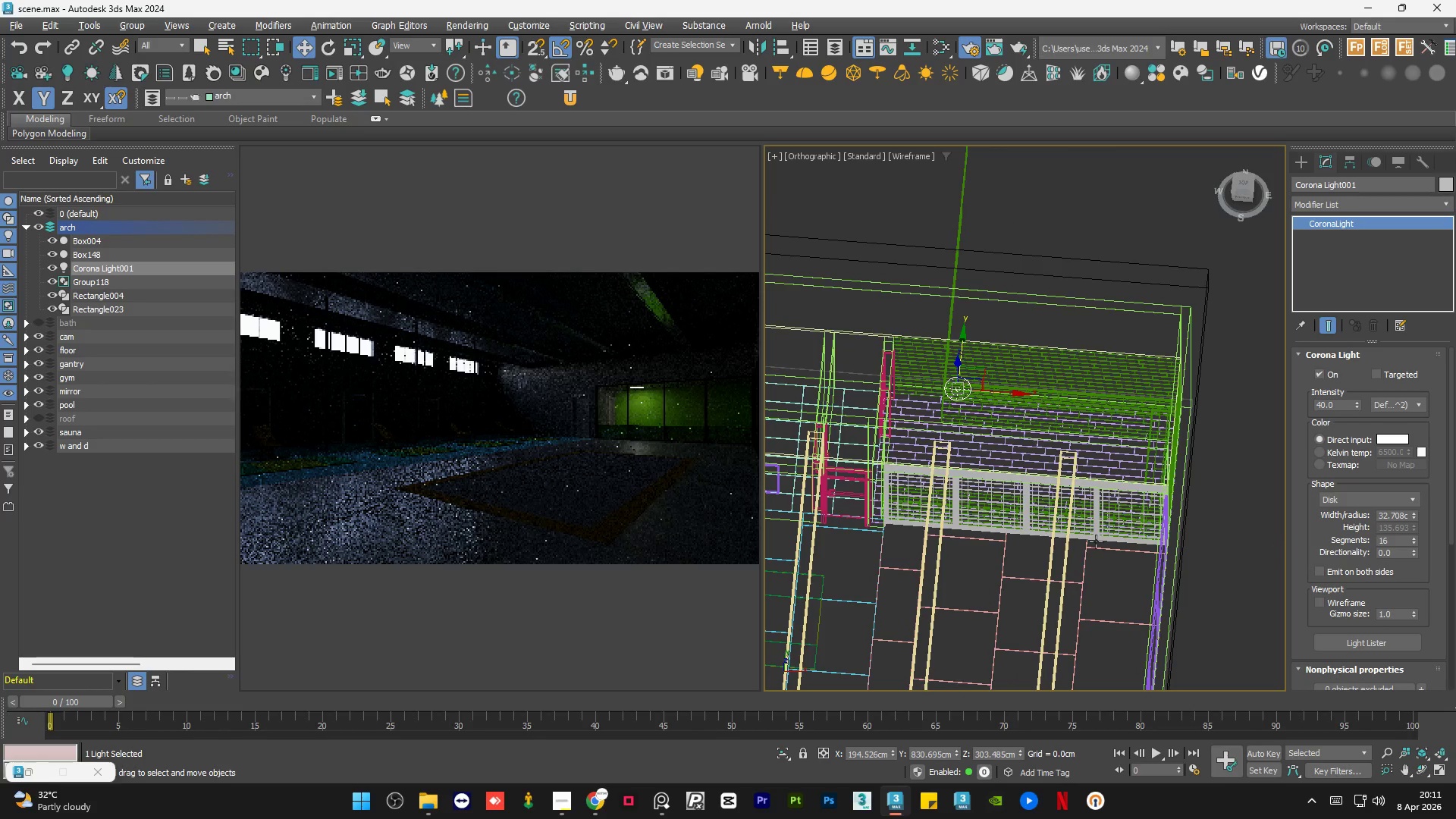 
scroll: coordinate [1067, 545], scroll_direction: up, amount: 1.0
 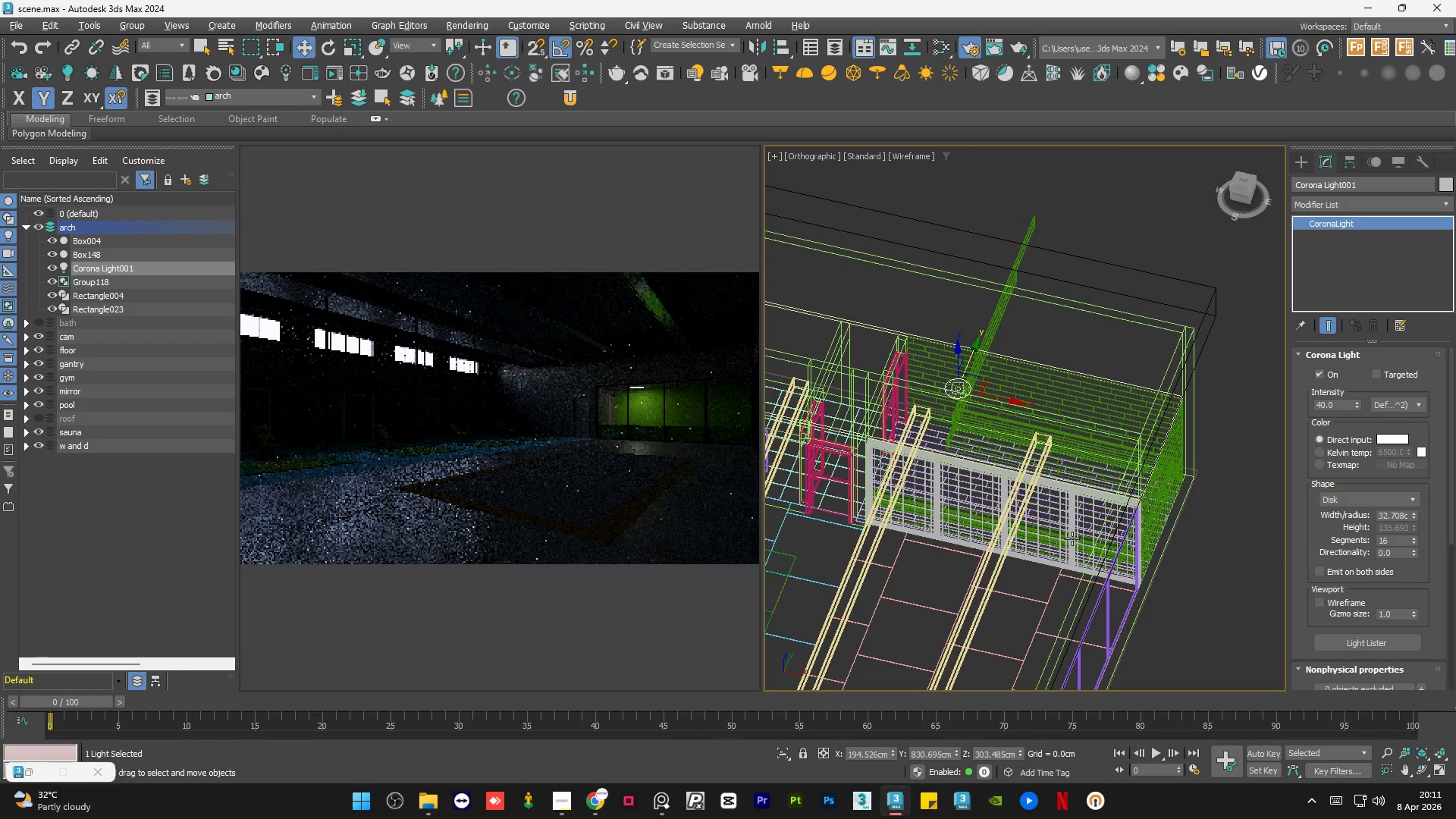 
hold_key(key=AltLeft, duration=0.41)
 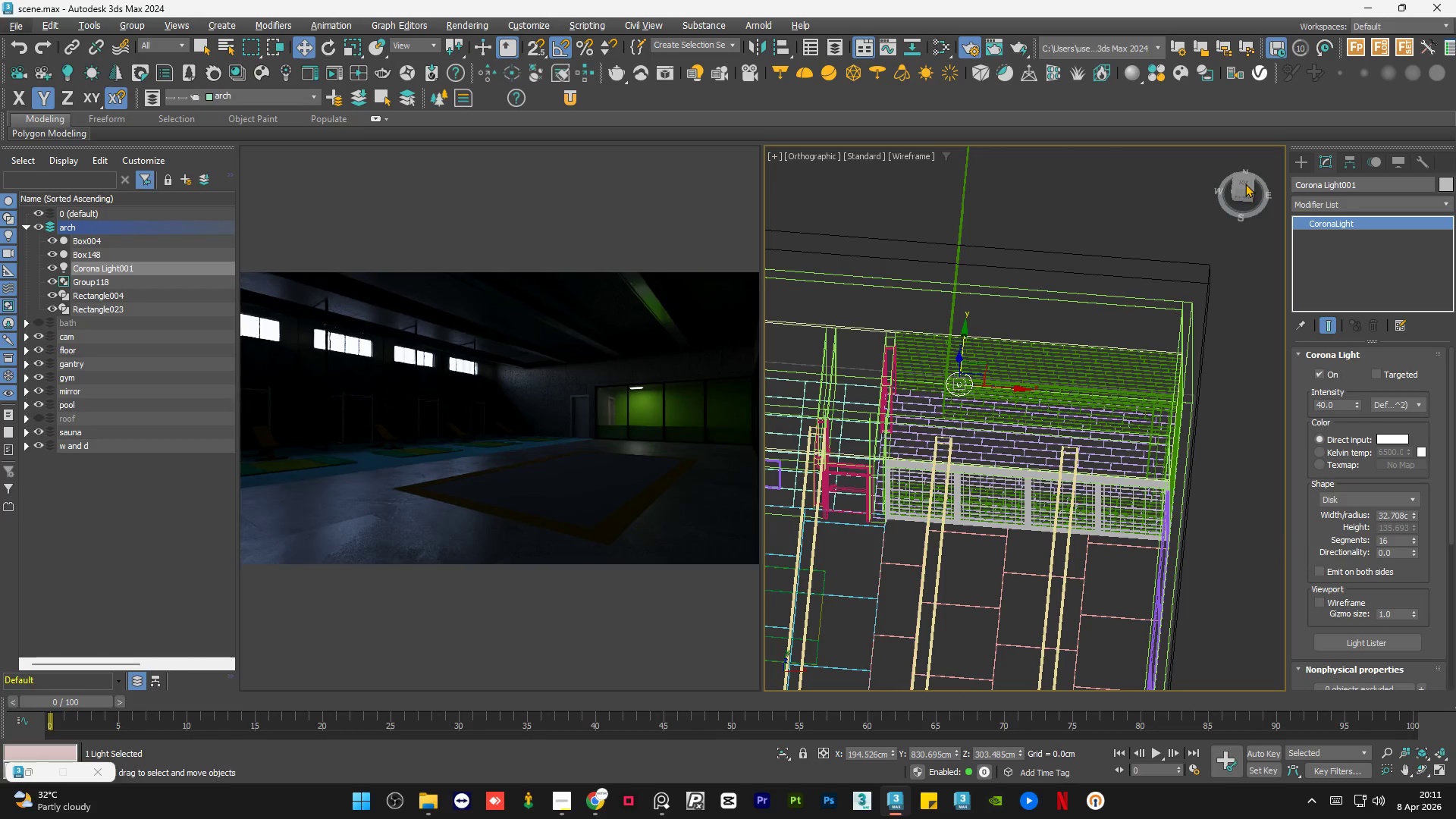 
left_click([1243, 179])
 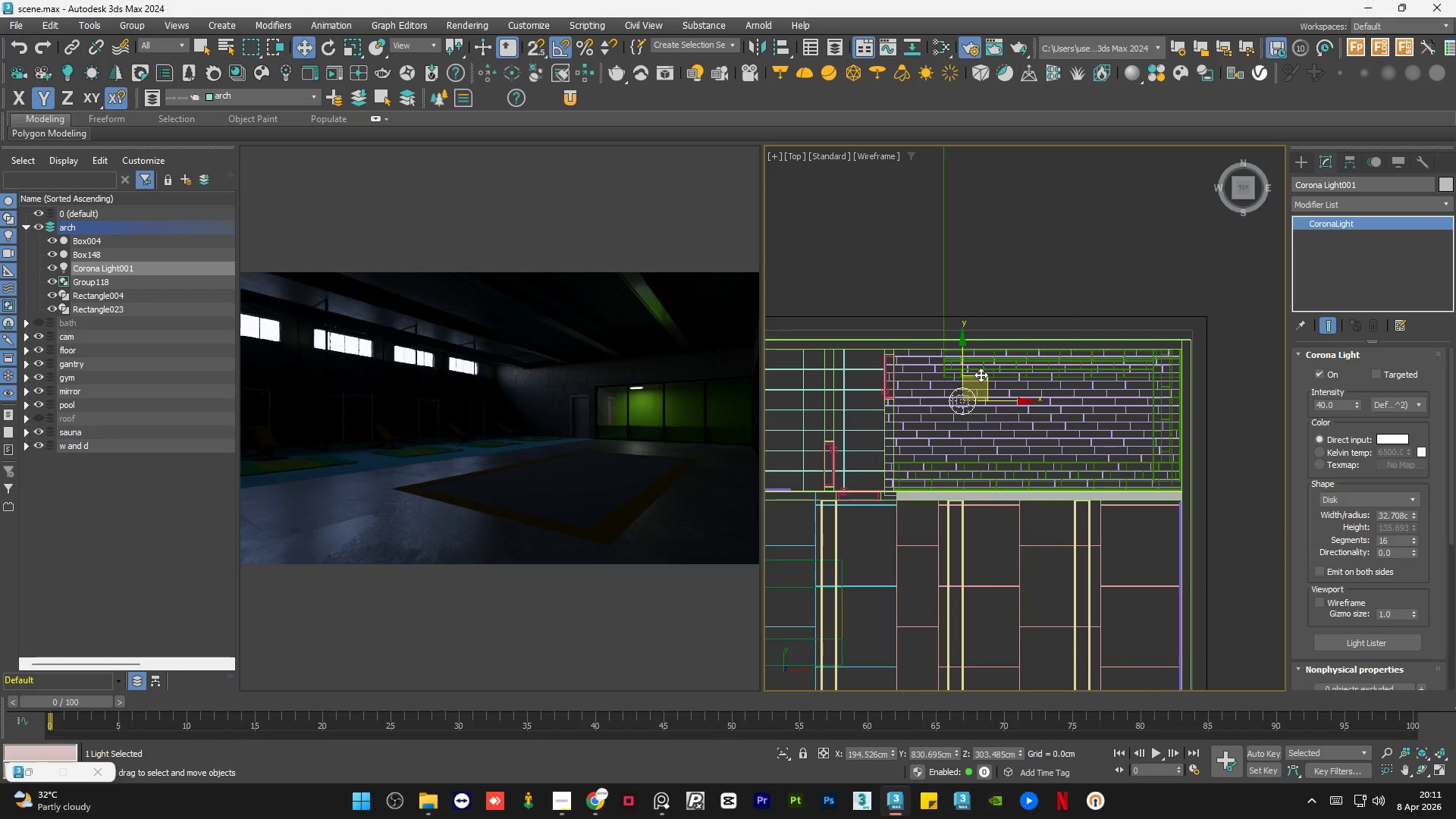 
left_click_drag(start_coordinate=[988, 381], to_coordinate=[973, 378])
 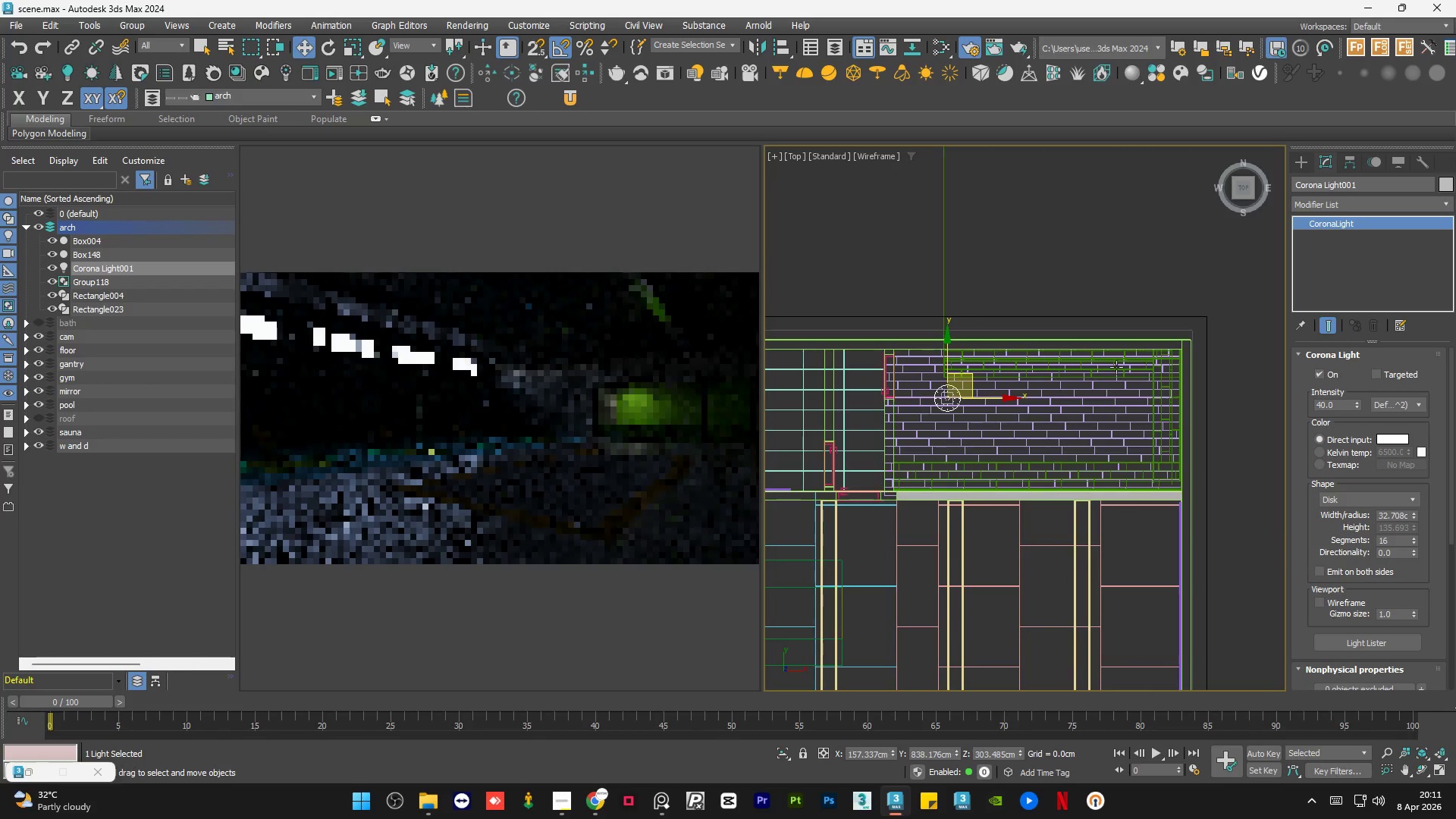 
hold_key(key=ShiftLeft, duration=1.5)
left_click_drag(start_coordinate=[996, 397], to_coordinate=[1133, 403])
 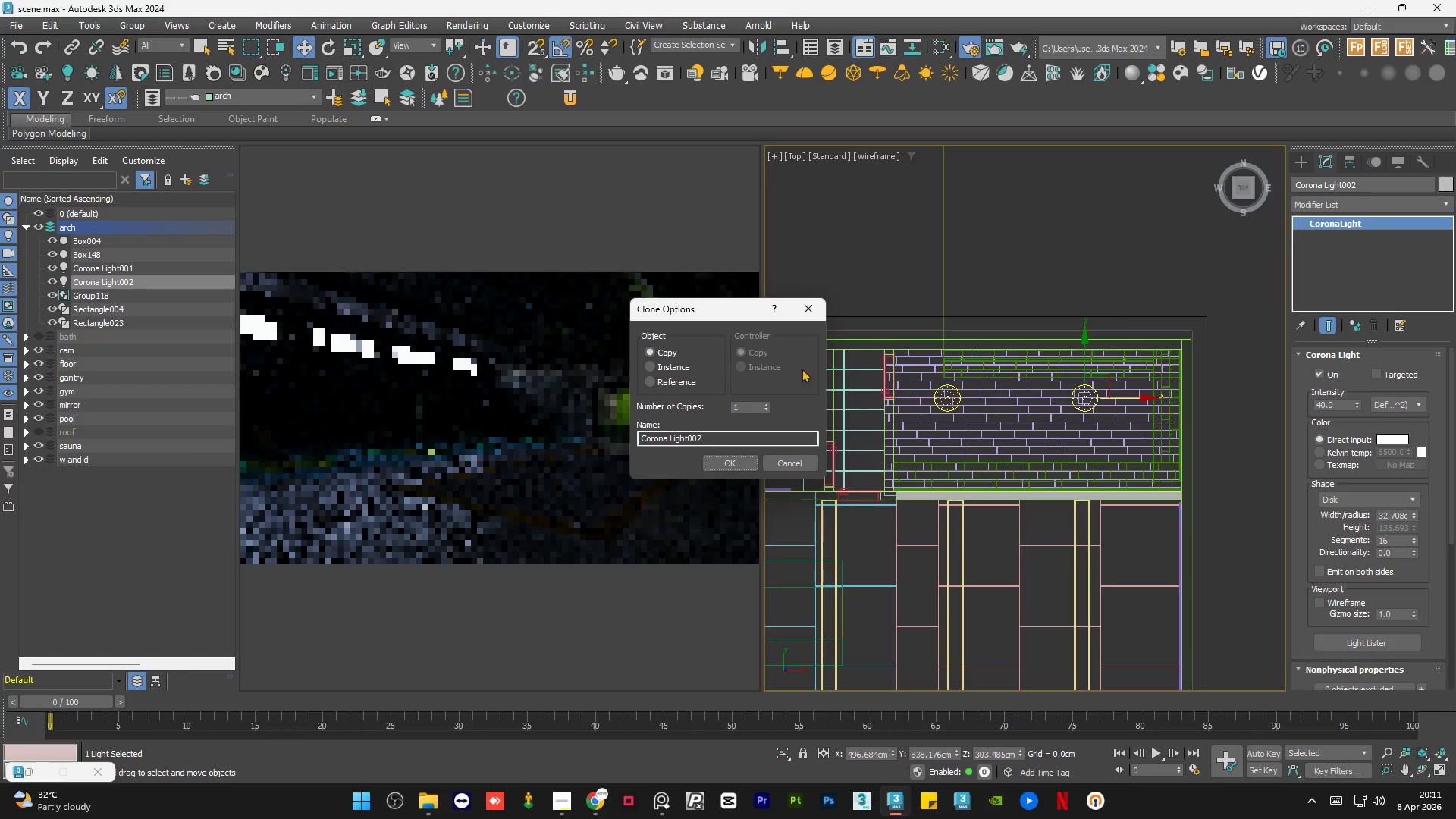 
hold_key(key=ShiftLeft, duration=0.44)
 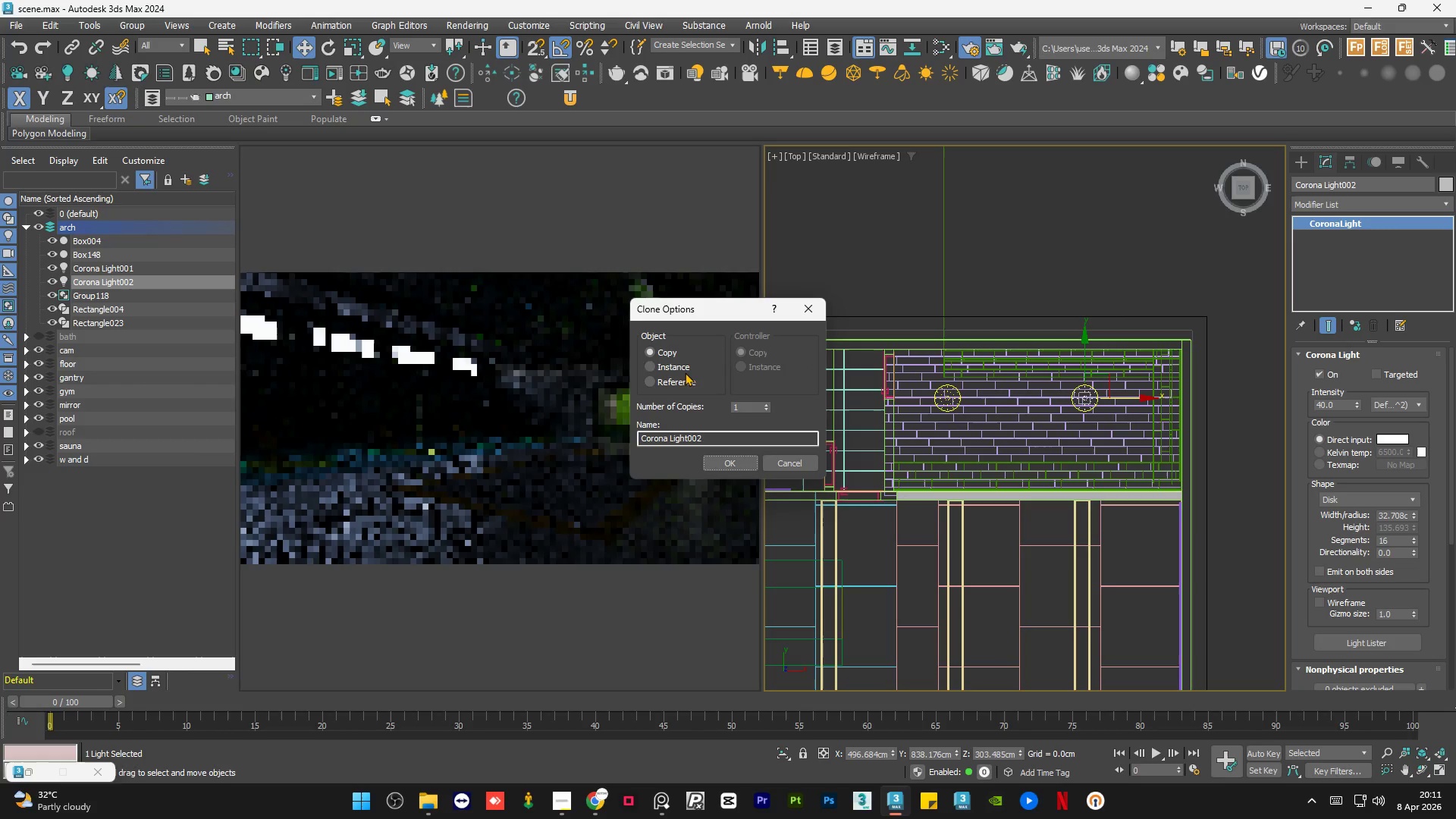 
left_click([675, 365])
 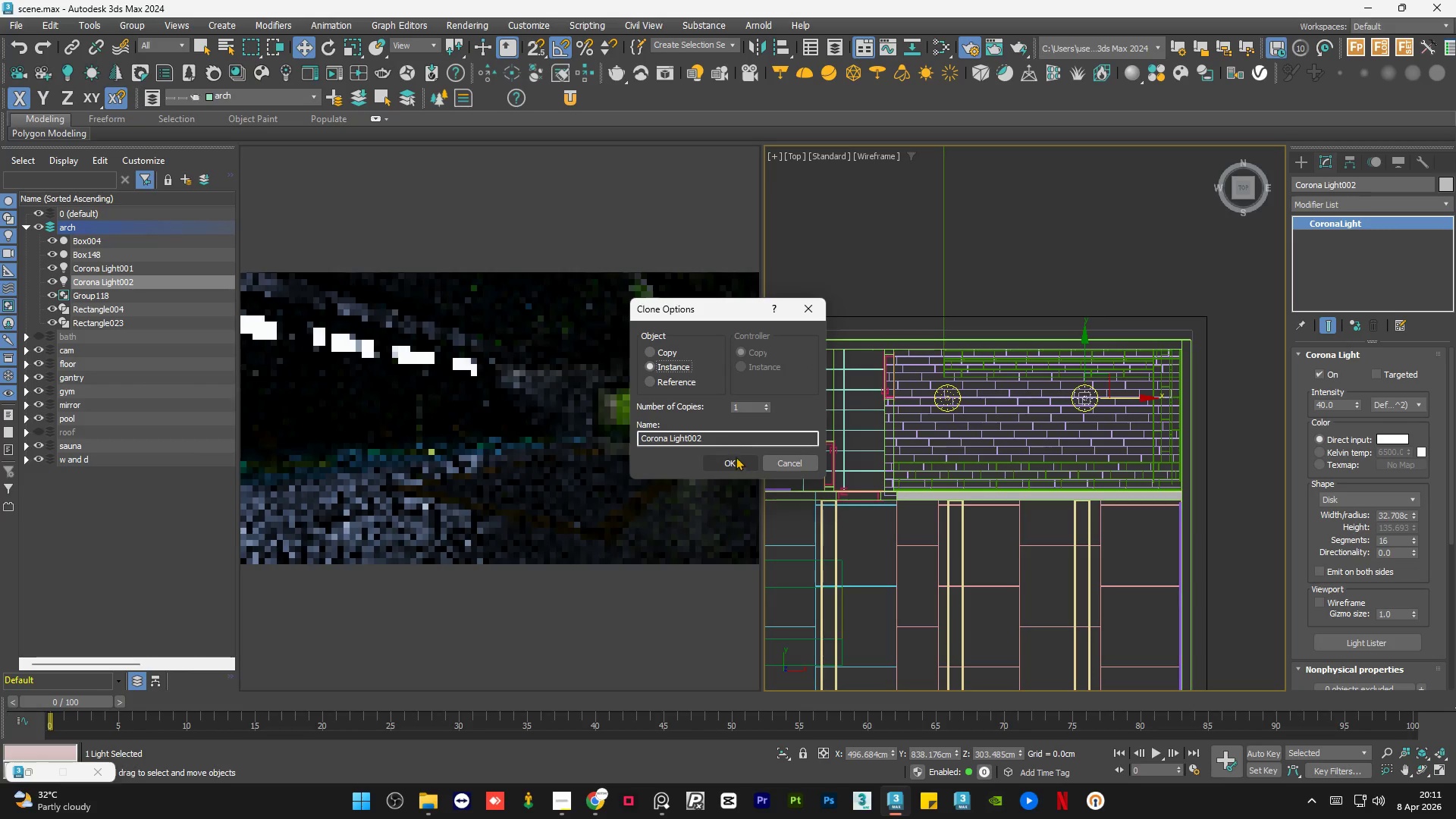 
left_click([736, 456])
 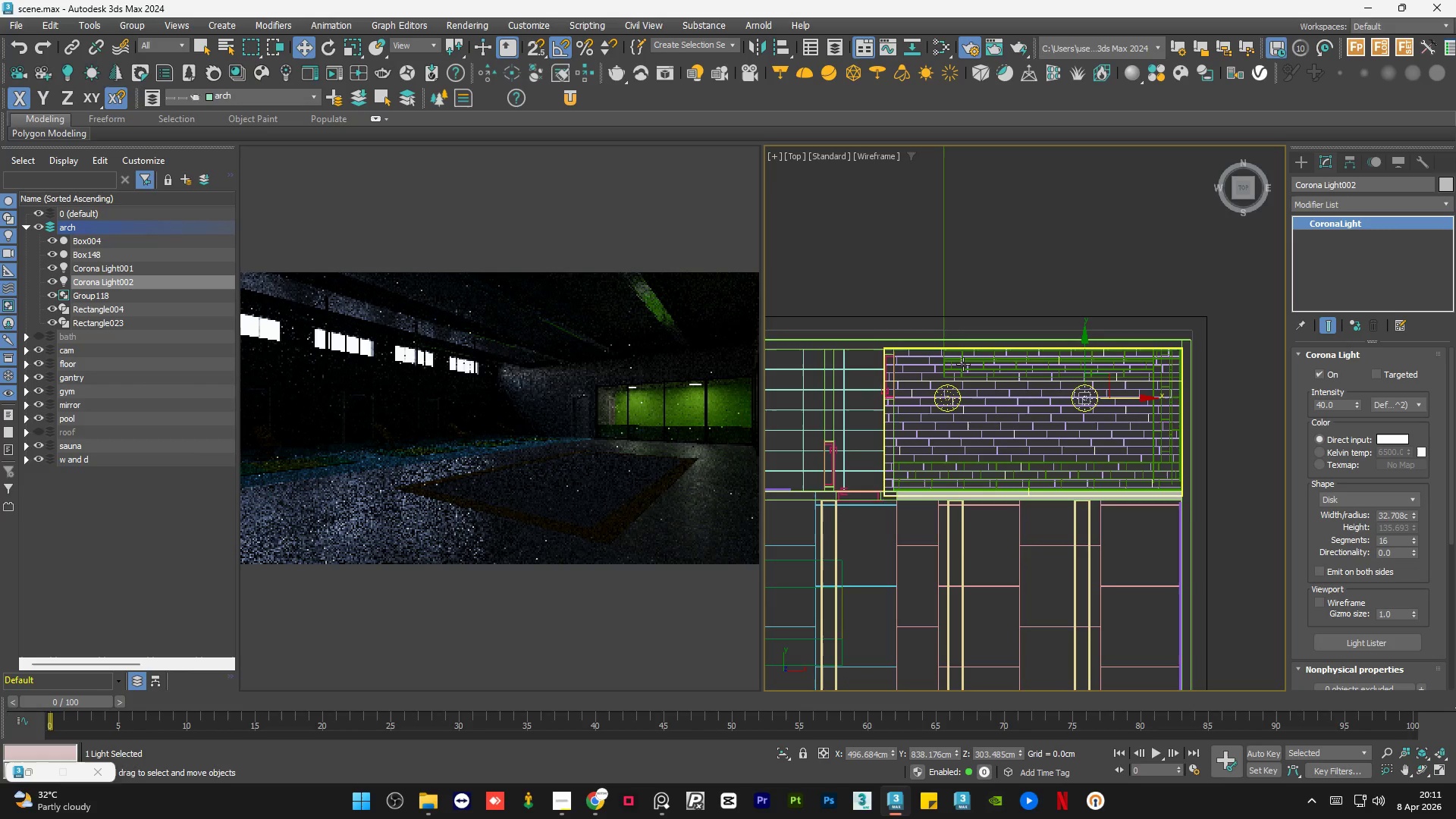 
hold_key(key=ControlLeft, duration=1.31)
 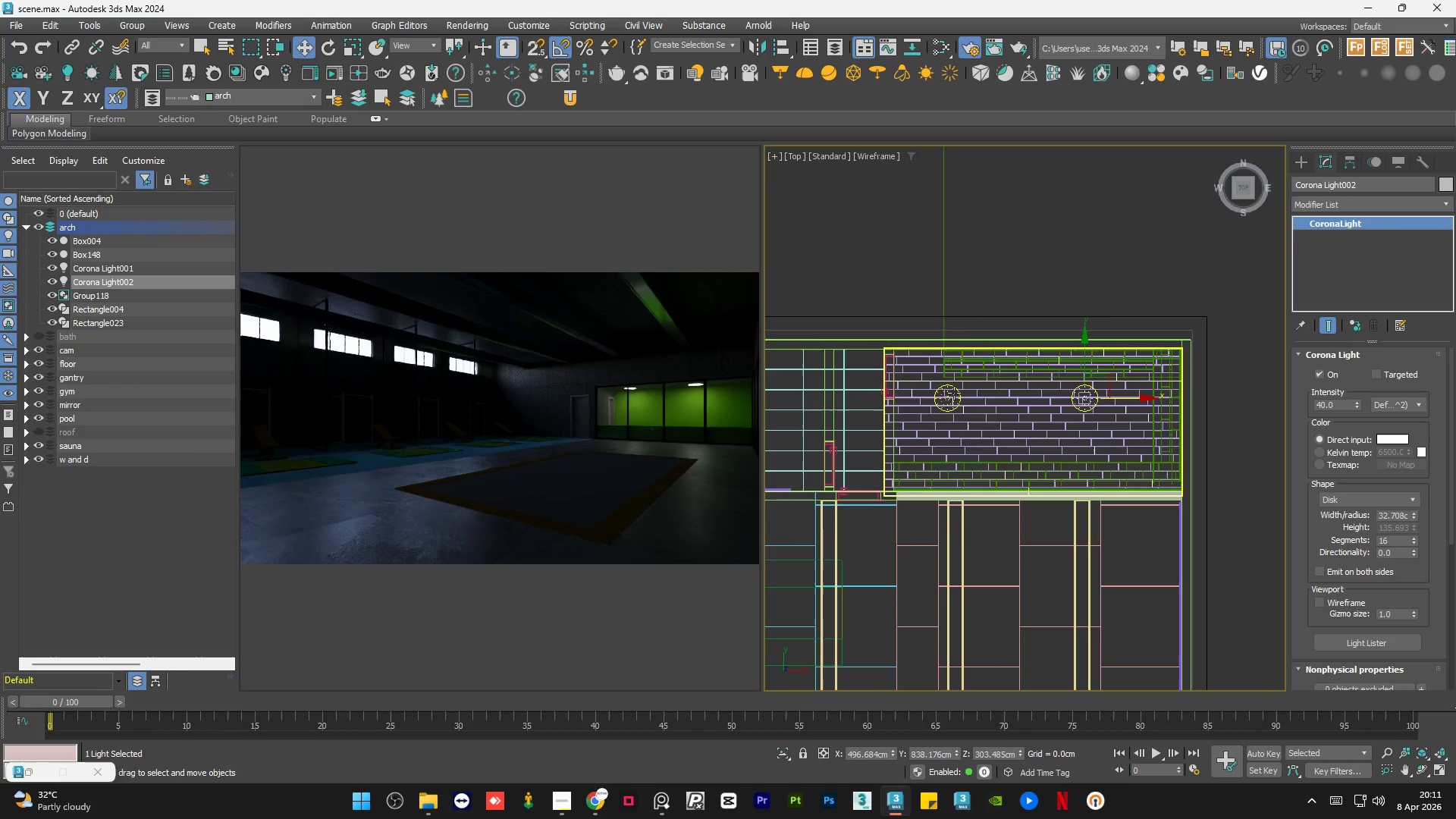 
hold_key(key=ControlLeft, duration=1.14)
 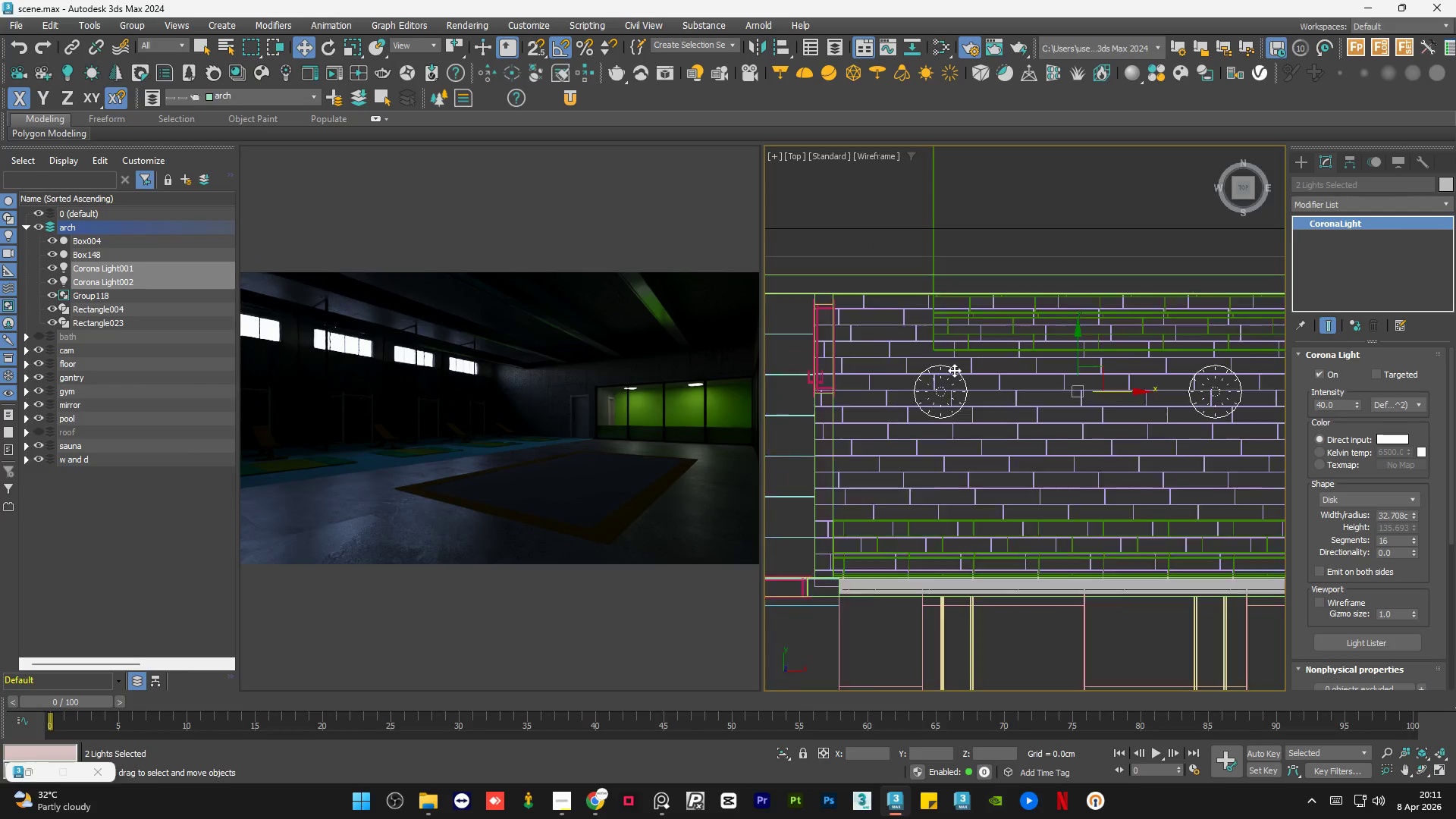 
scroll: coordinate [954, 393], scroll_direction: up, amount: 4.0
 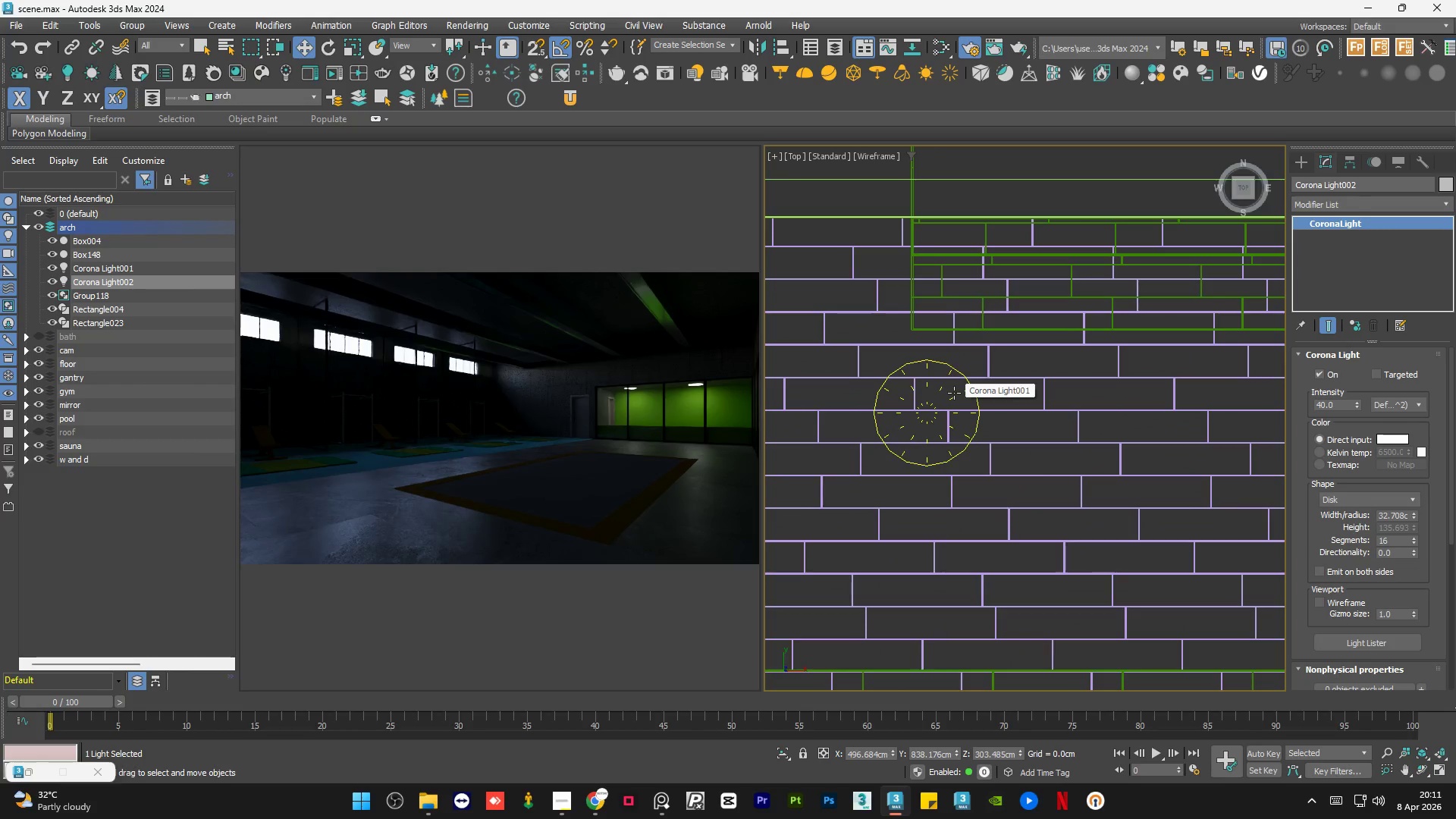 
left_click([954, 370])
 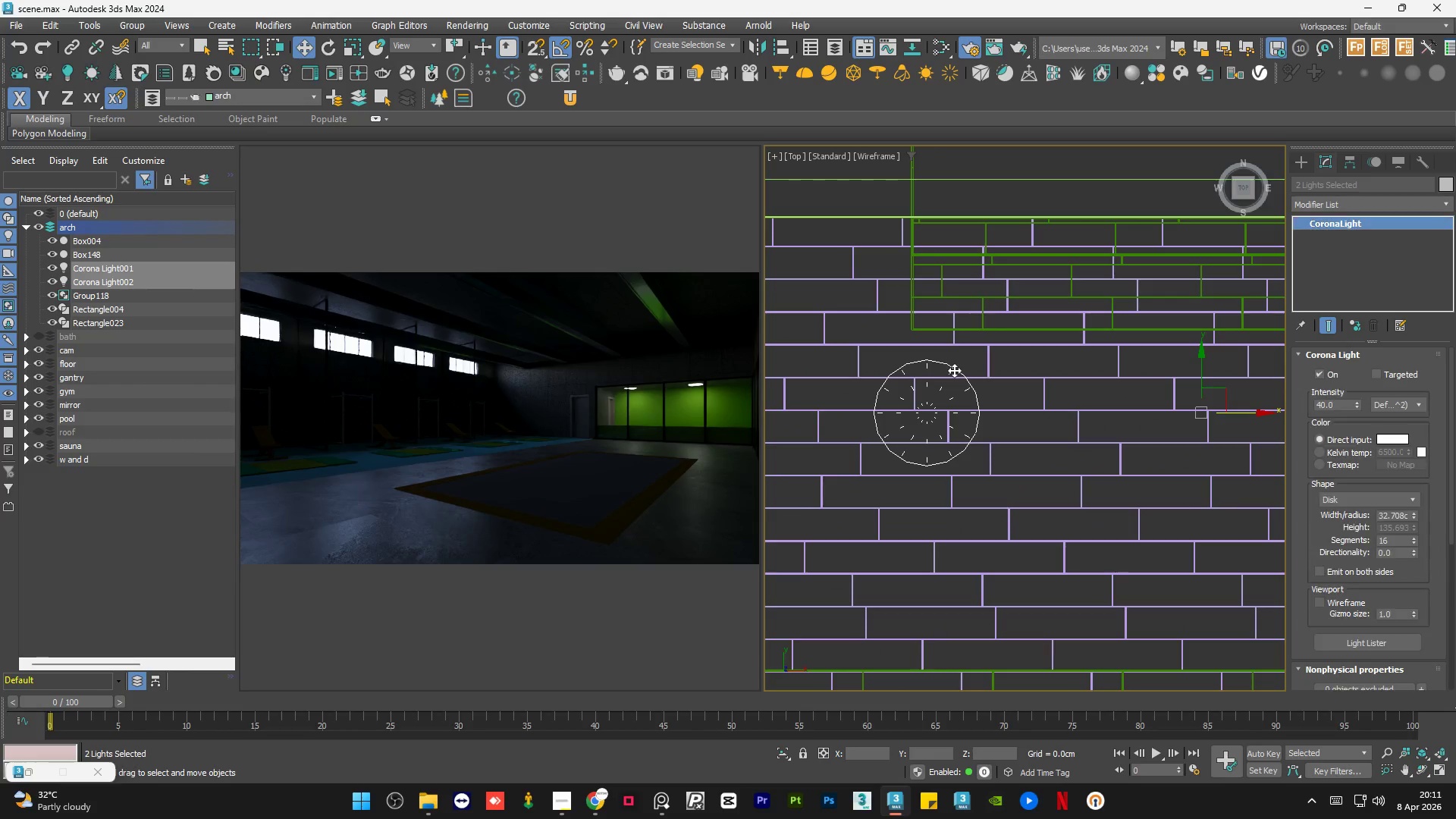 
scroll: coordinate [954, 370], scroll_direction: down, amount: 3.0
 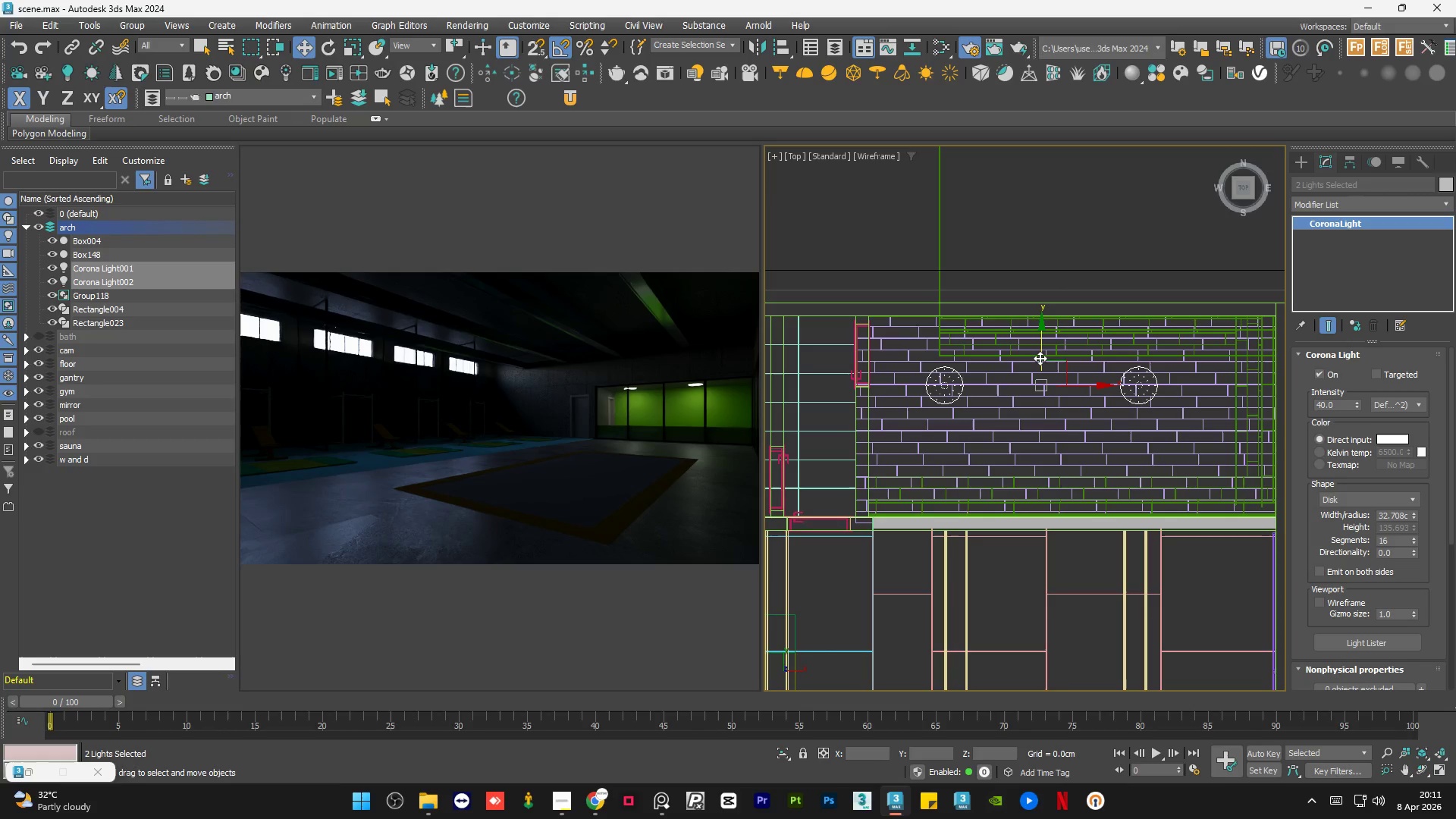 
left_click_drag(start_coordinate=[1041, 357], to_coordinate=[1045, 350])
 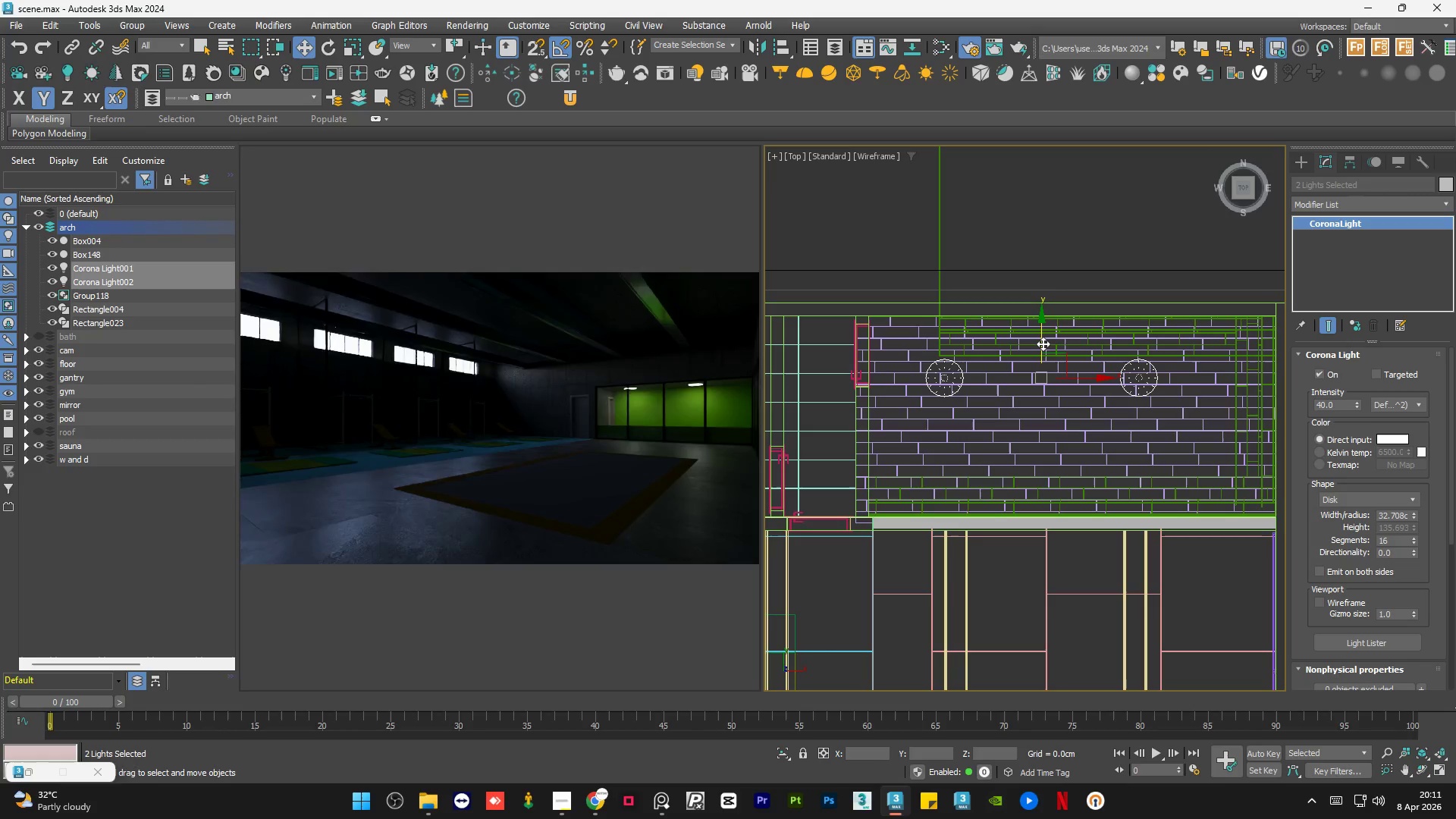 
hold_key(key=ShiftLeft, duration=1.5)
left_click_drag(start_coordinate=[1042, 343], to_coordinate=[1041, 452])
 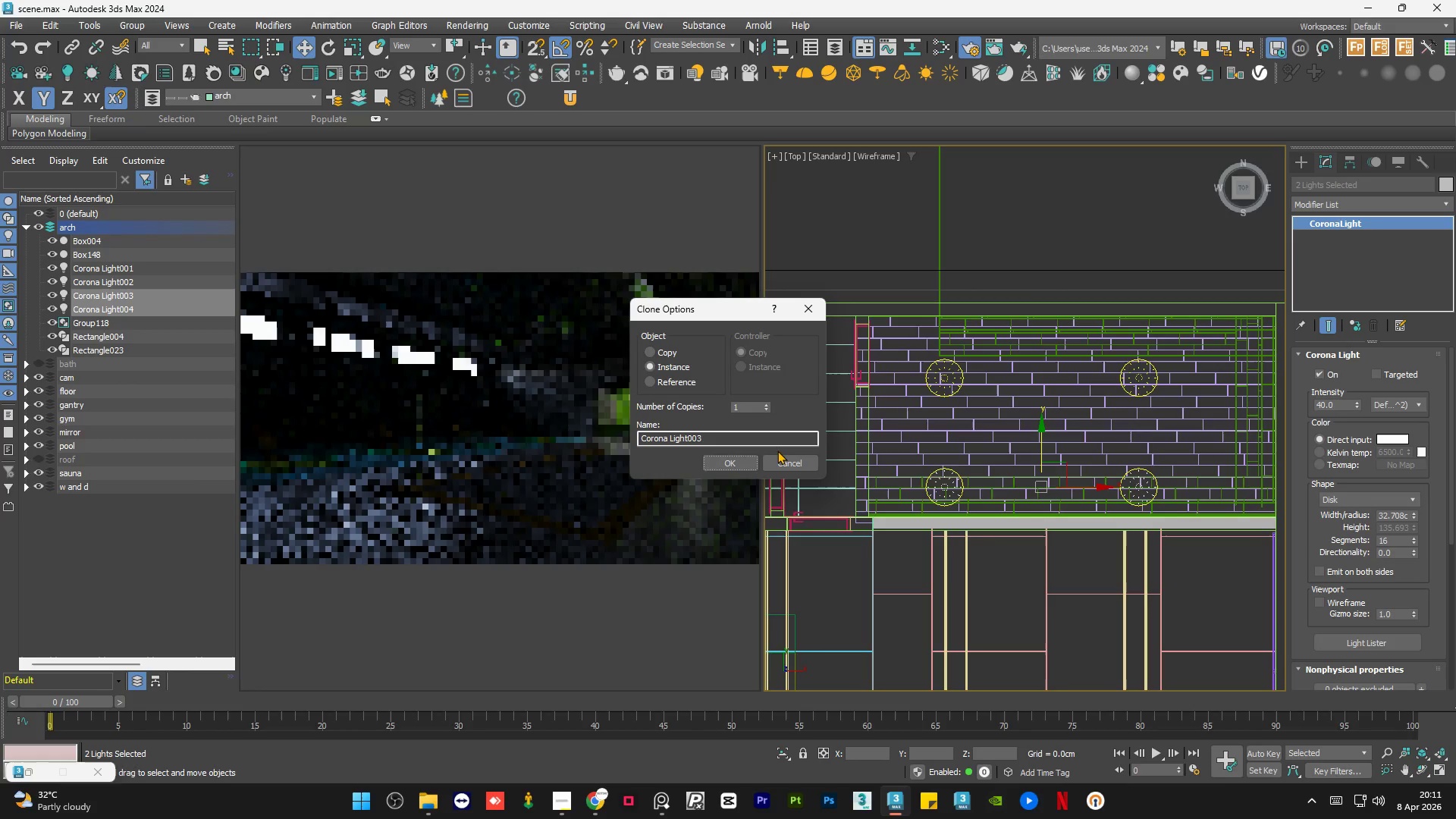 
hold_key(key=ShiftLeft, duration=0.31)
 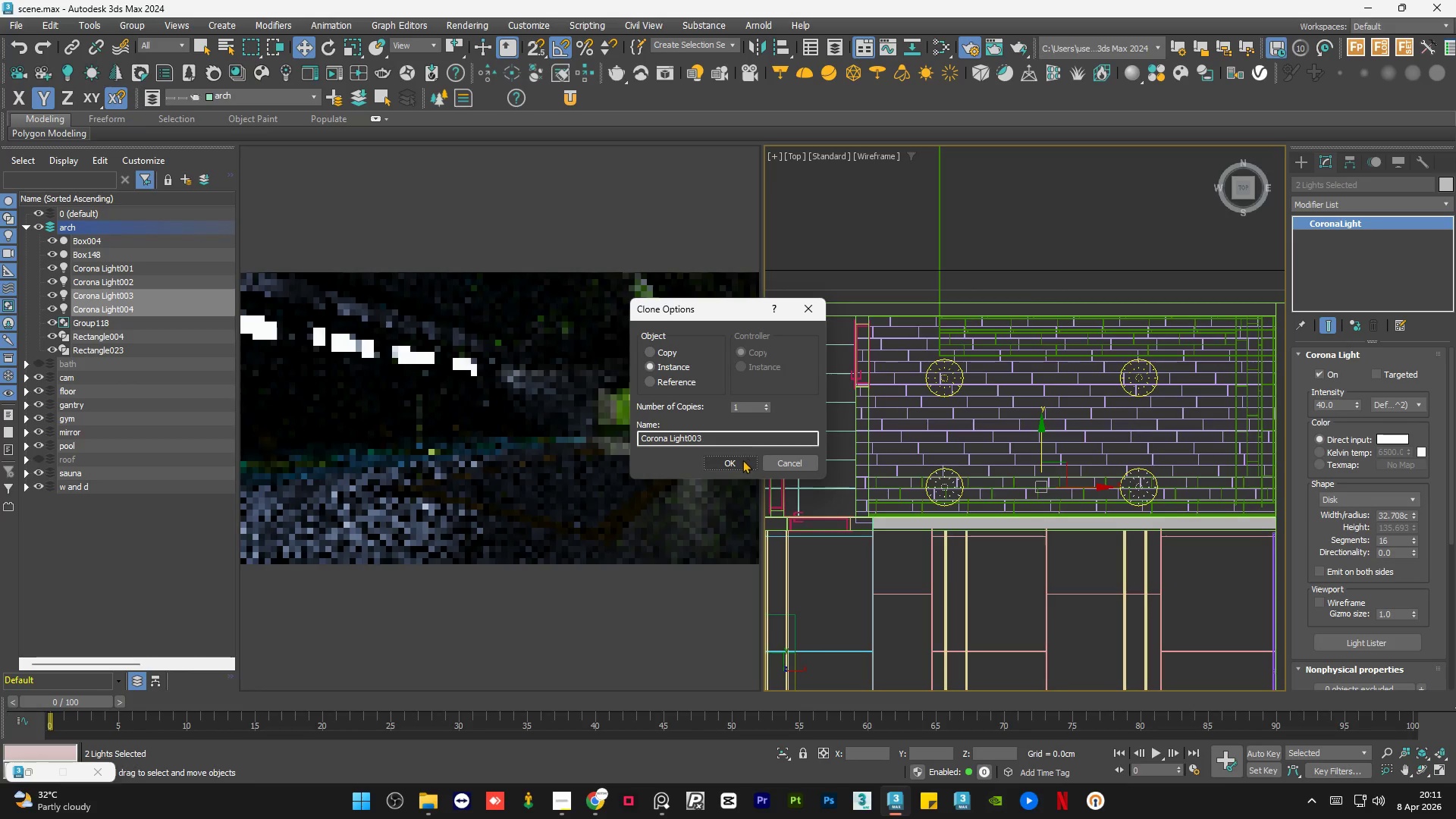 
left_click([736, 460])
 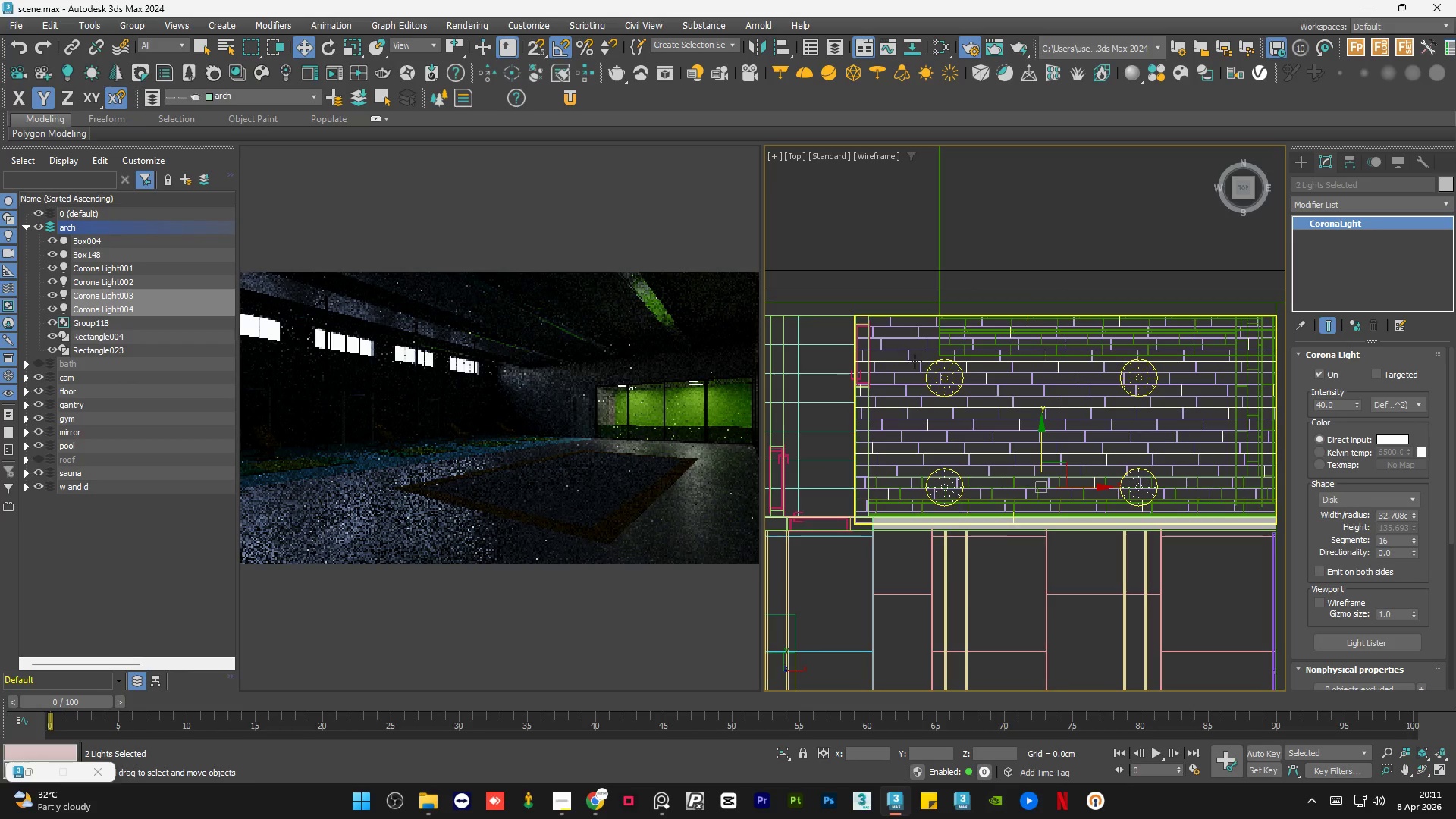 
hold_key(key=ControlLeft, duration=1.5)
 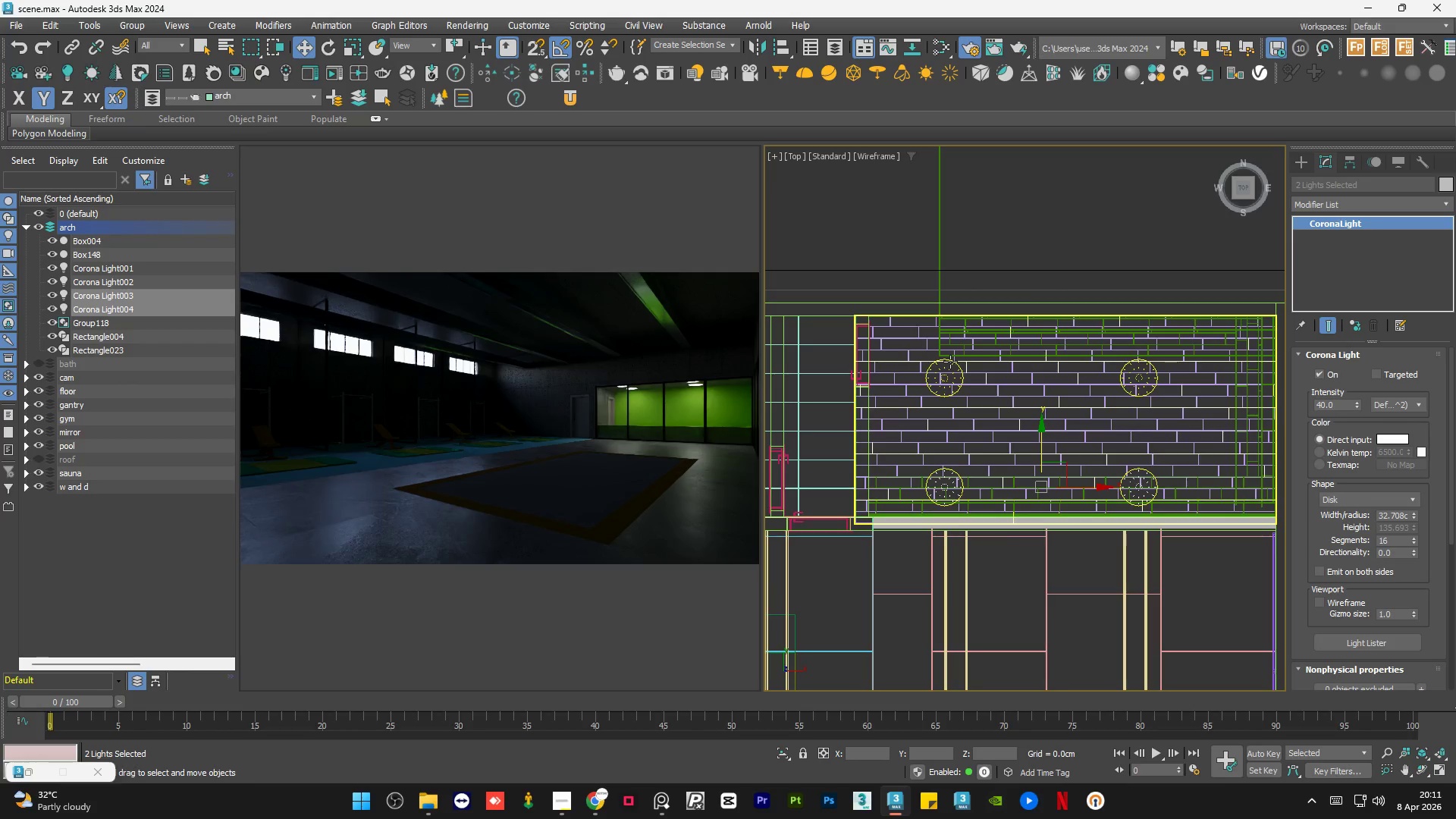 
hold_key(key=ControlLeft, duration=0.97)
left_click([950, 362])
 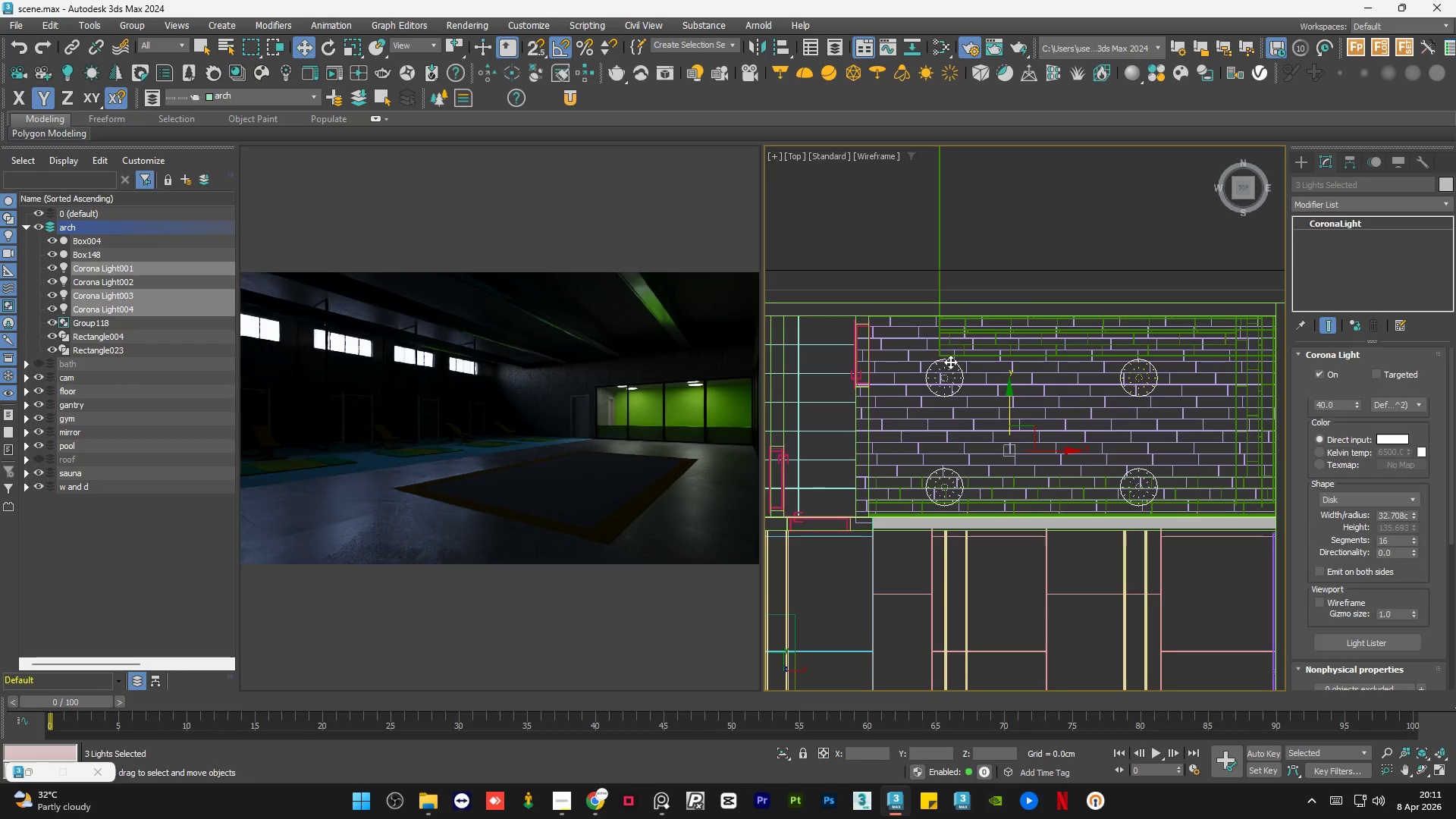 
hold_key(key=ControlLeft, duration=0.83)
 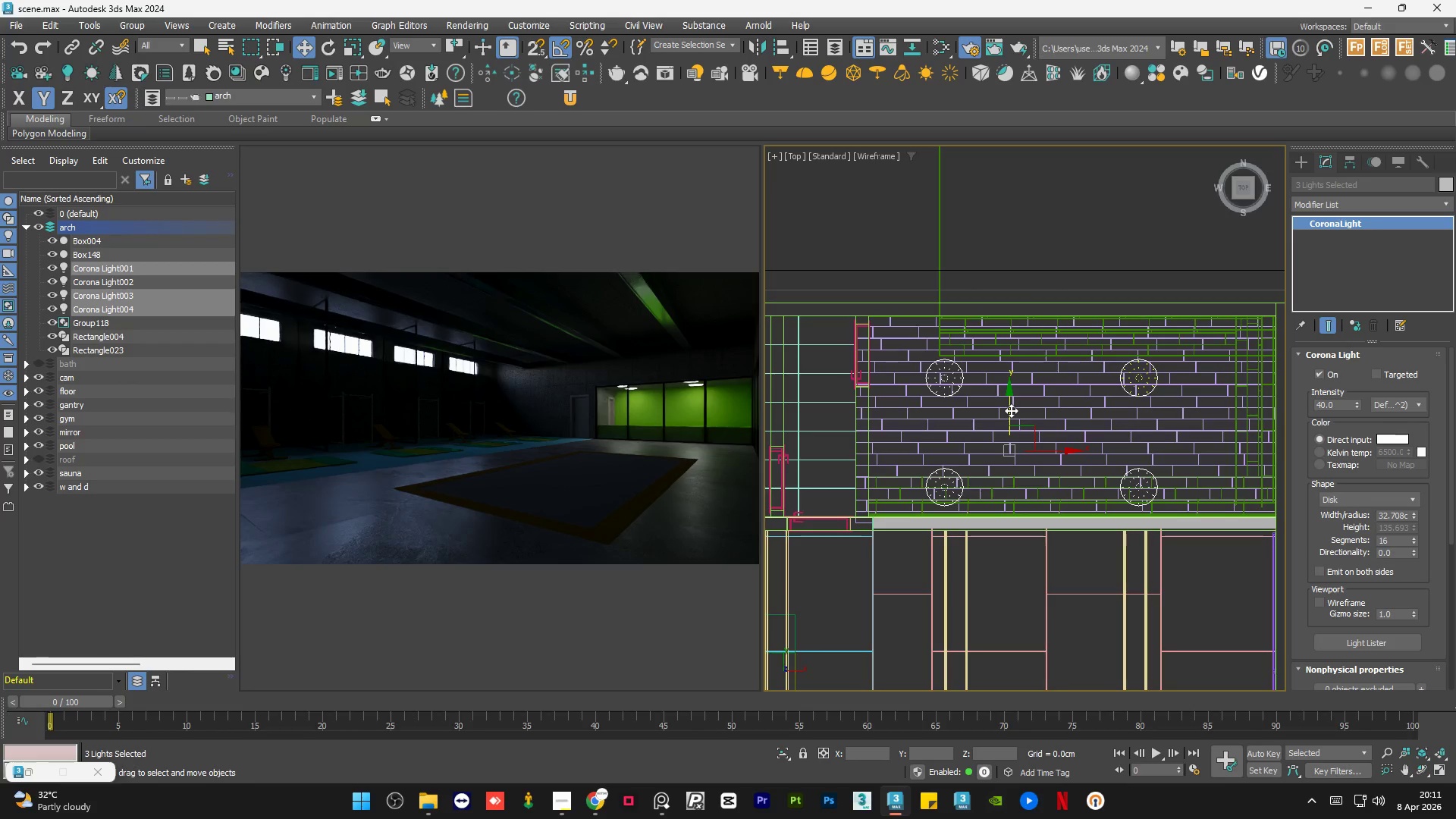 
left_click_drag(start_coordinate=[1011, 410], to_coordinate=[1015, 397])
 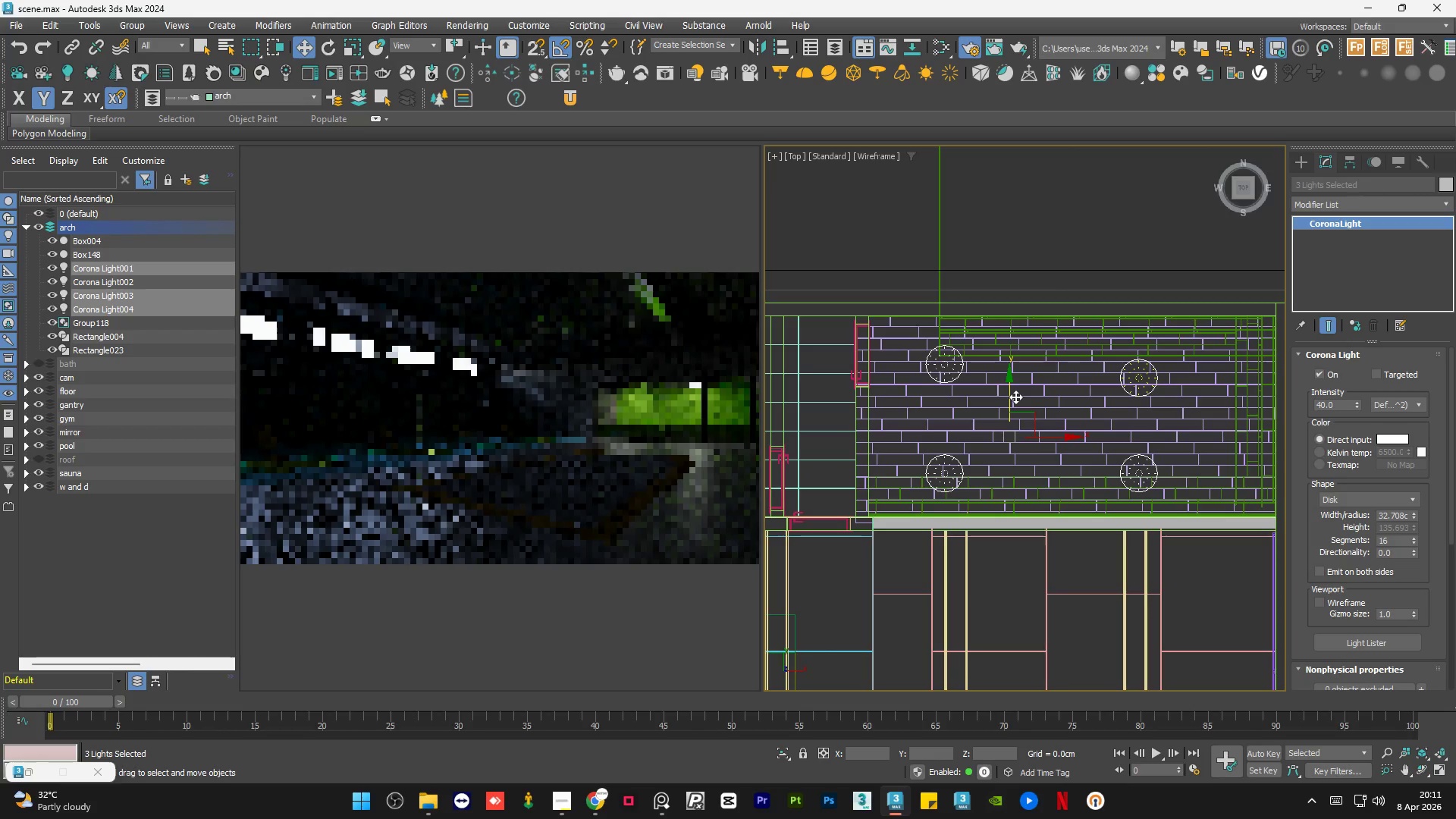 
key(Control+Z)
 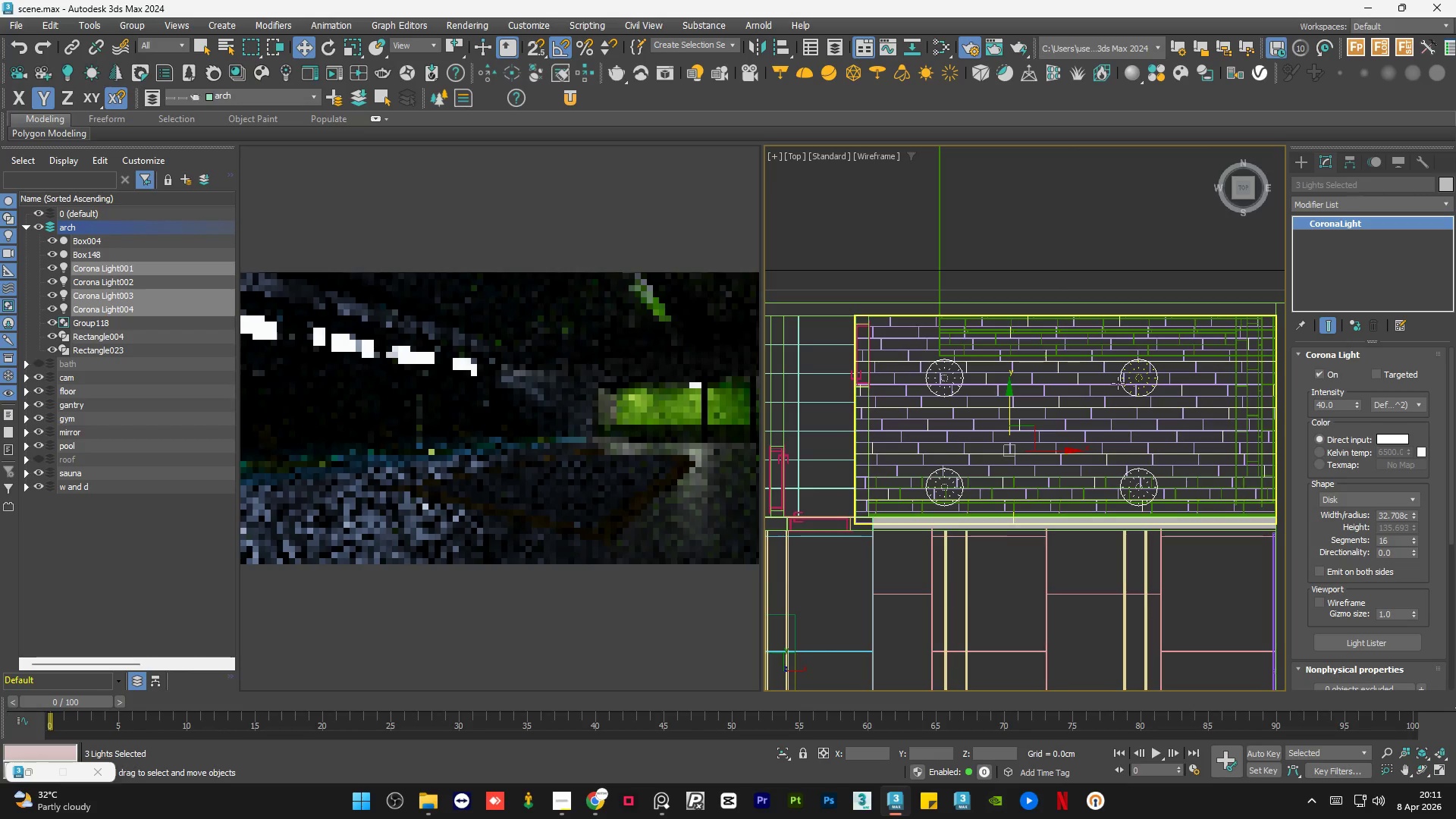 
hold_key(key=ControlLeft, duration=1.14)
left_click([1120, 375])
 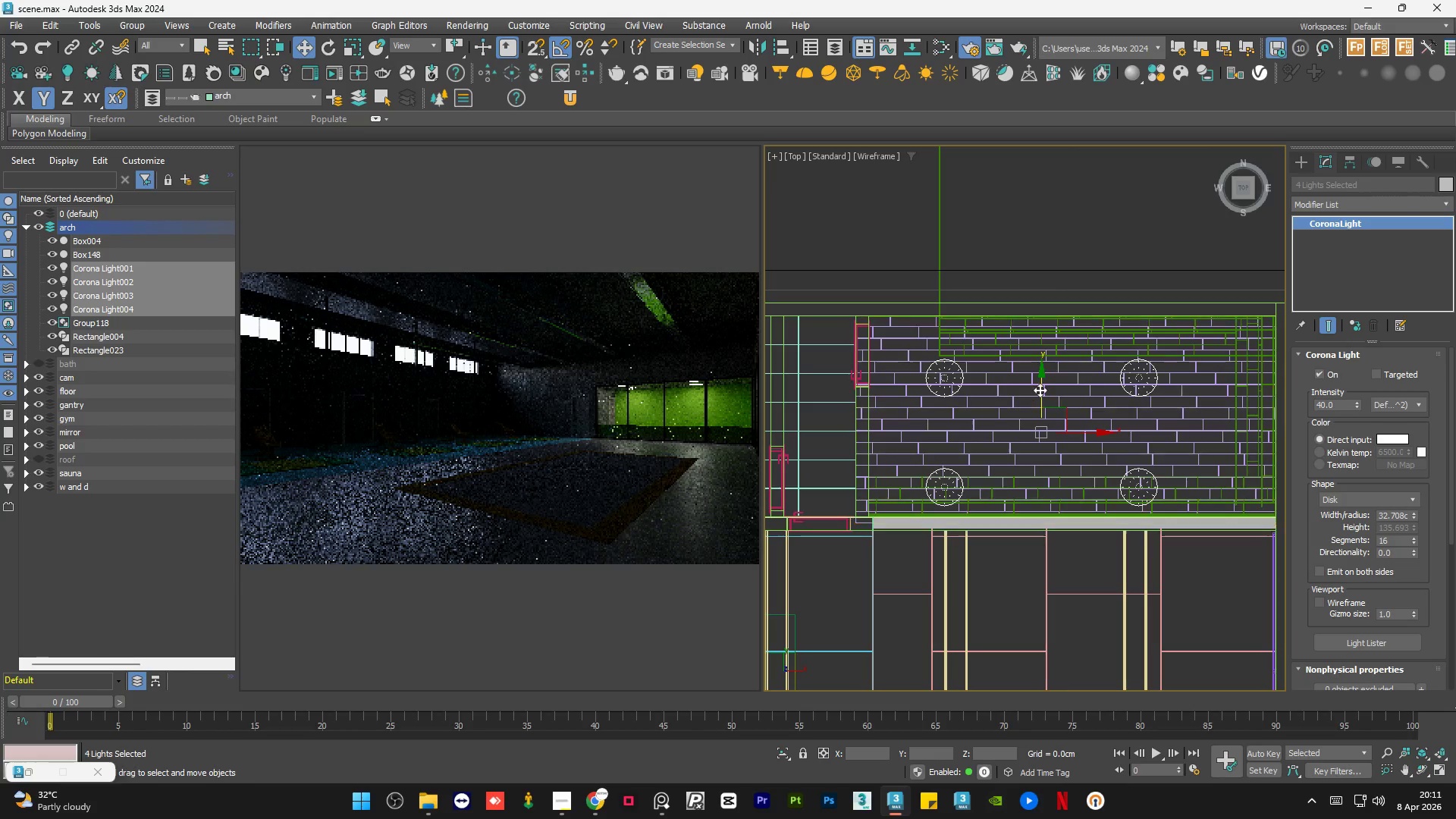 
left_click_drag(start_coordinate=[1041, 389], to_coordinate=[1056, 372])
 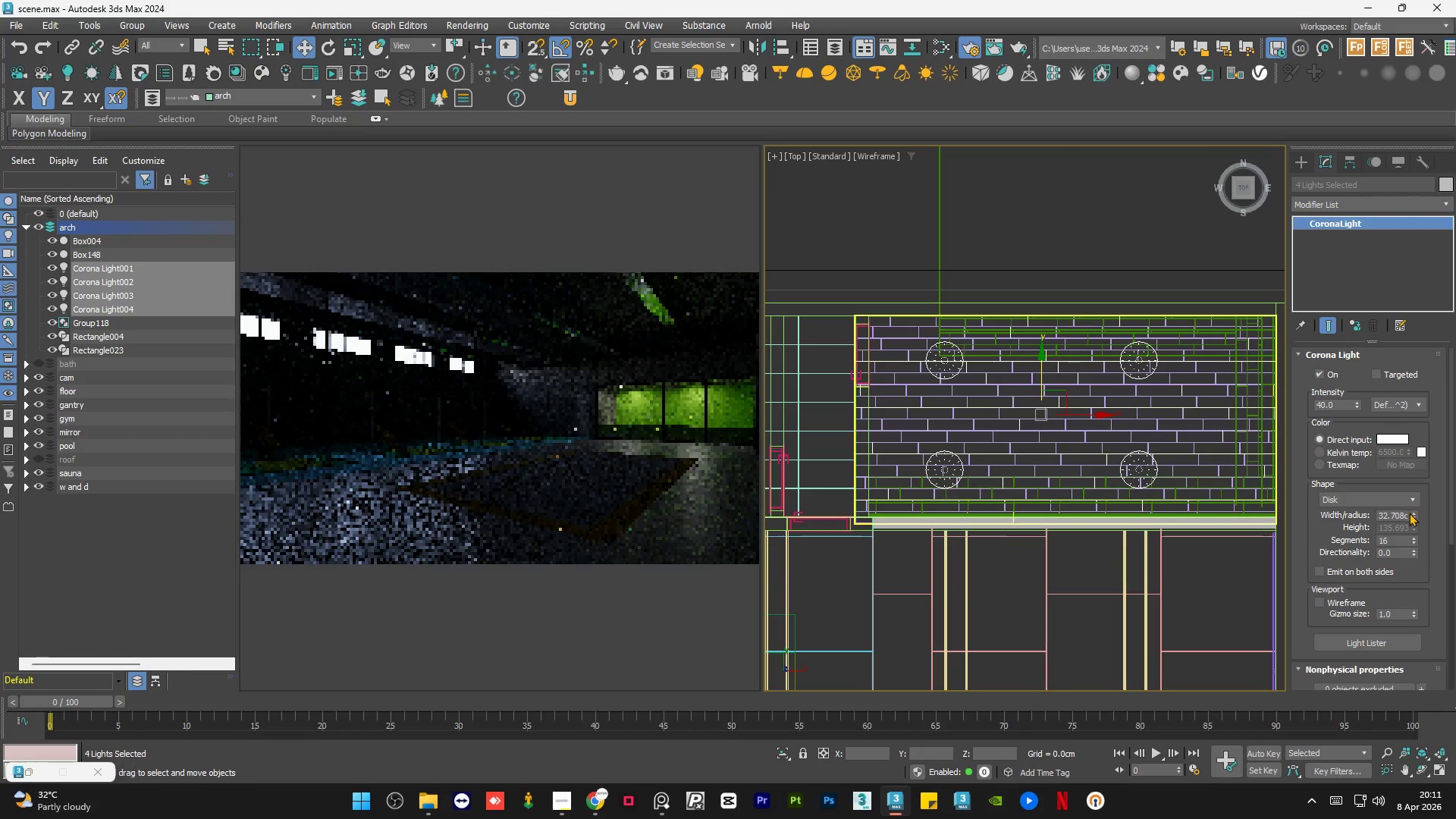 
double_click([1404, 513])
 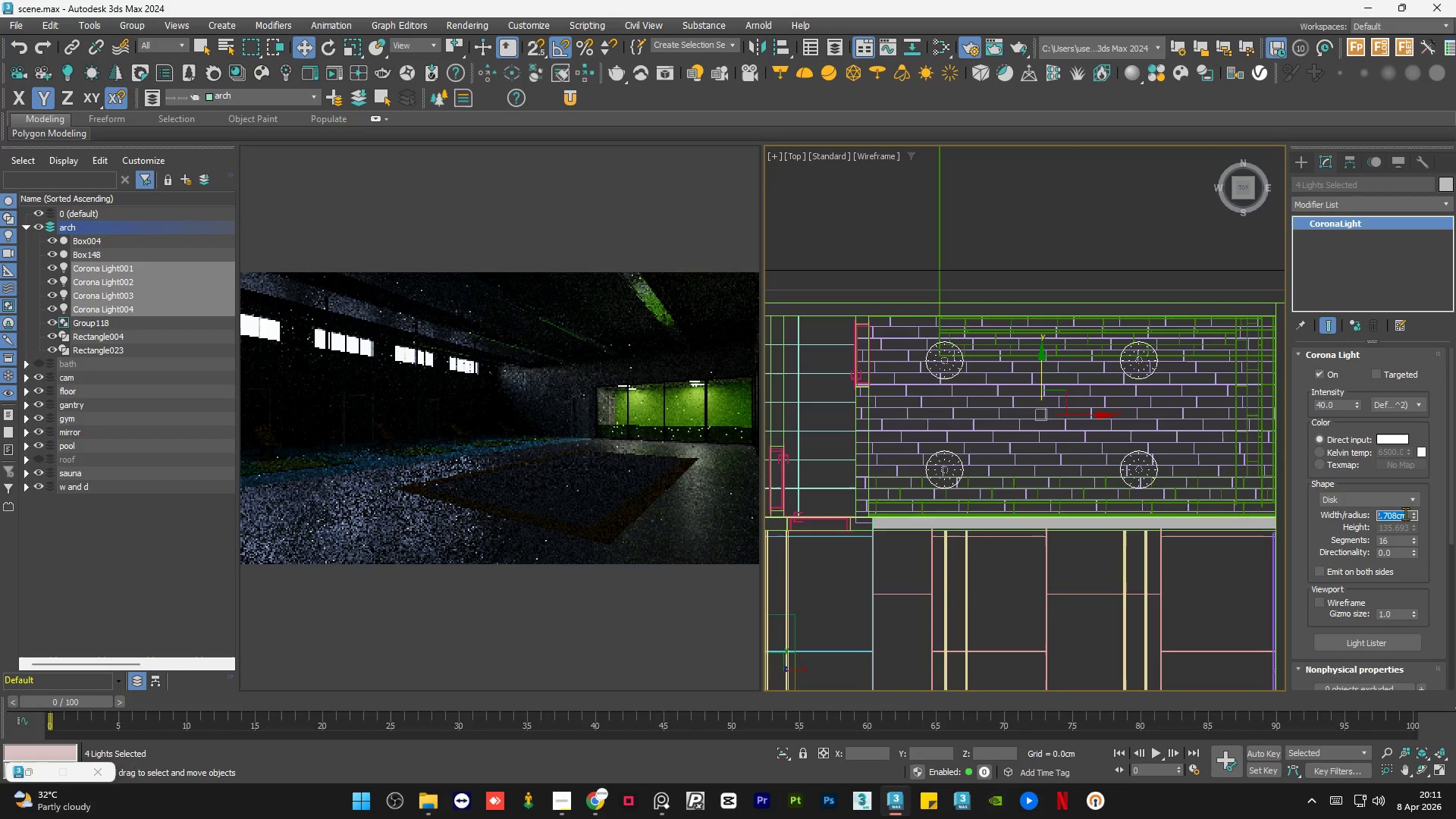 
key(Numpad2)
 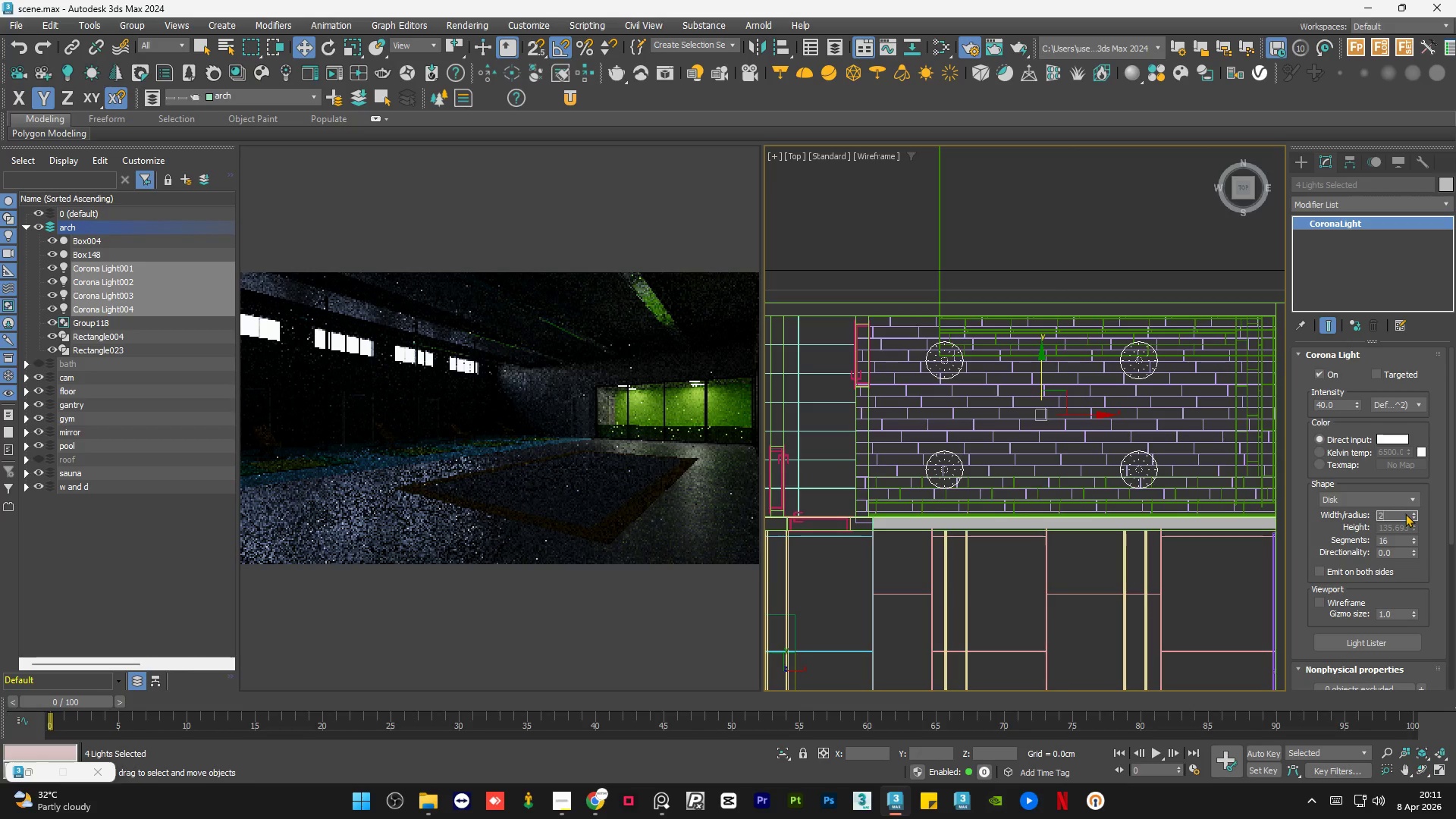 
key(Numpad5)
 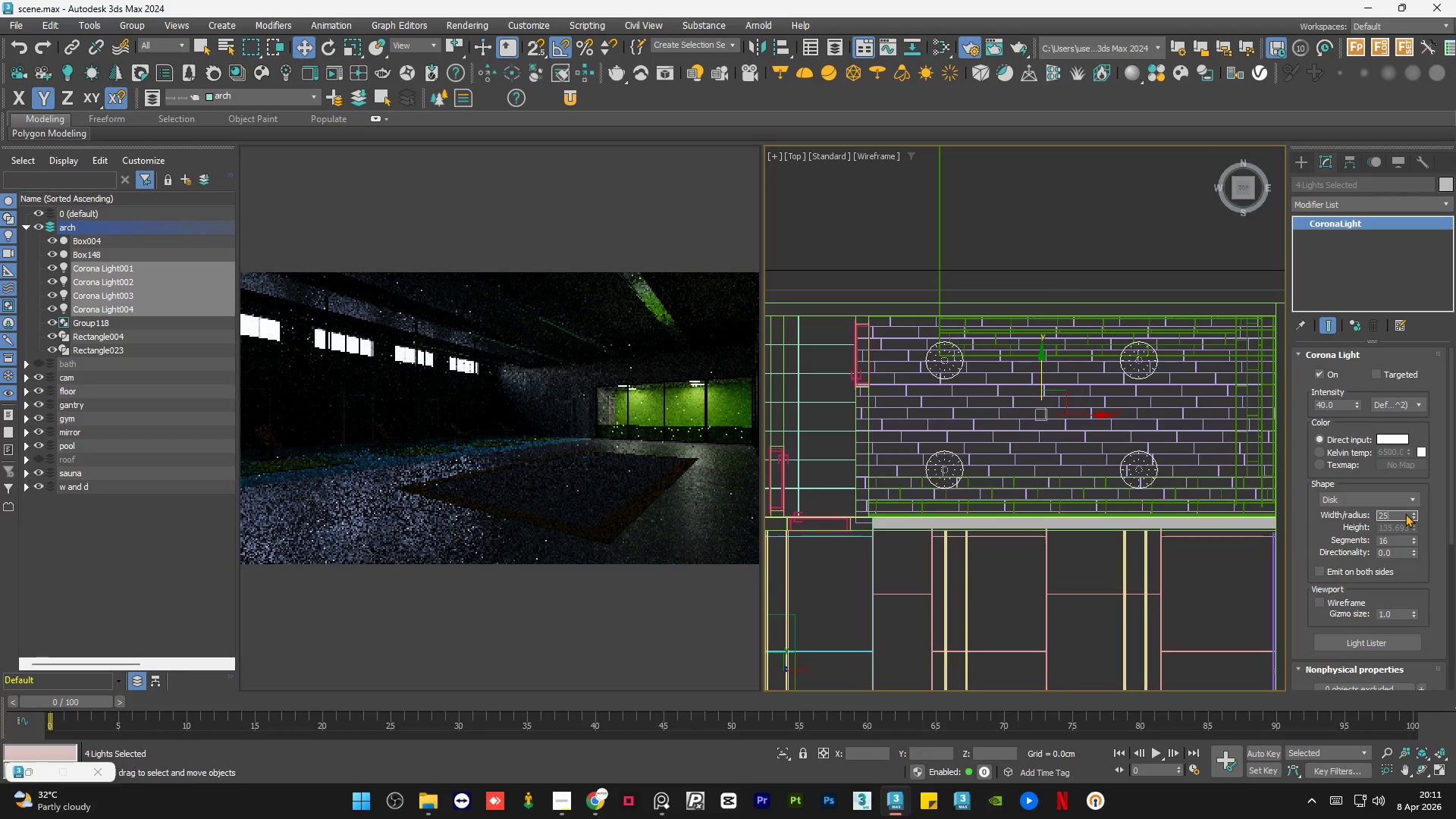 
key(NumpadEnter)
 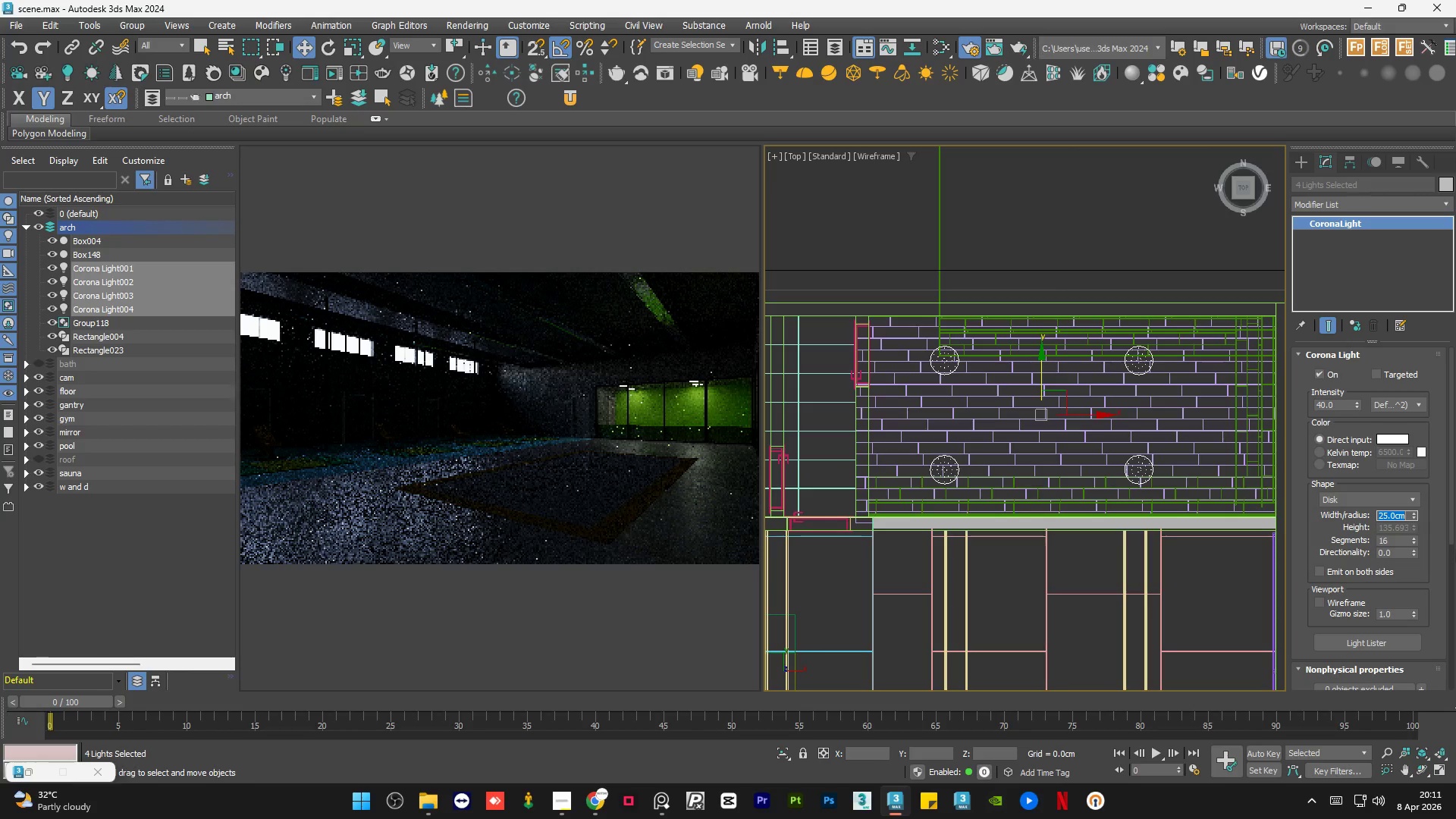 
left_click_drag(start_coordinate=[1454, 501], to_coordinate=[1455, 647])
 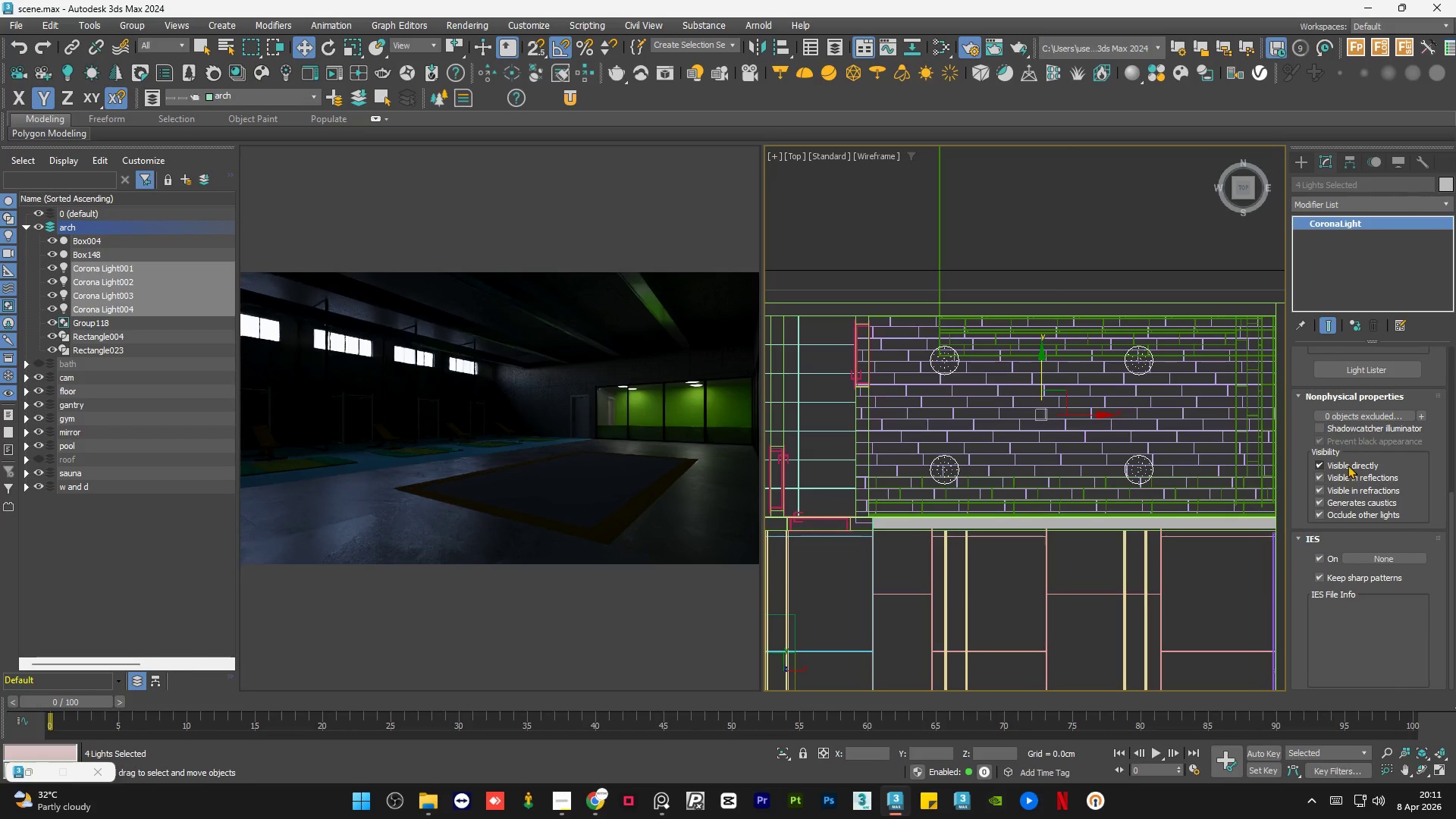 
left_click([1345, 464])
 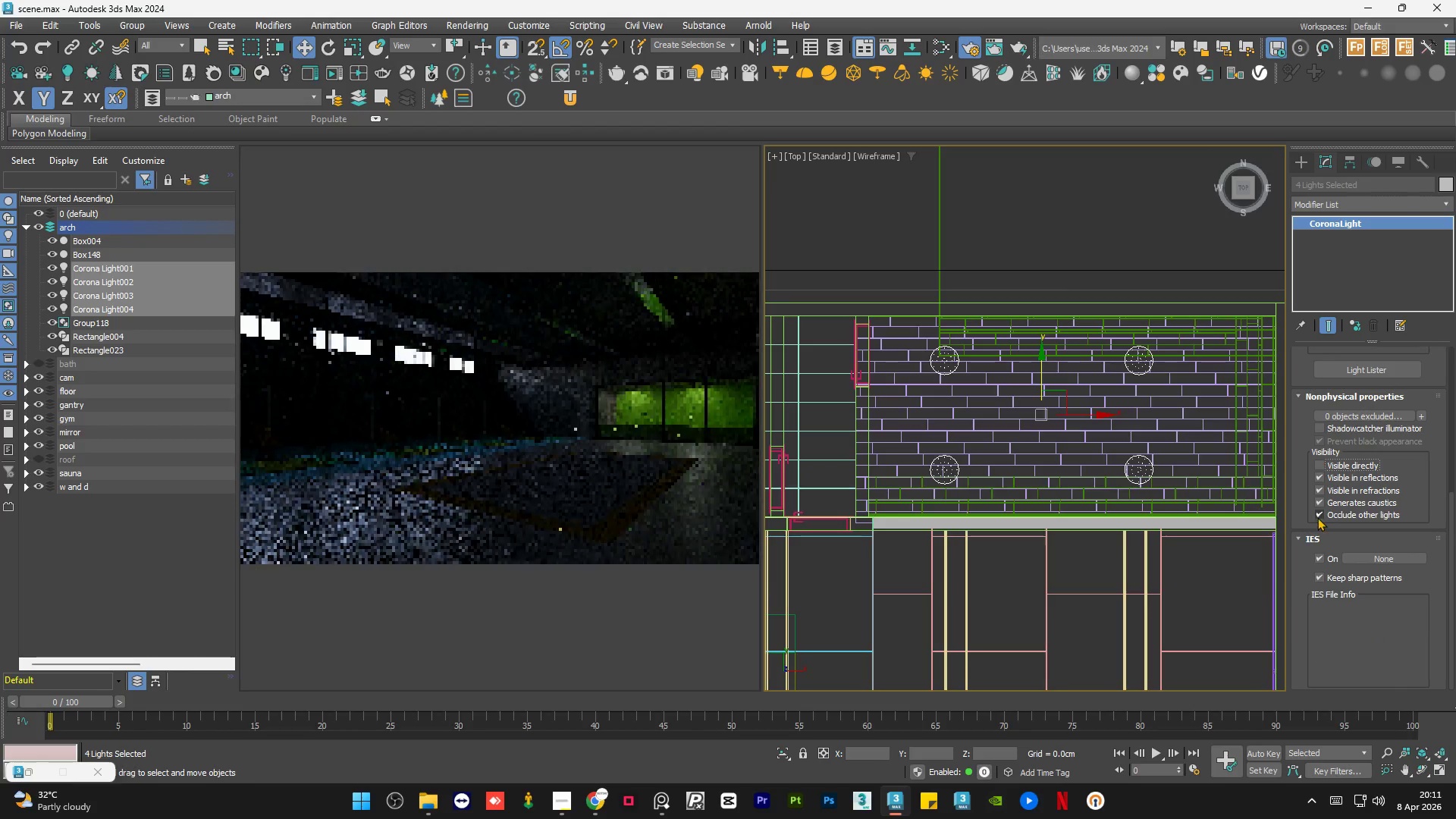 
left_click([1322, 515])
 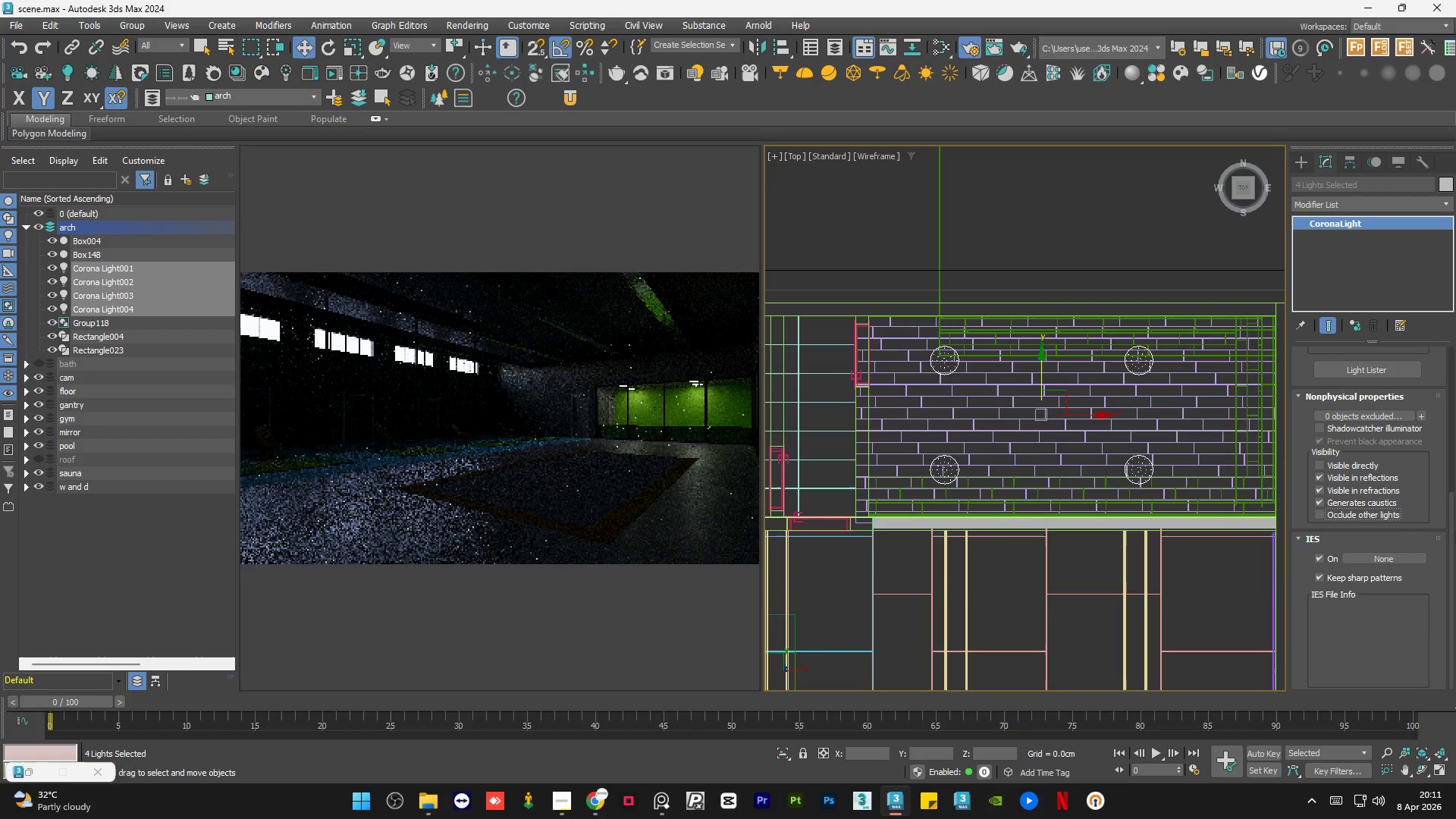 
left_click_drag(start_coordinate=[1451, 535], to_coordinate=[1454, 307])
 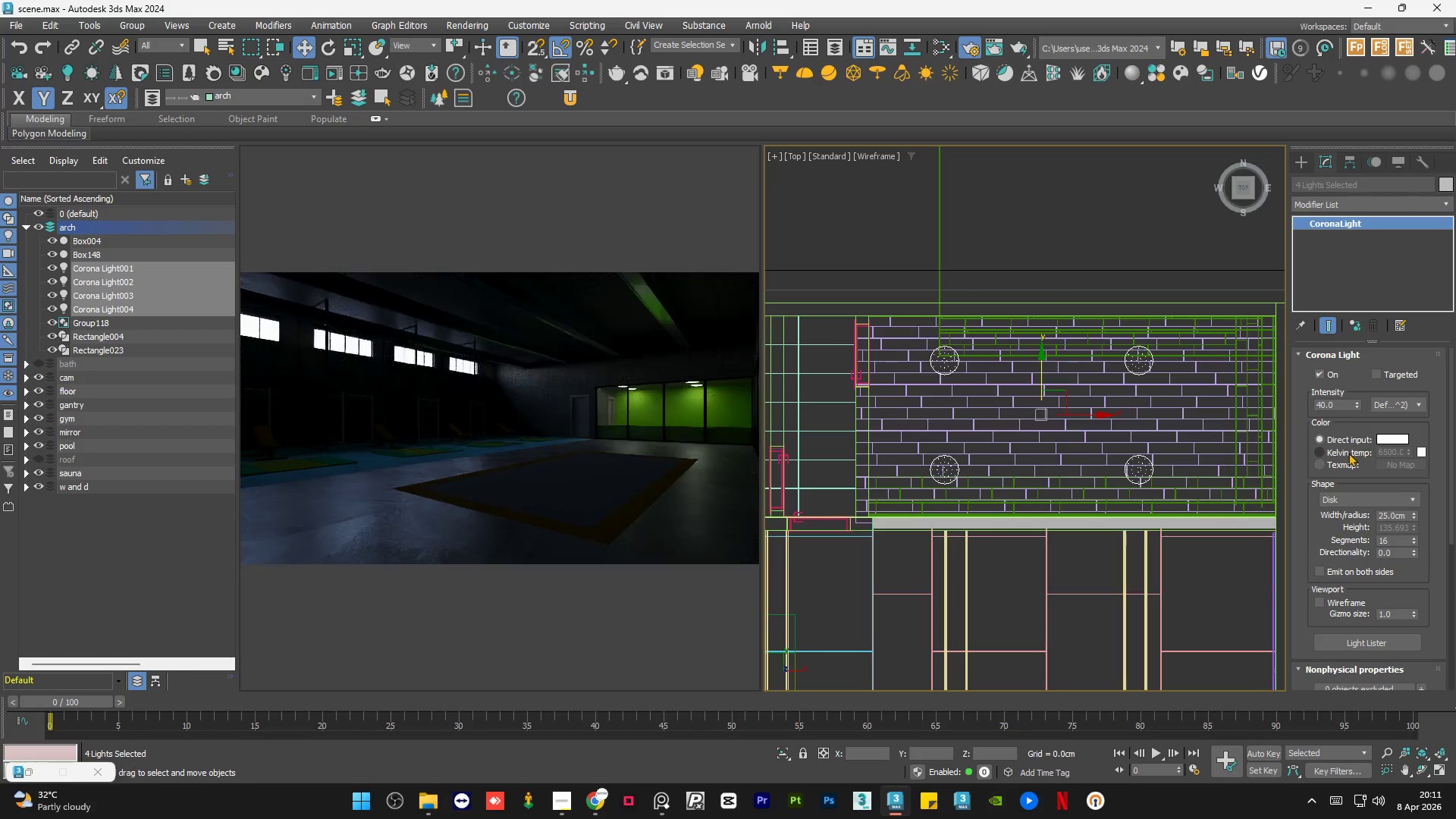 
left_click([1345, 453])
 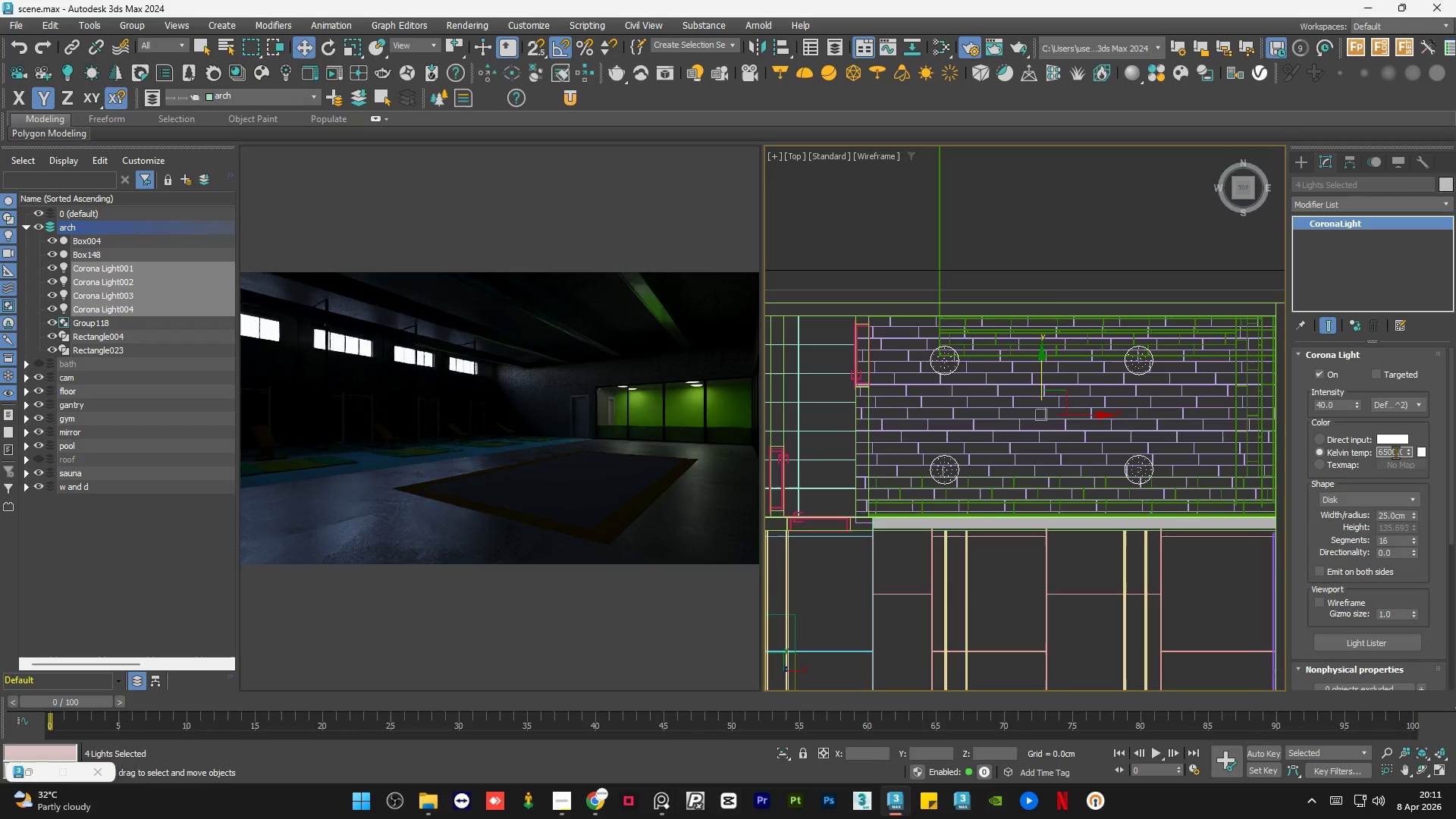 
double_click([1395, 452])
 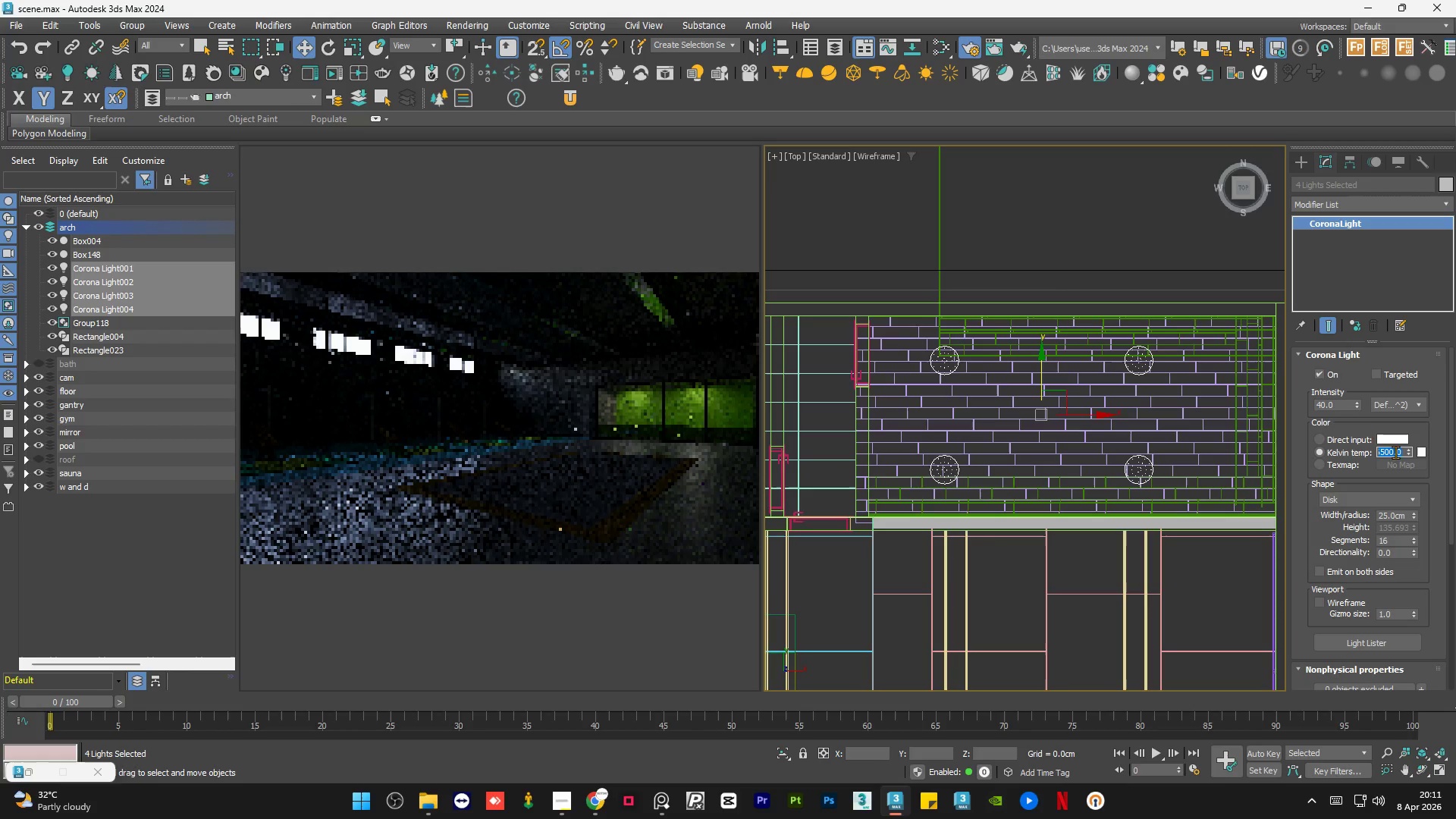 
key(Numpad4)
 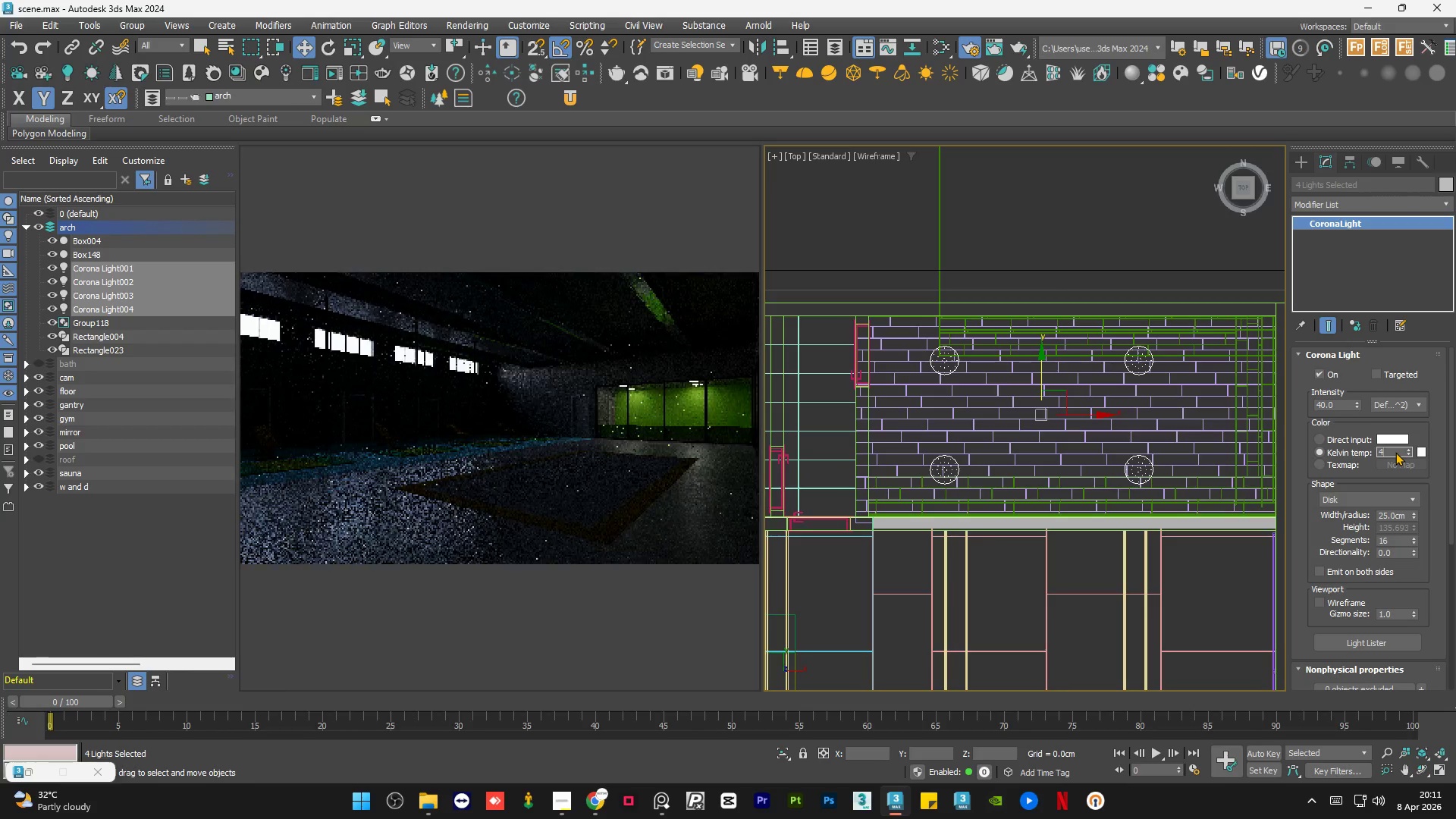 
key(Numpad0)
 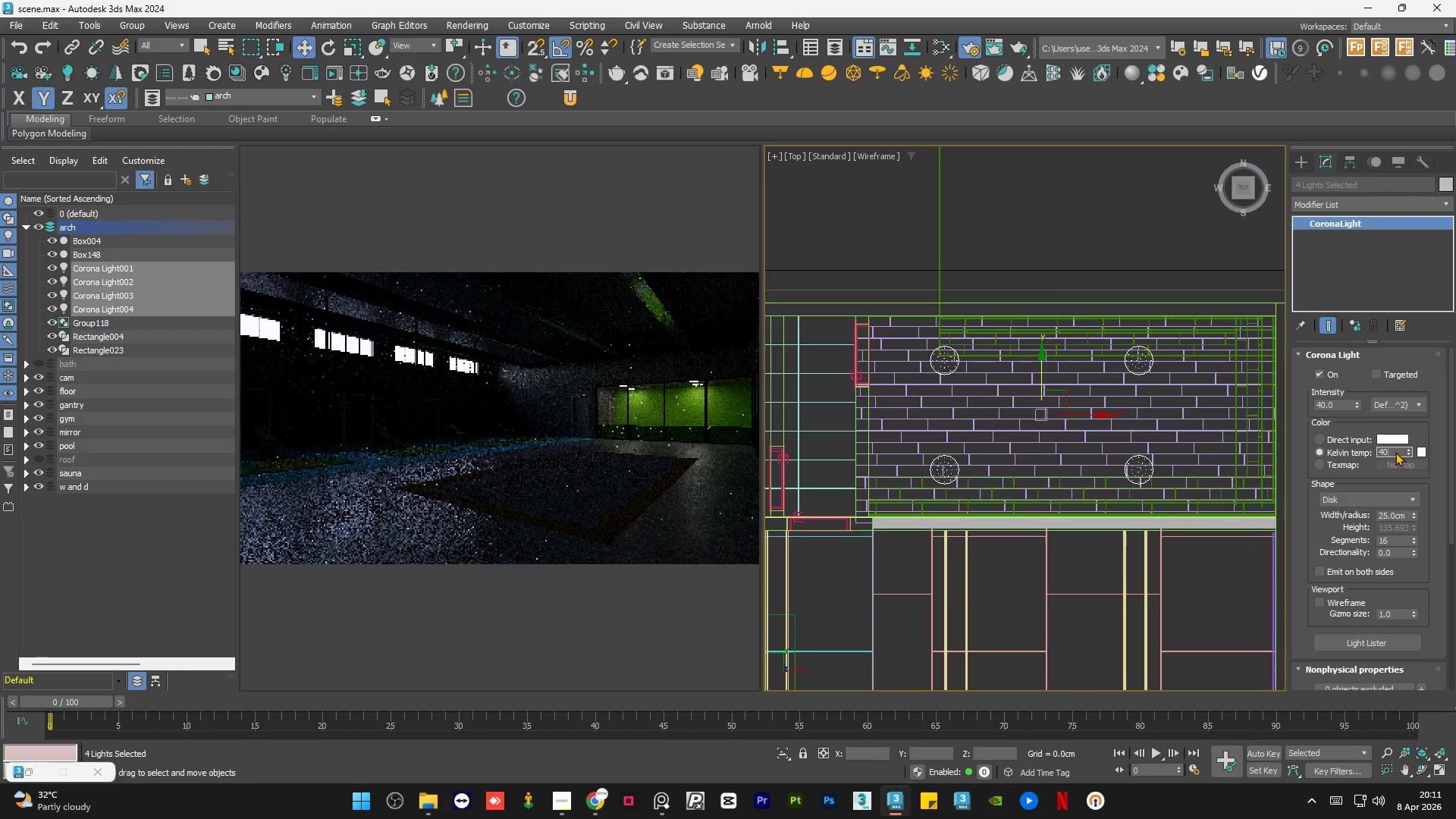 
key(Numpad0)
 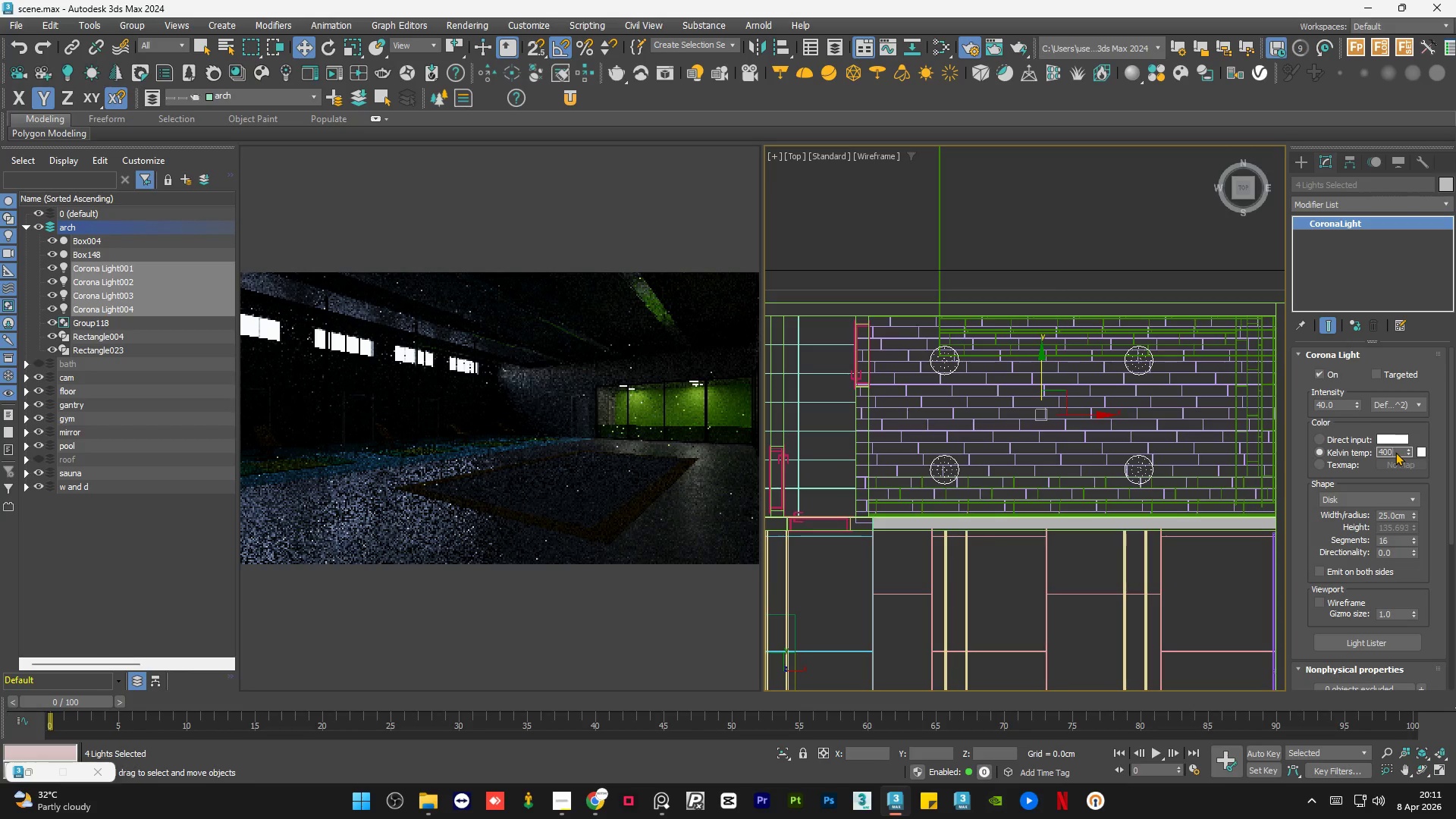 
key(Numpad0)
 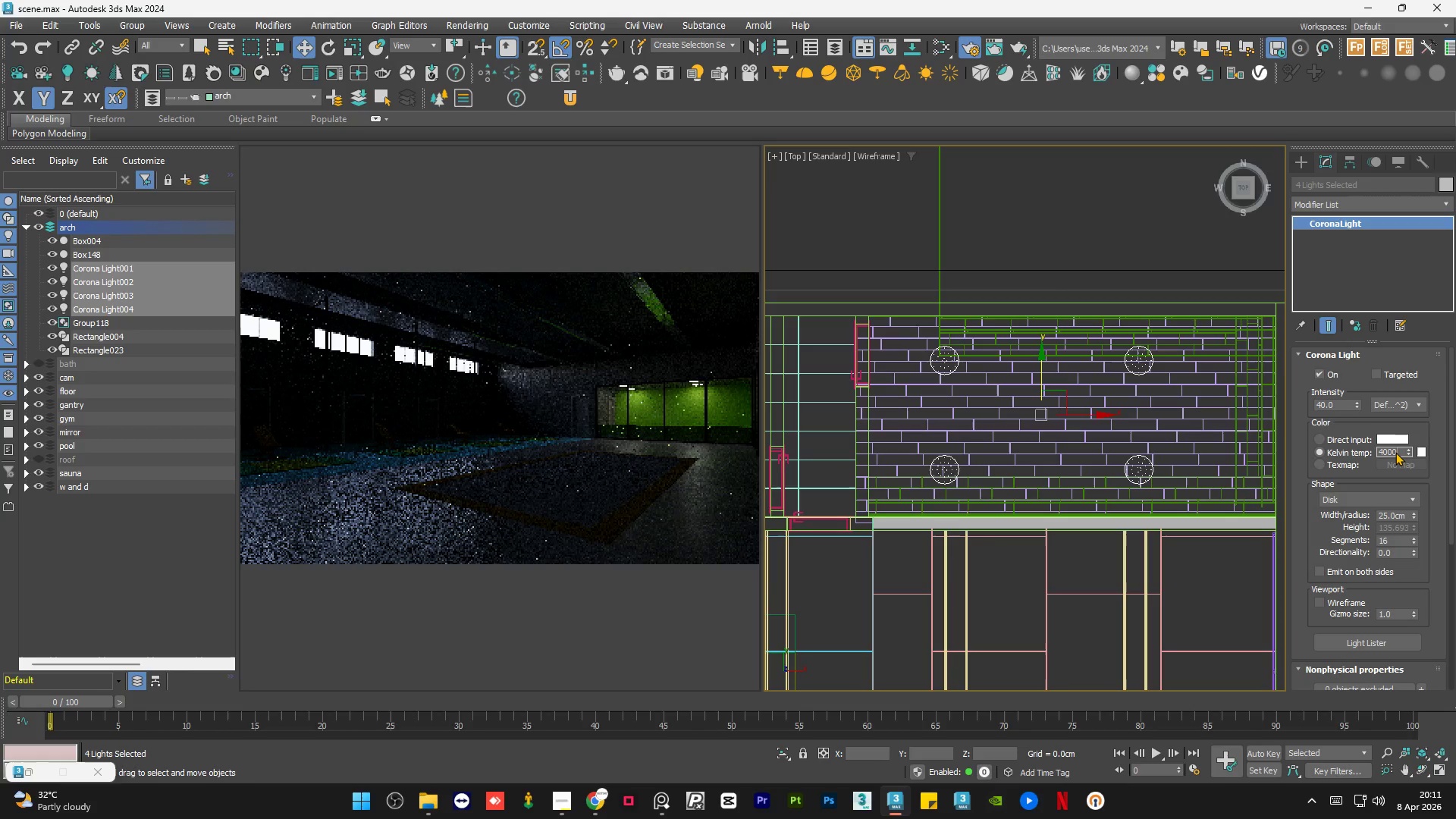 
key(NumpadEnter)
 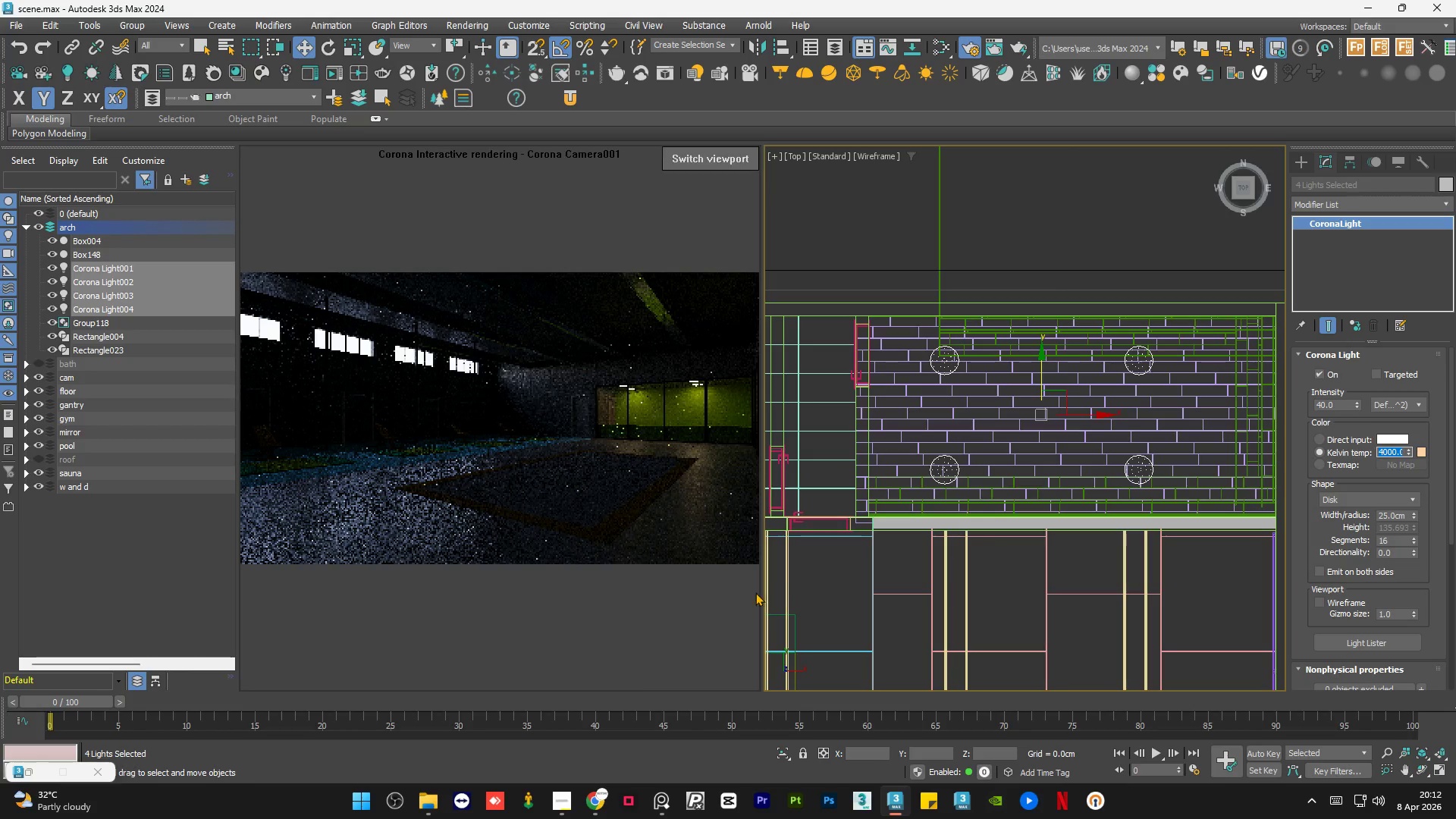 
mouse_move([629, 790])
 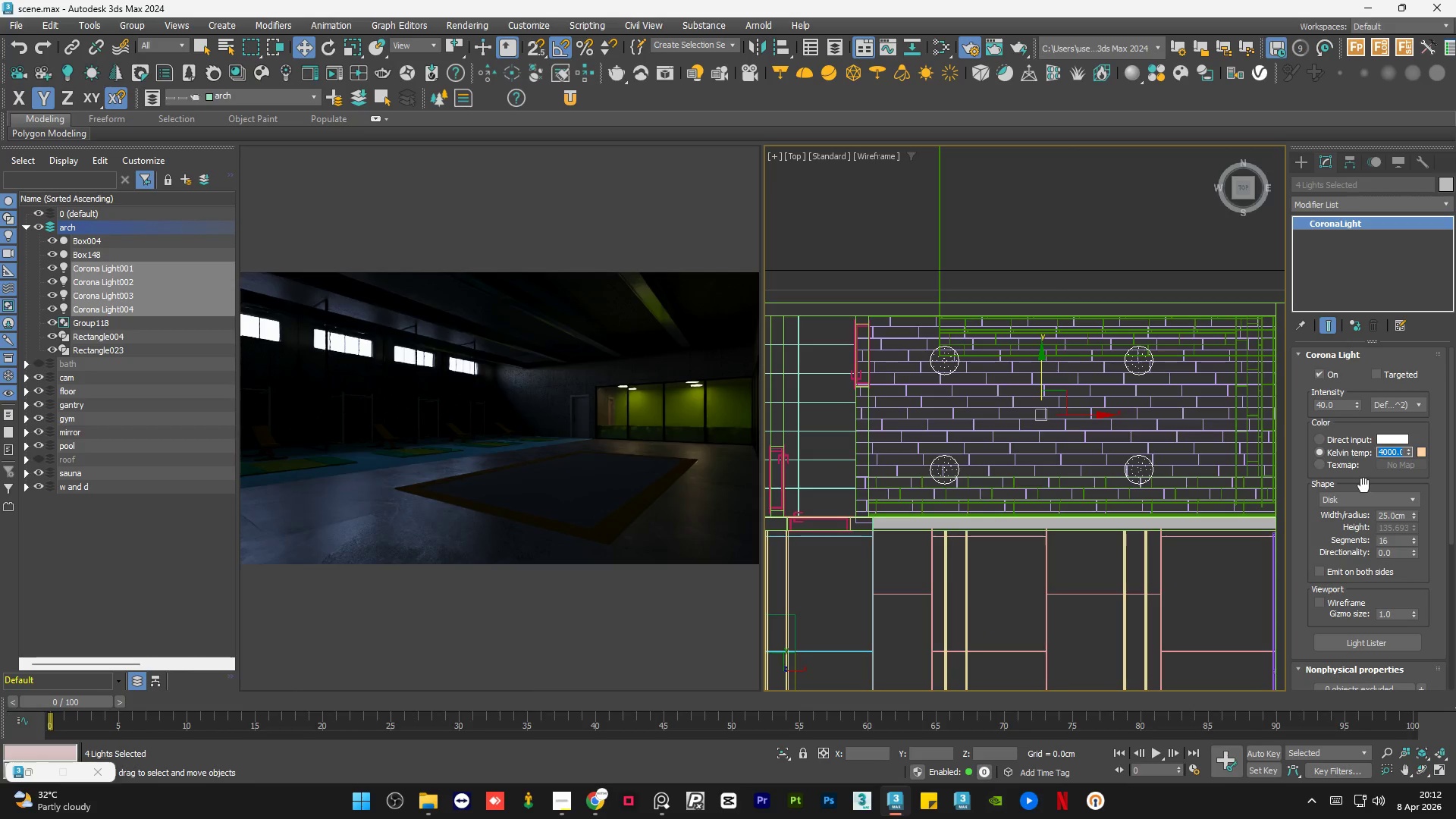 
key(Numpad3)
 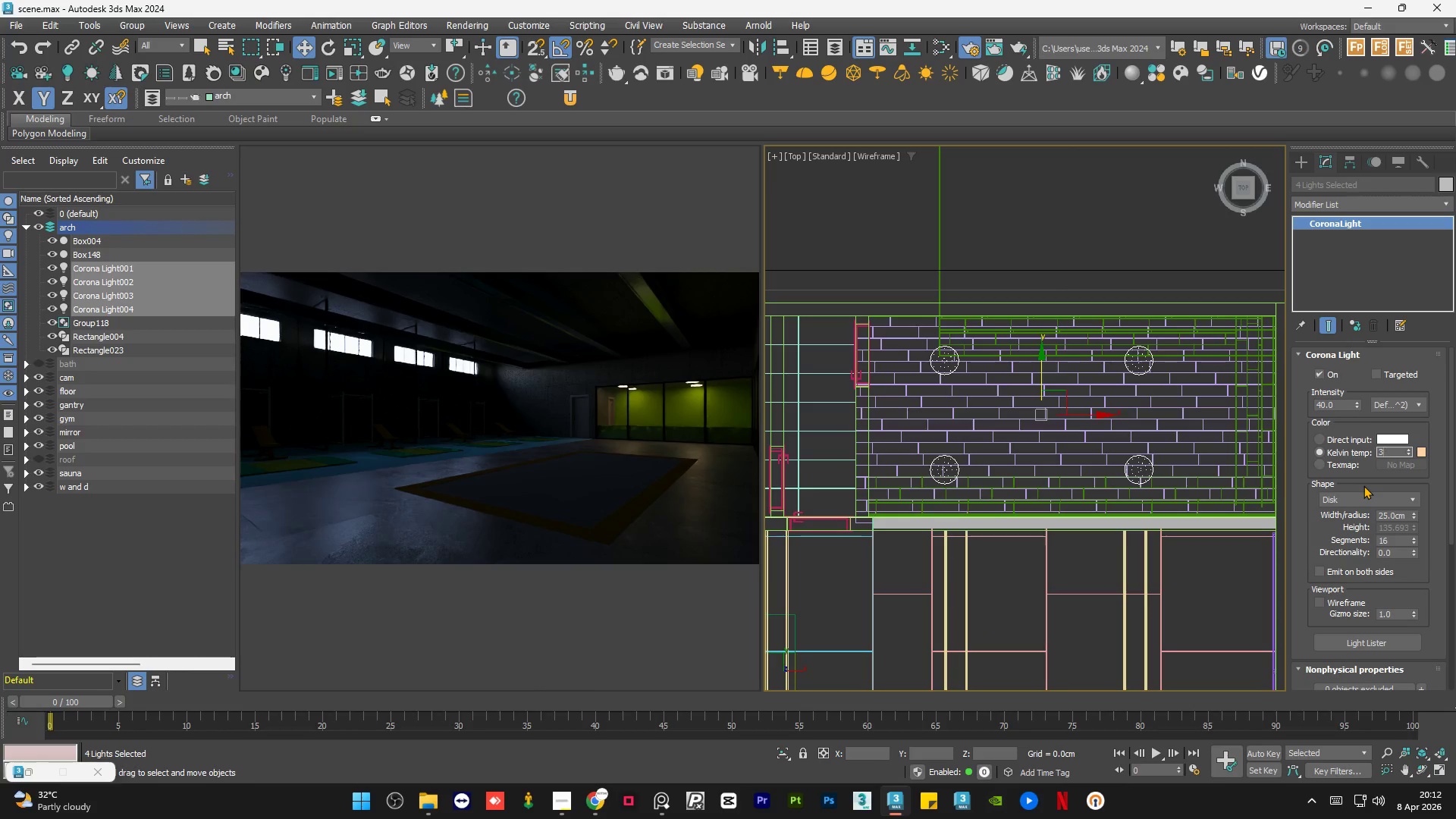 
key(Numpad5)
 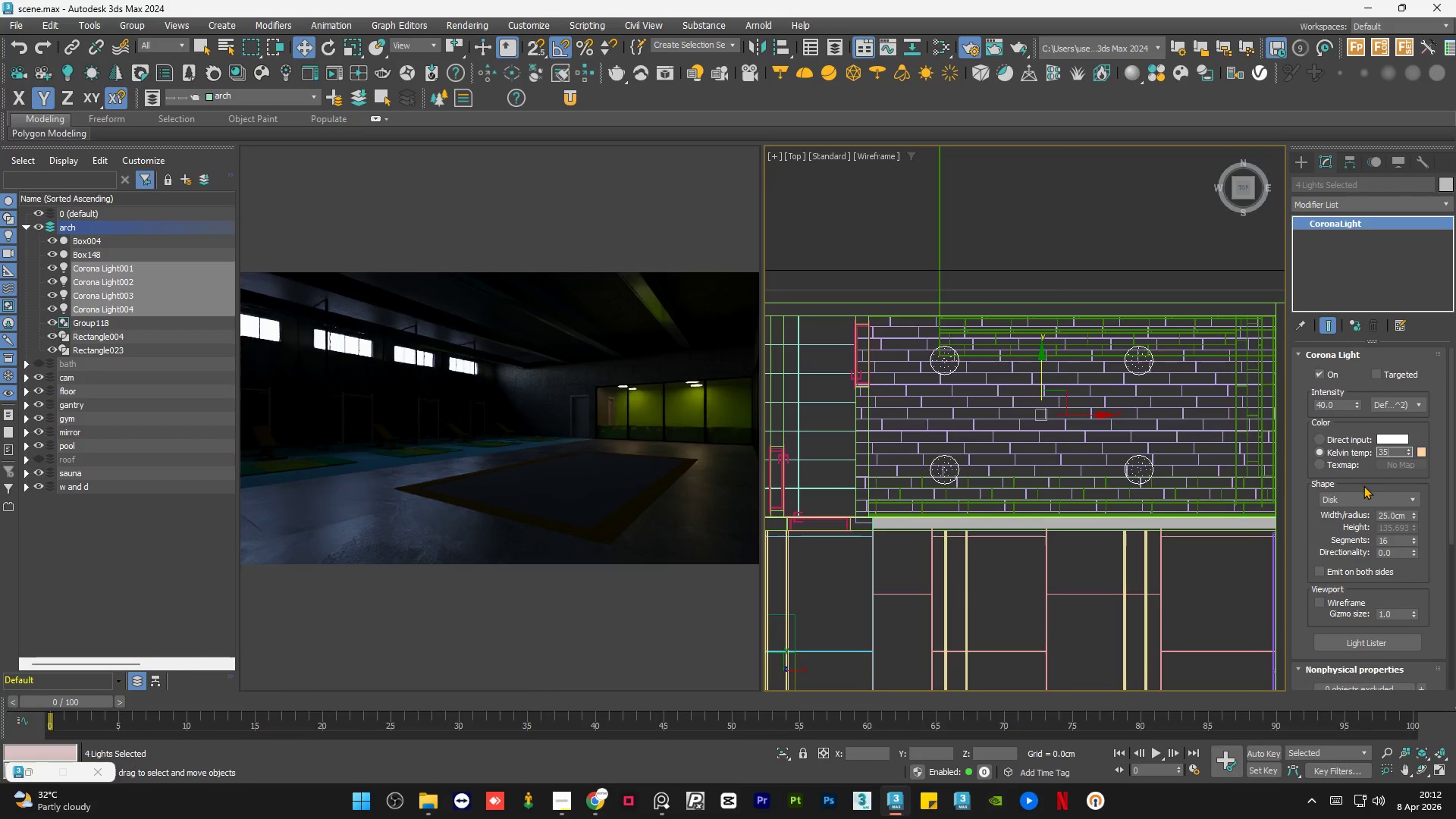 
key(Numpad0)
 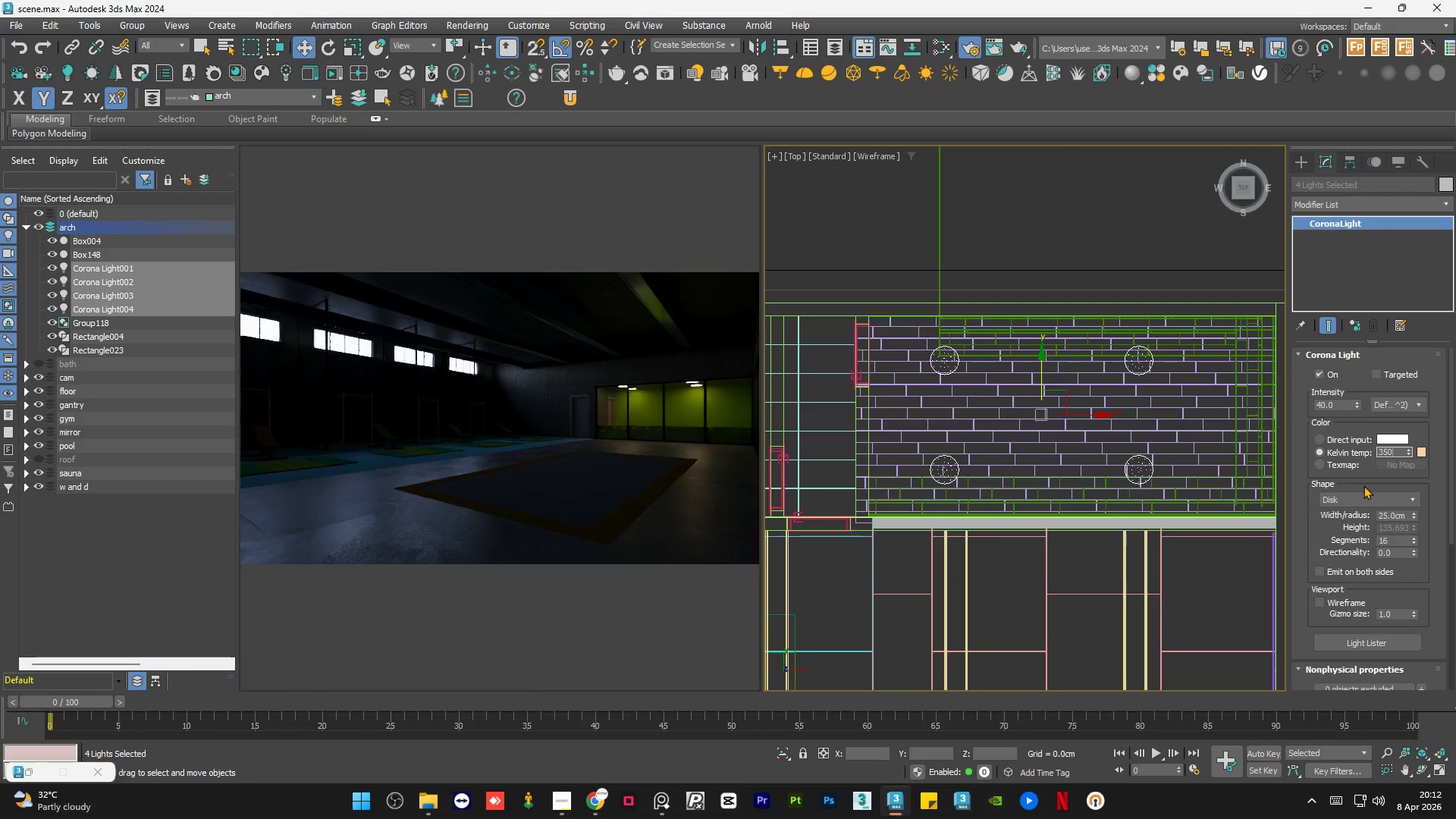 
key(Numpad0)
 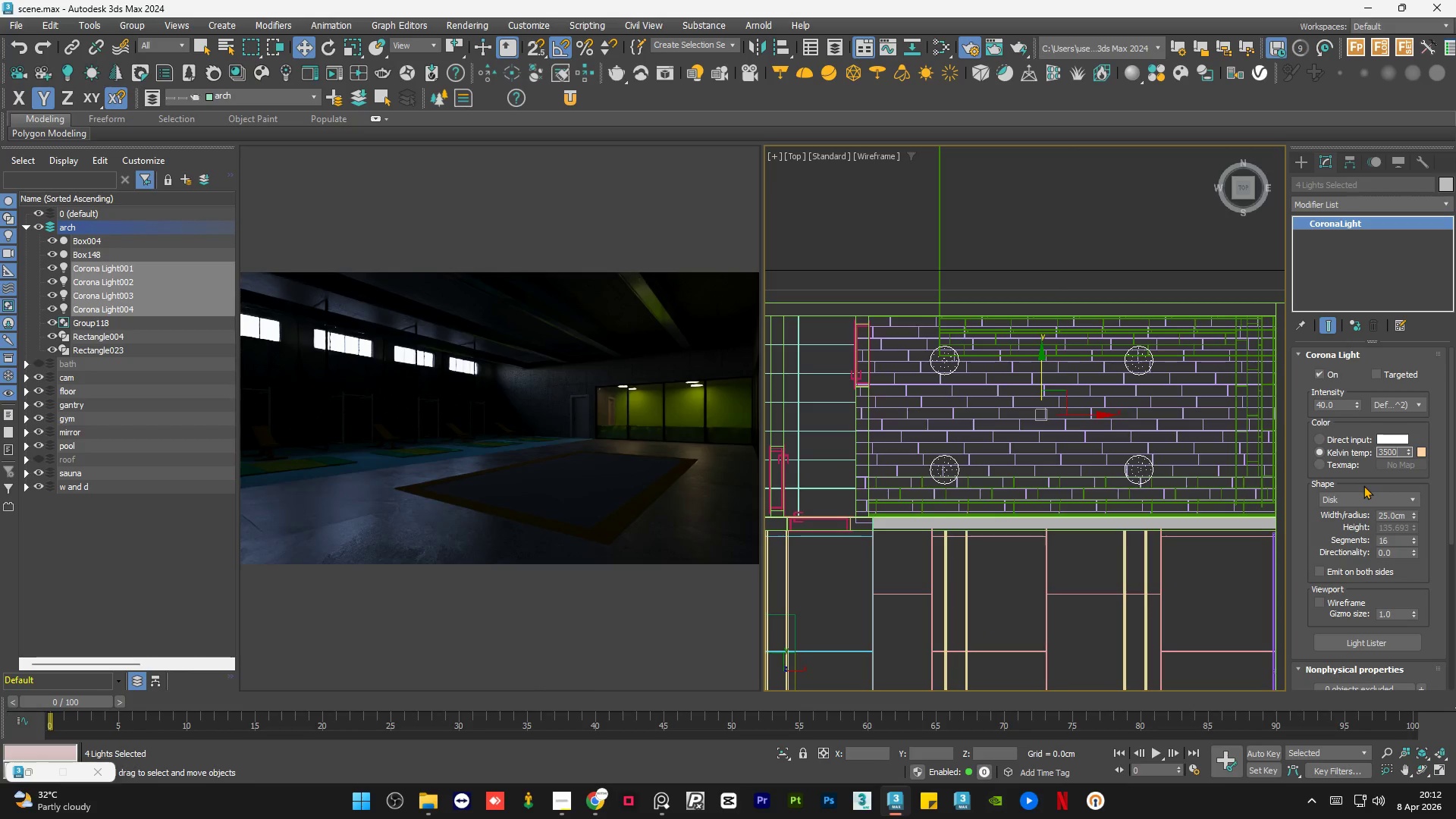 
key(NumpadEnter)
 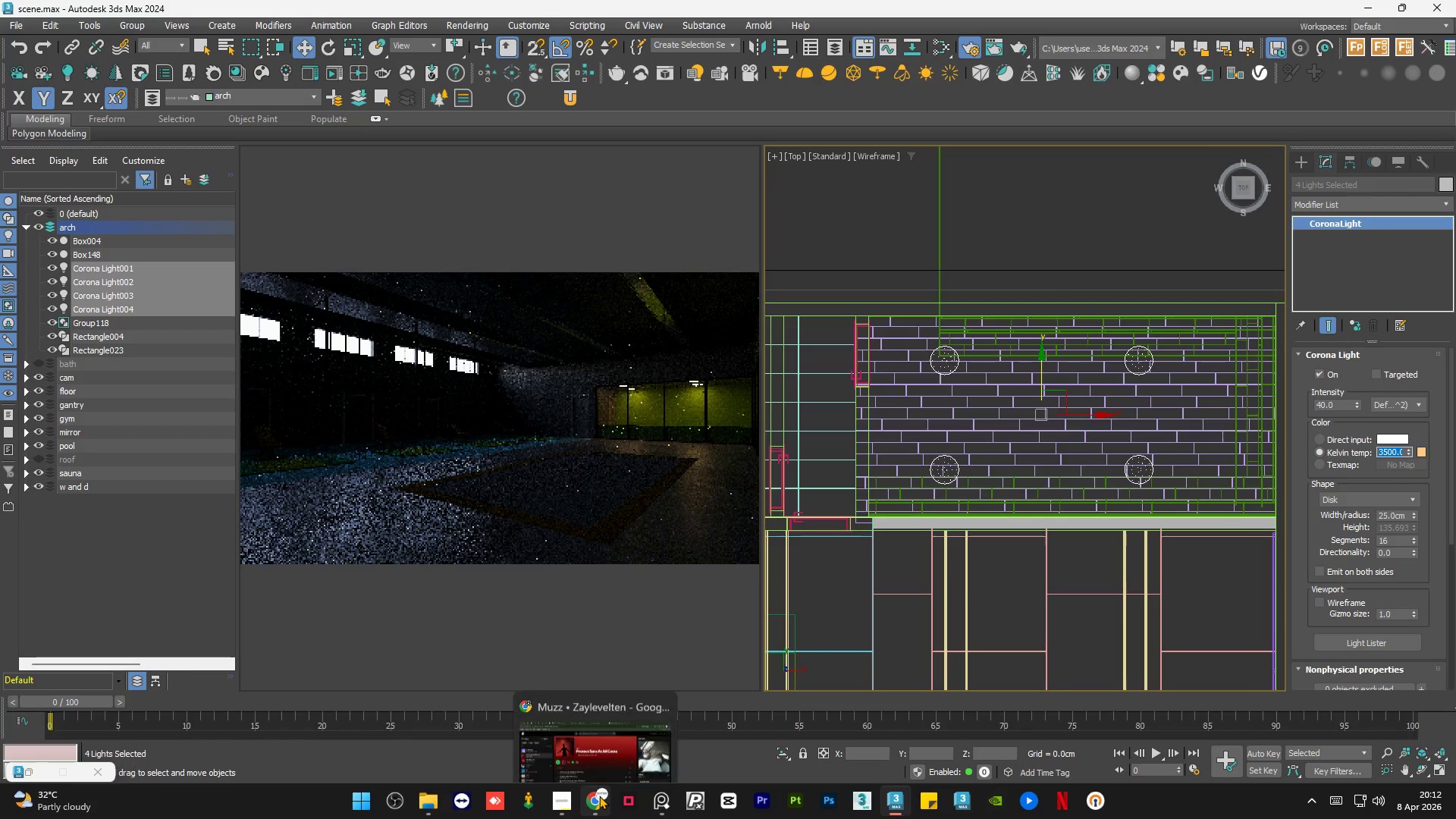 
left_click([568, 805])